 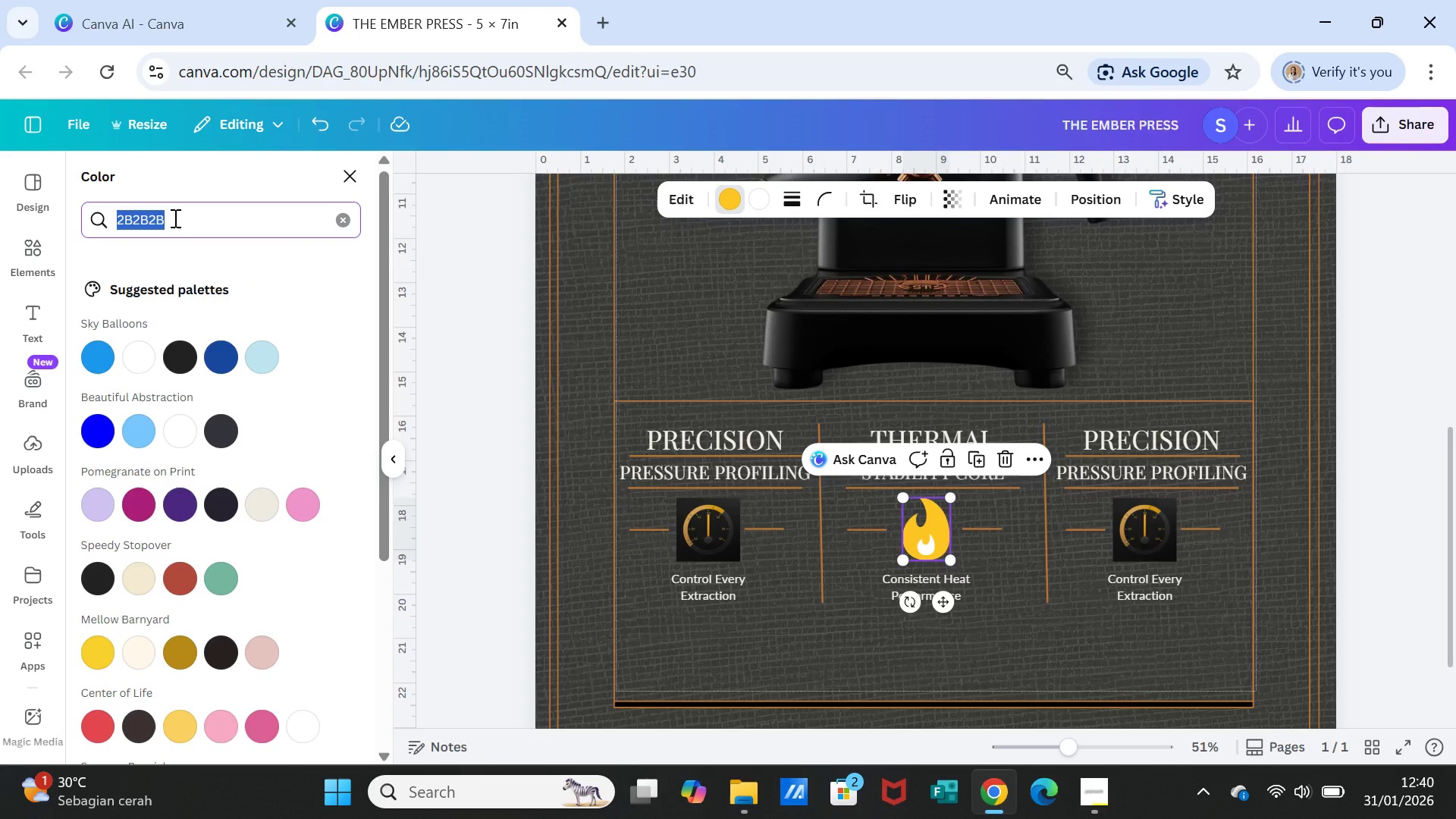 
key(Control+V)
 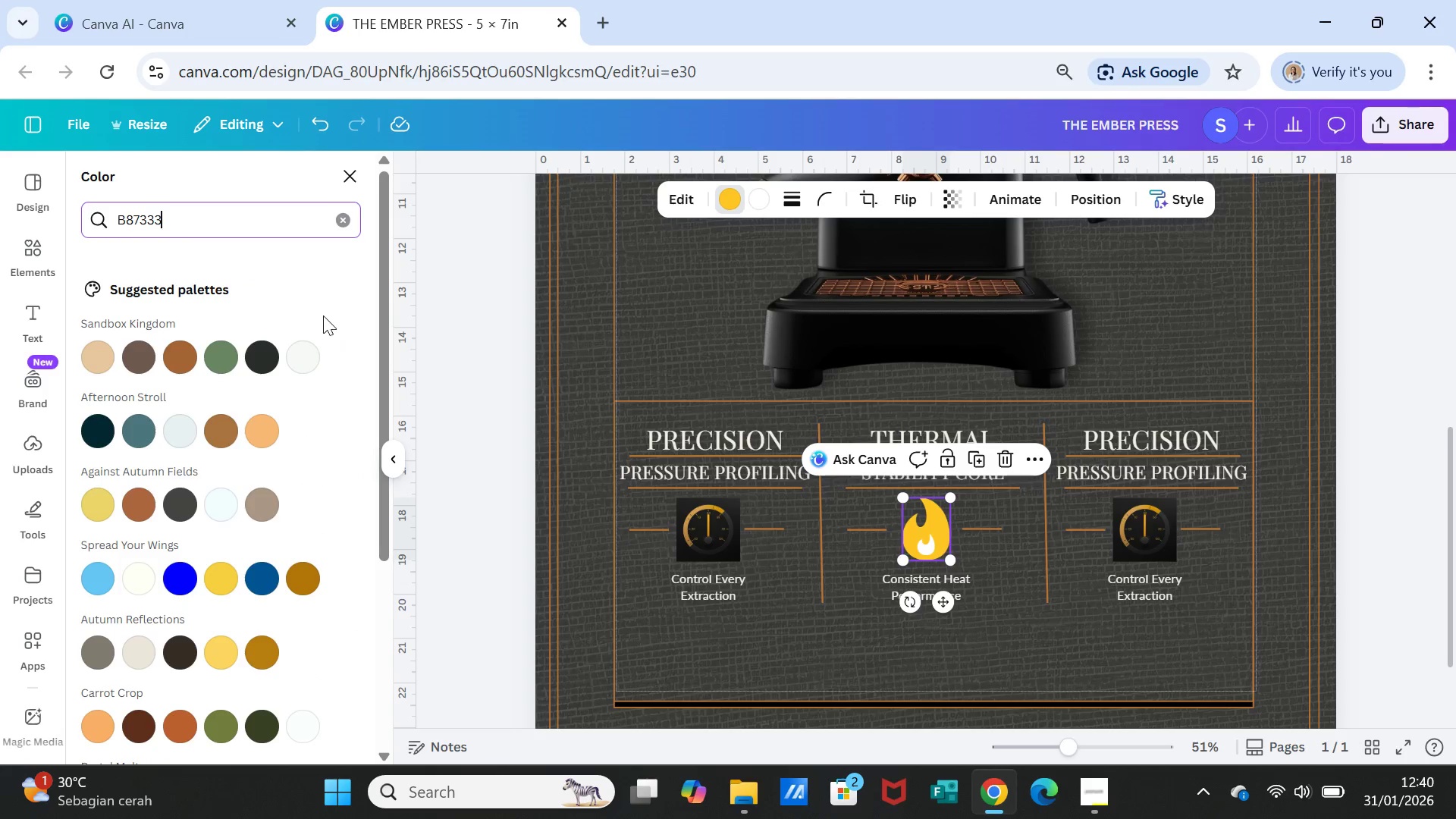 
key(Enter)
 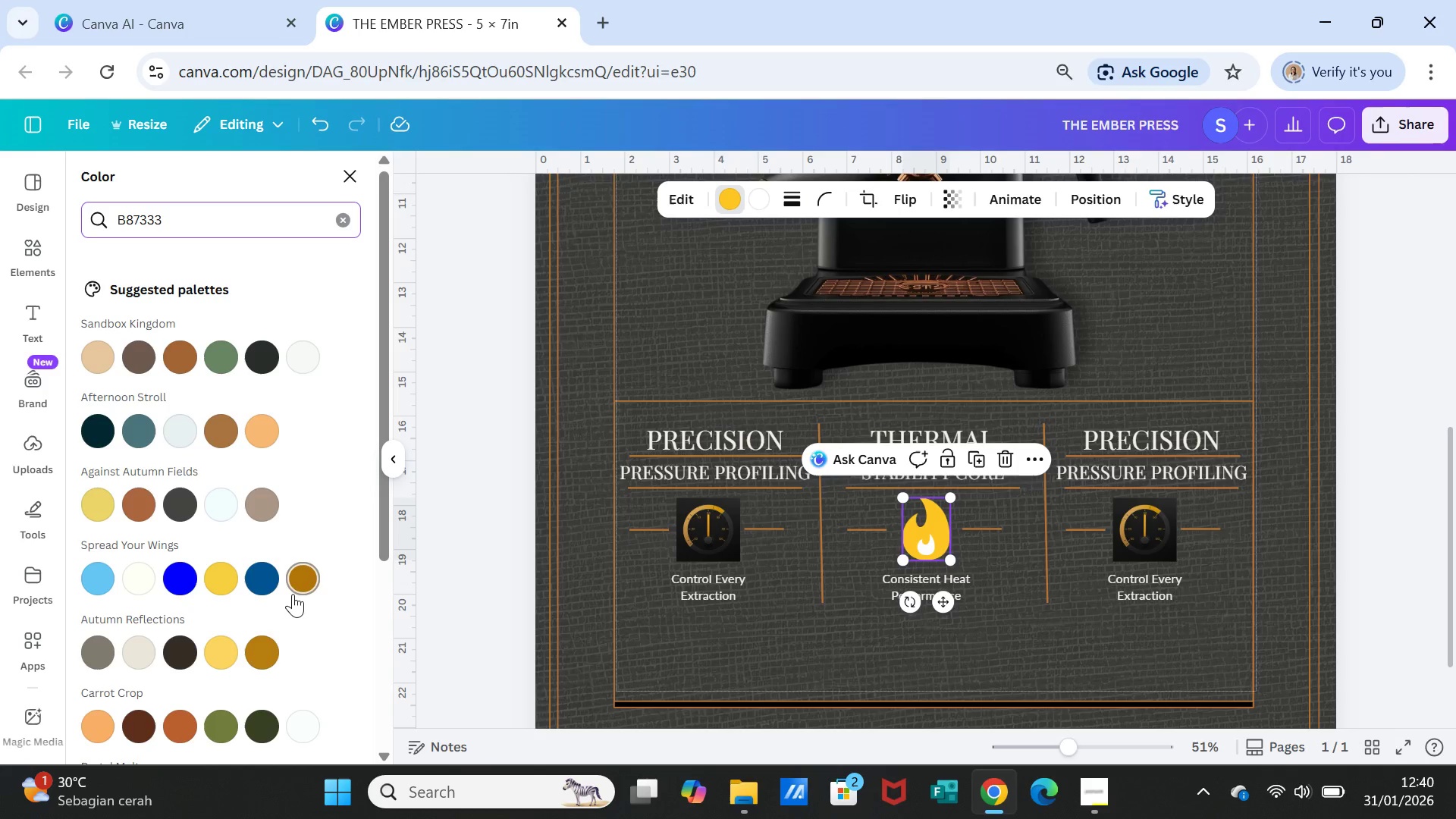 
left_click([298, 574])
 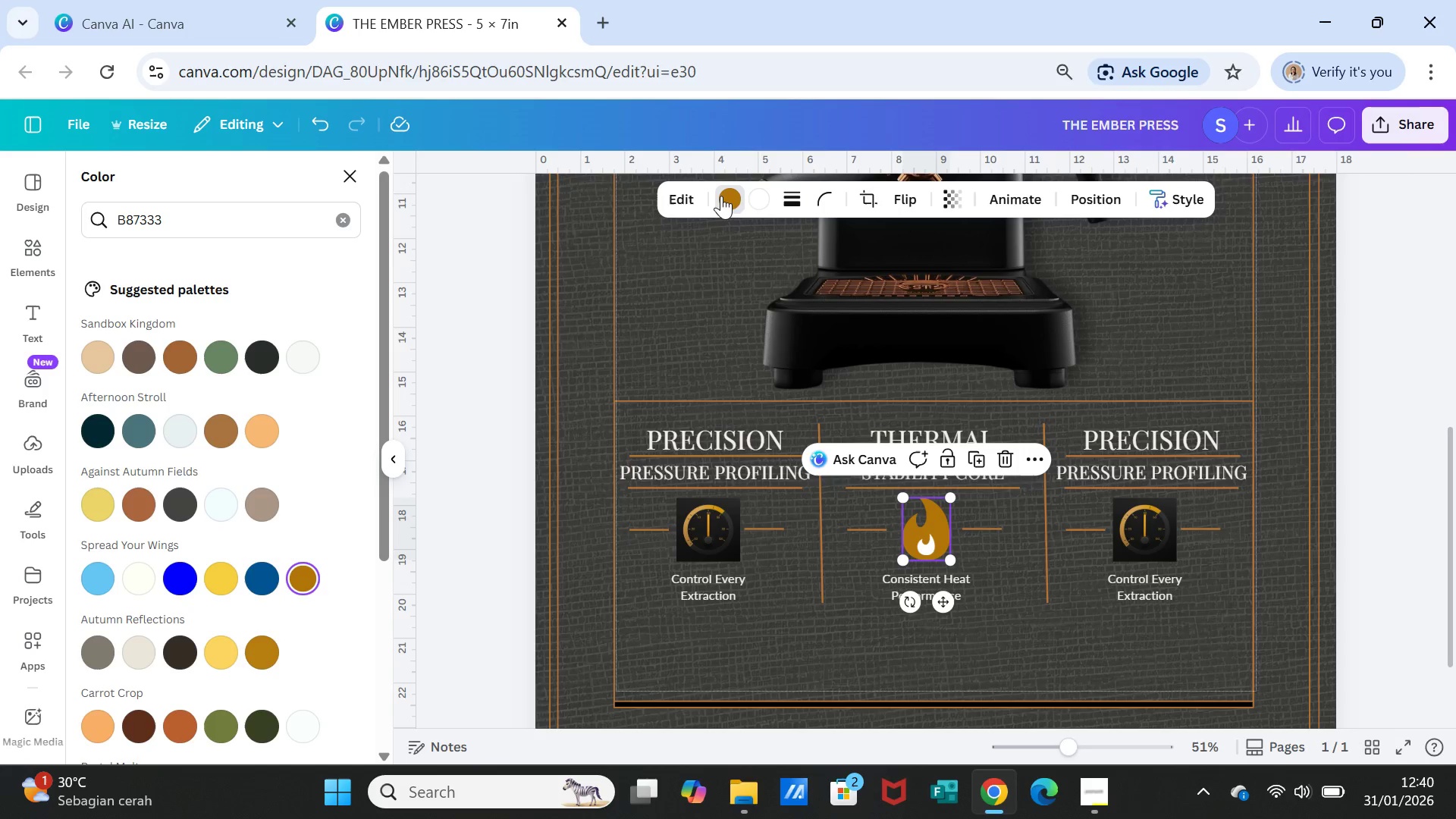 
left_click([755, 196])
 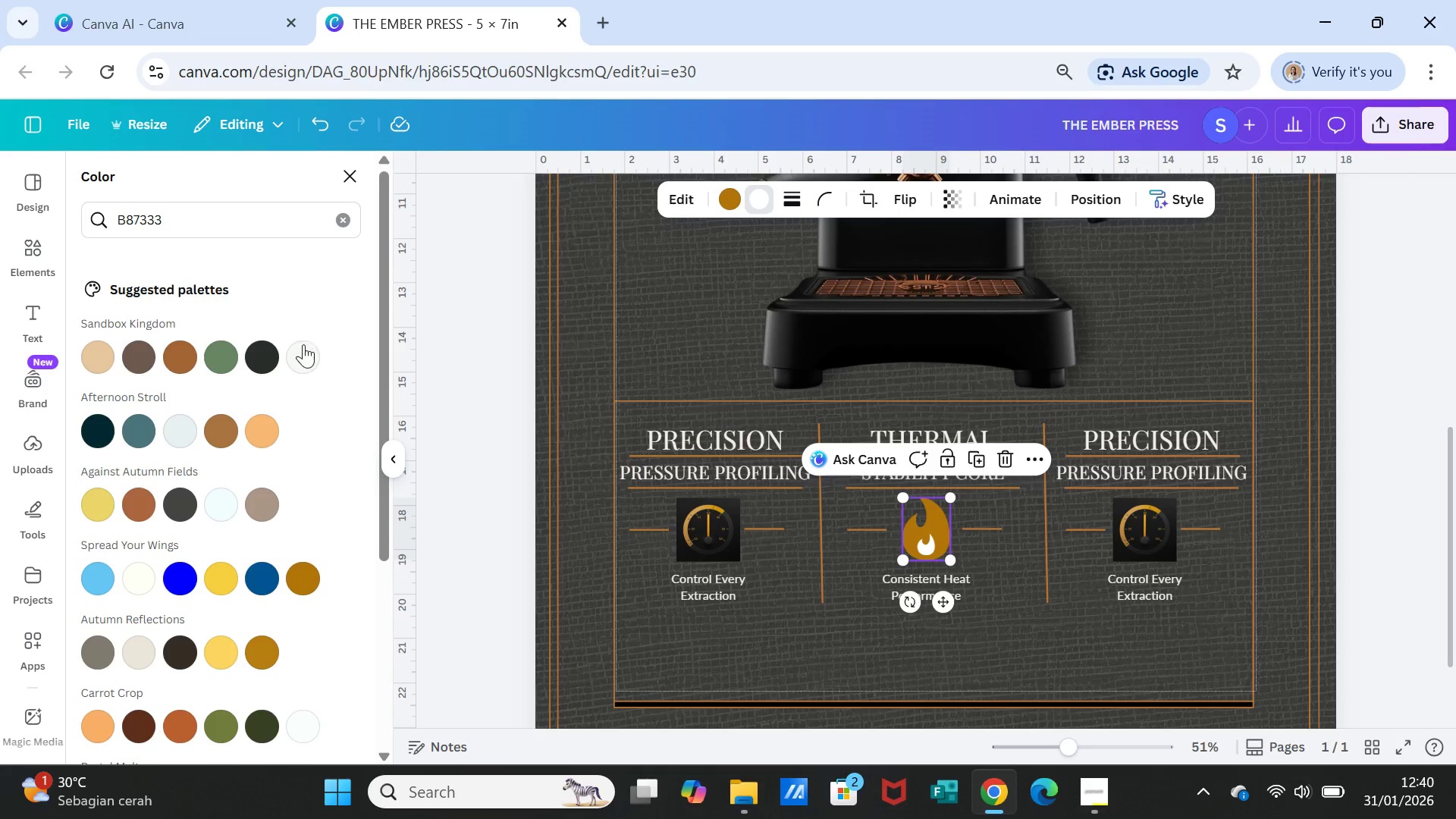 
left_click([253, 351])
 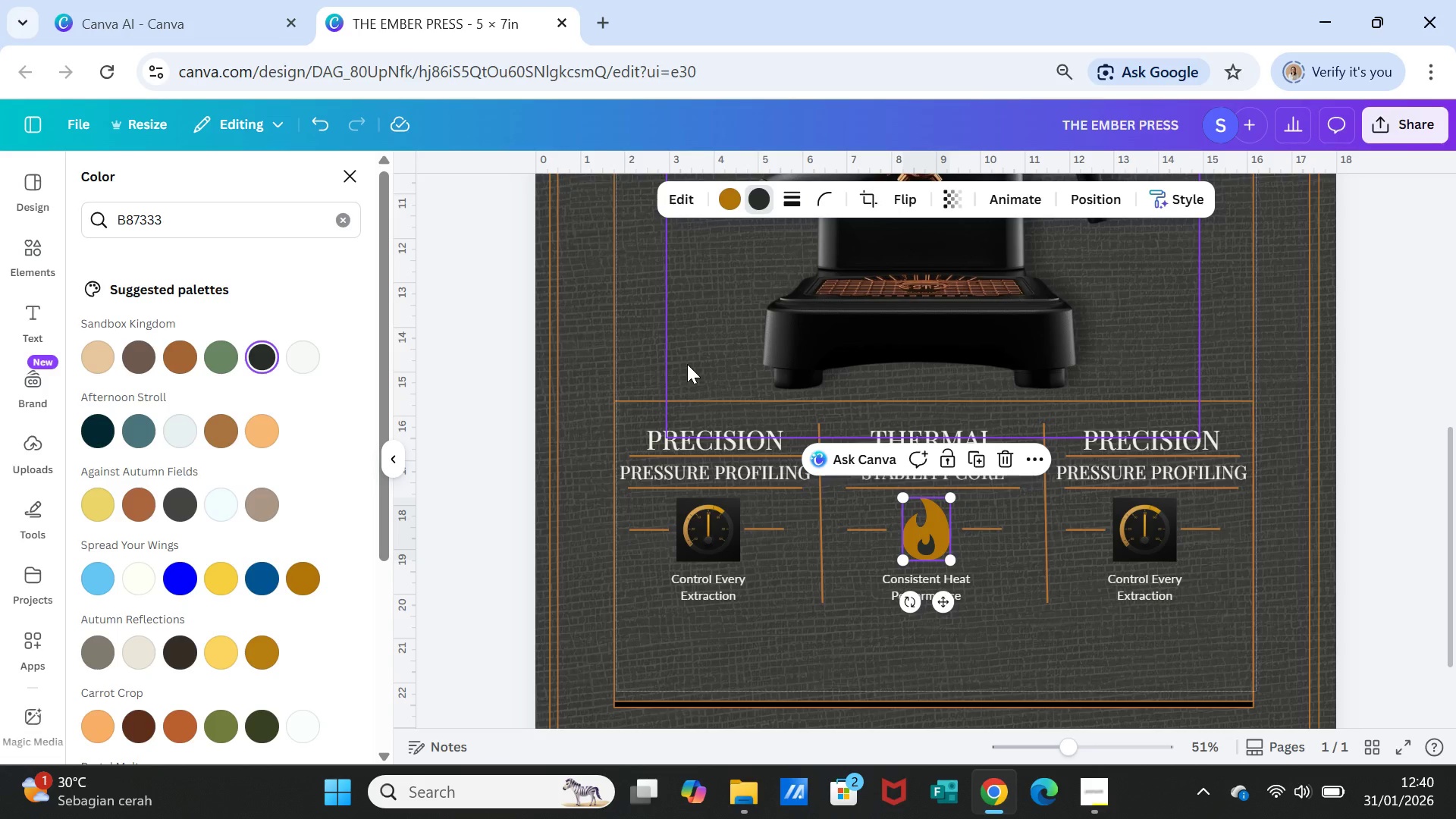 
wait(20.95)
 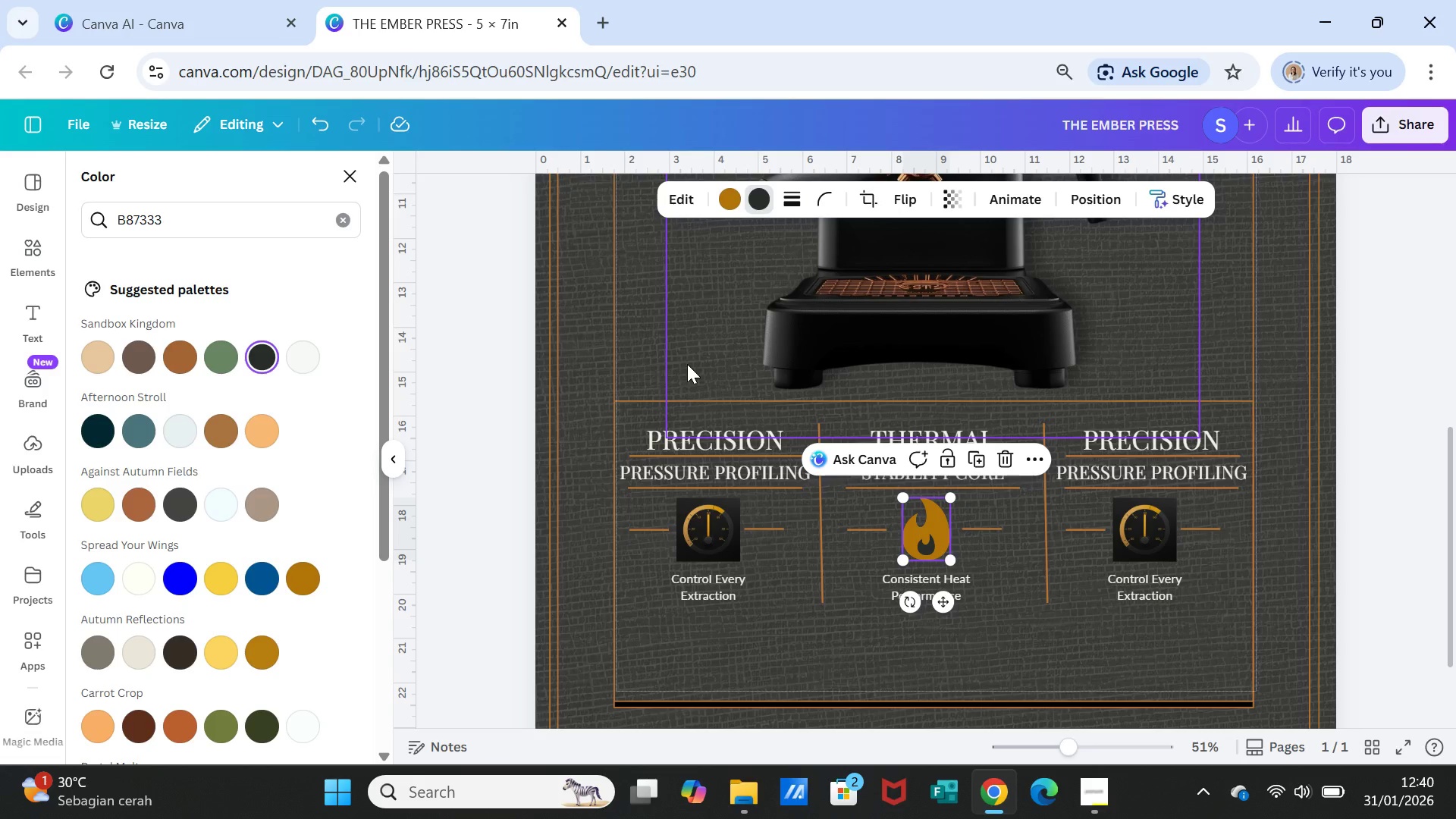 
left_click([300, 358])
 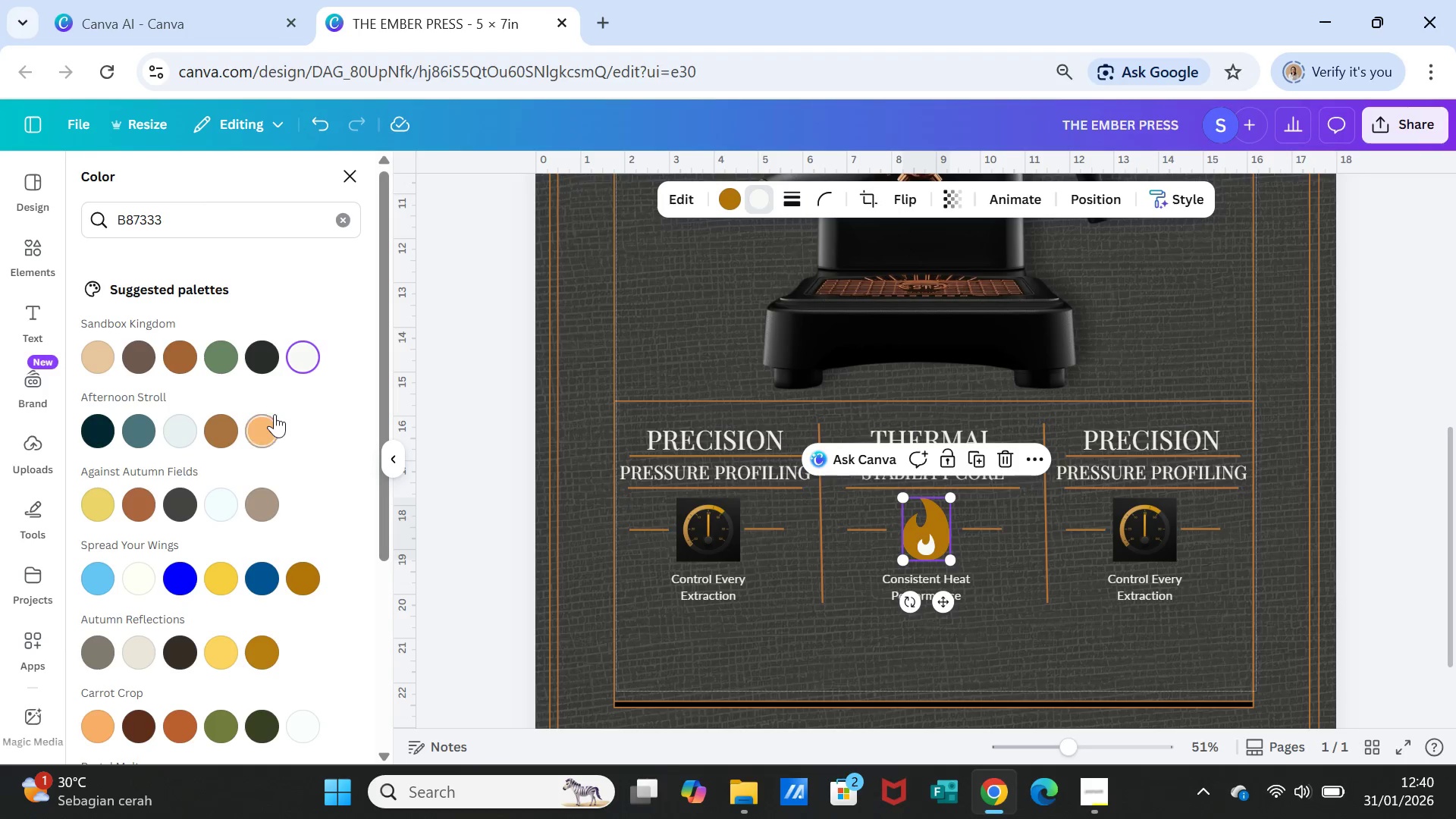 
wait(6.0)
 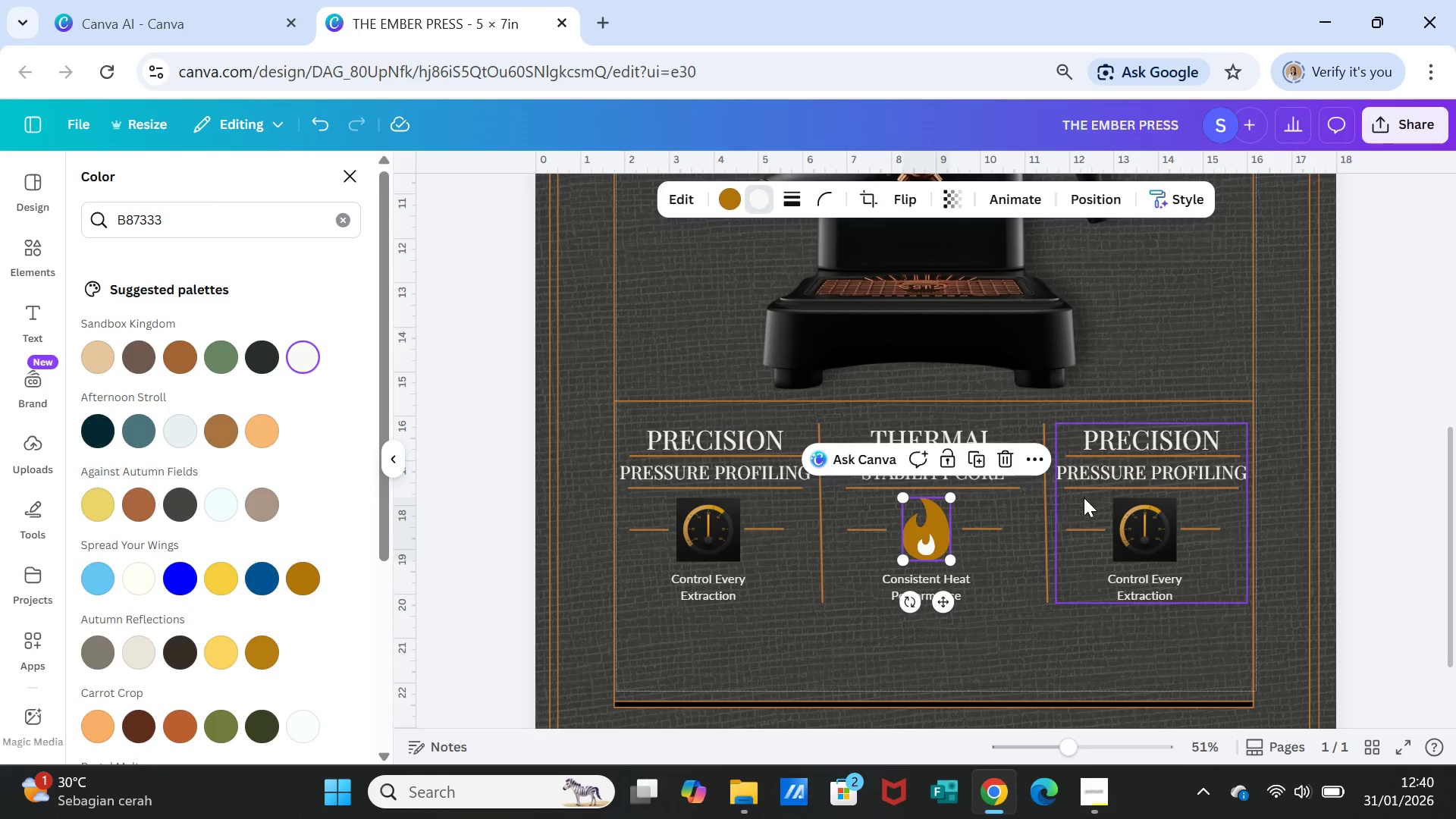 
left_click([96, 355])
 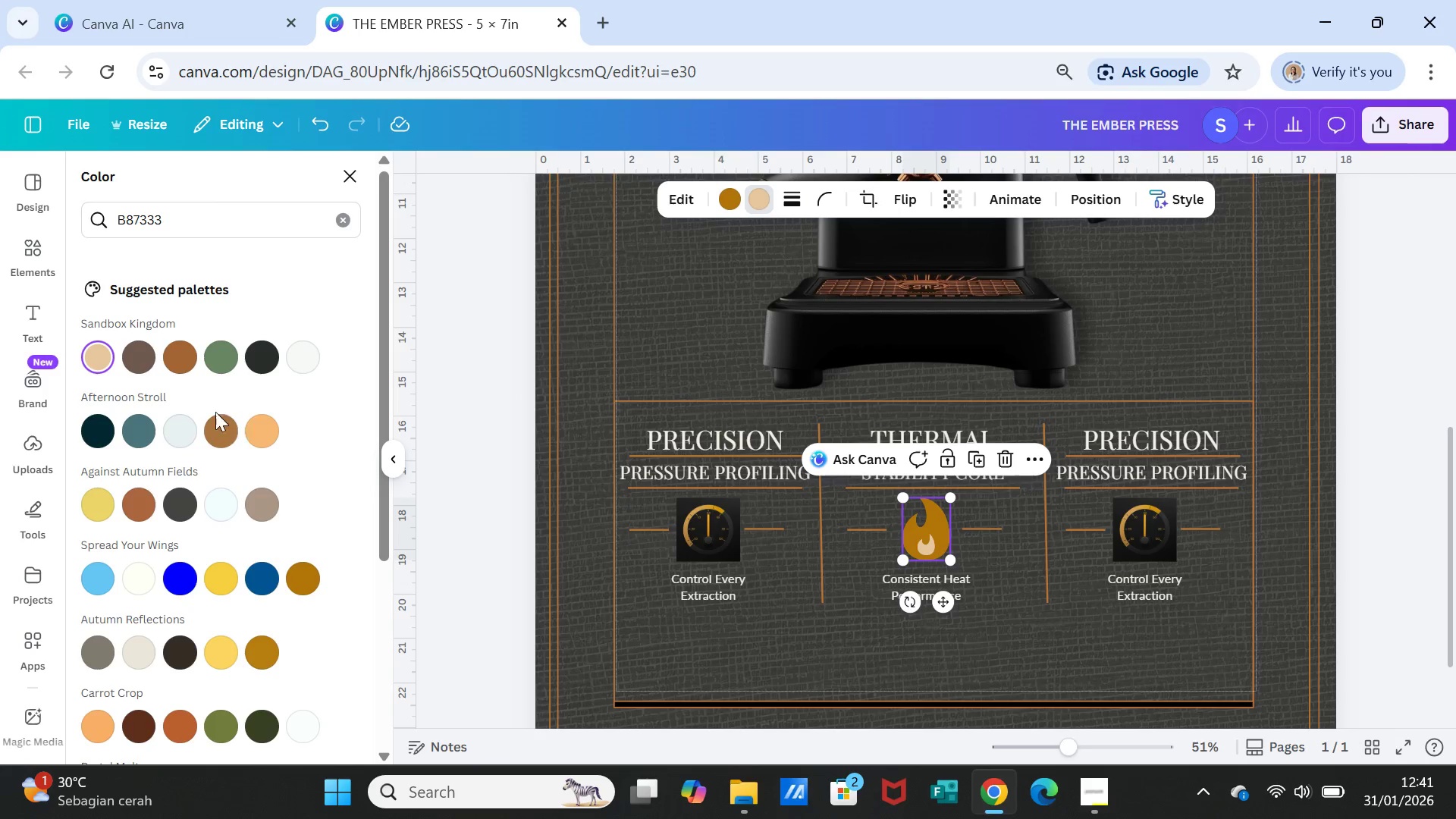 
left_click([185, 210])
 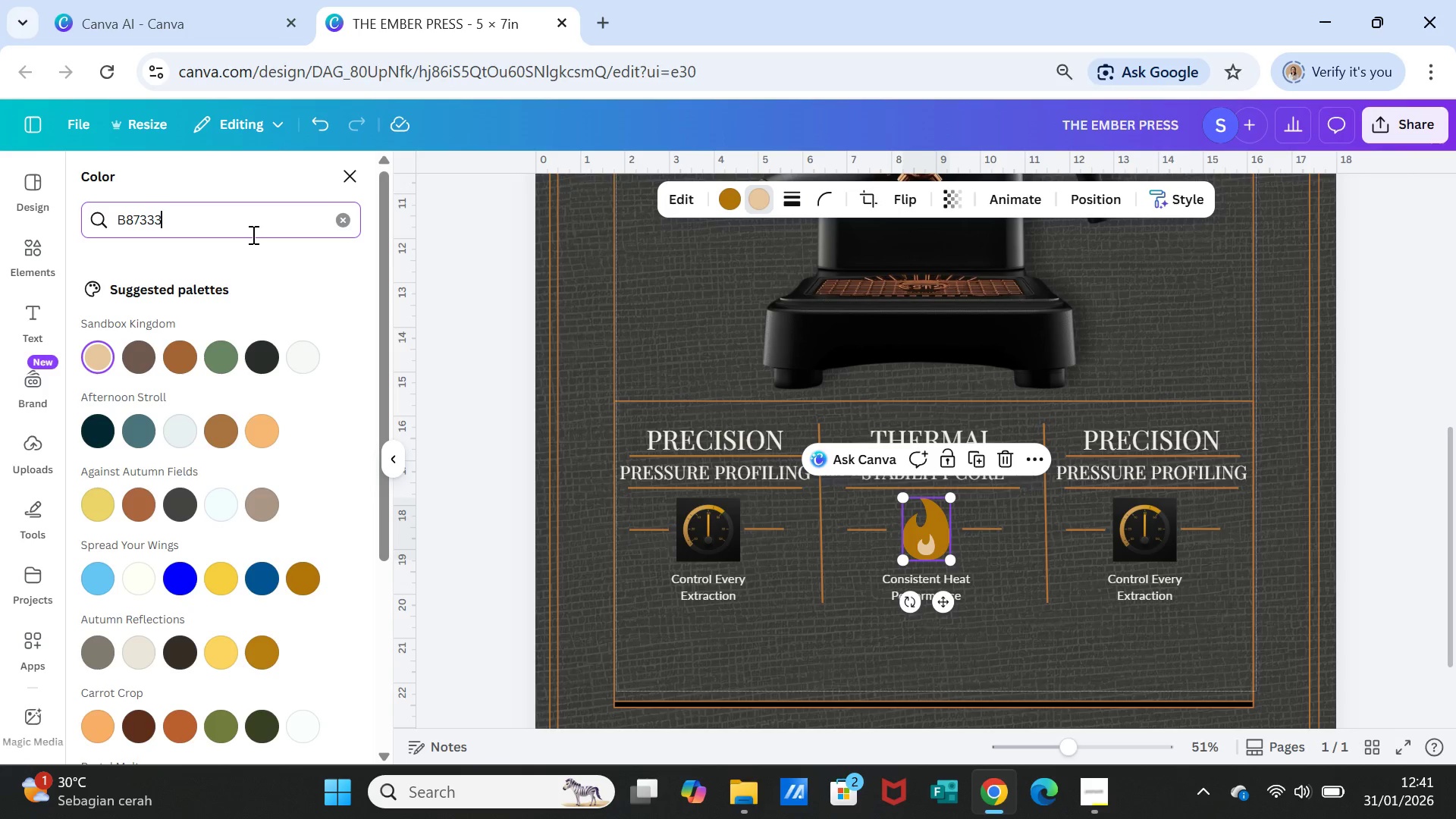 
key(Enter)
 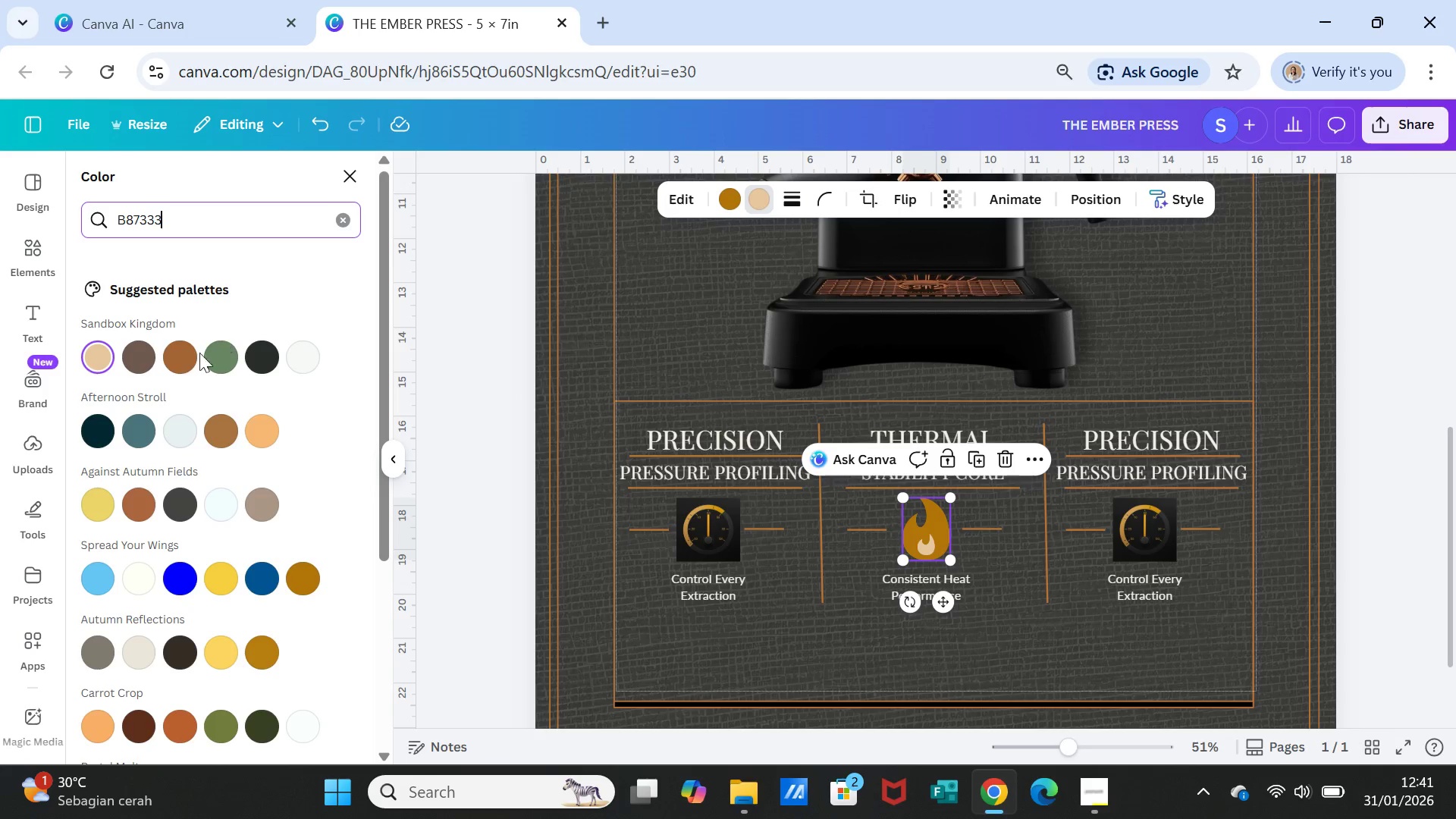 
left_click([184, 361])
 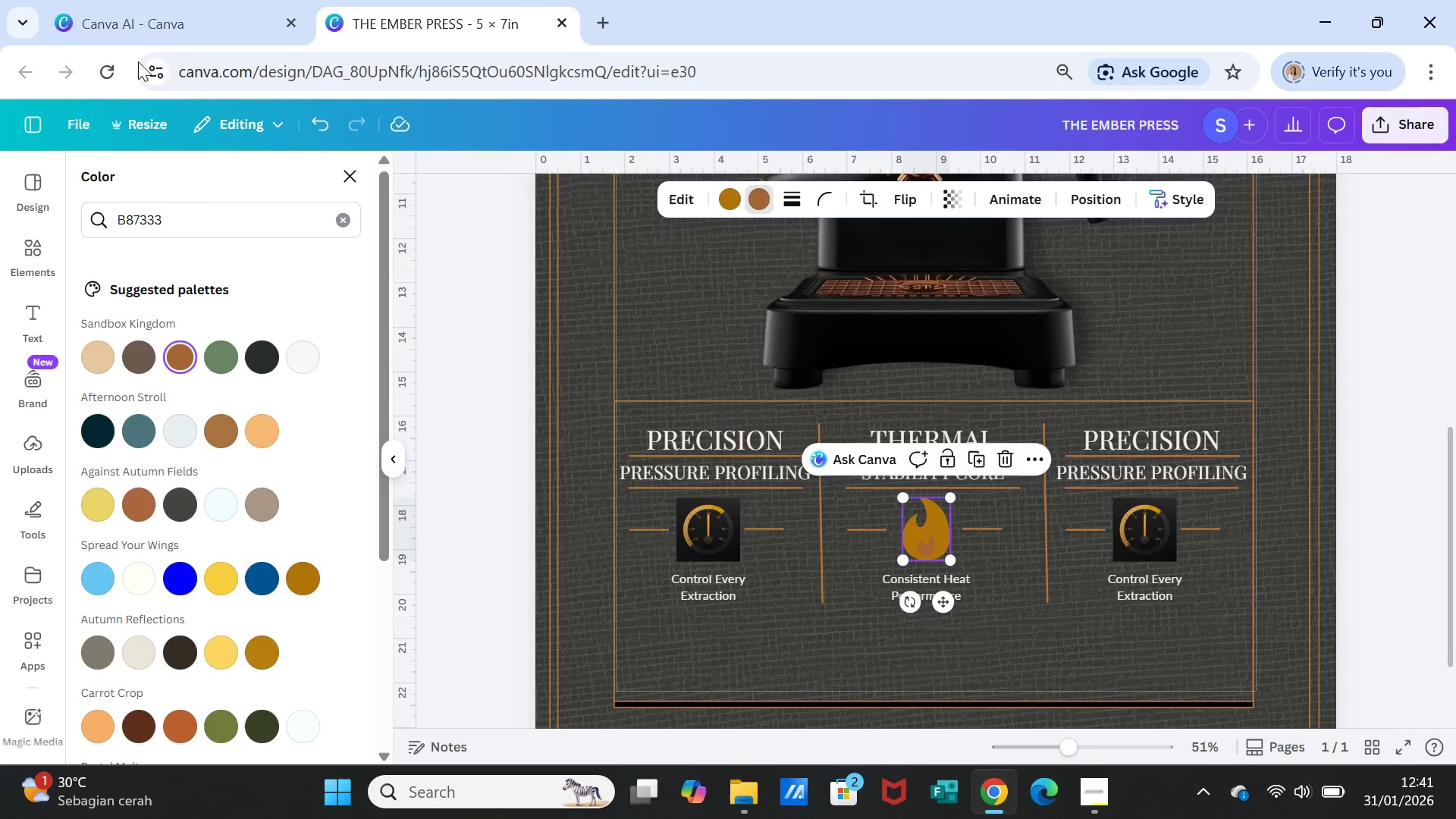 
left_click([315, 117])
 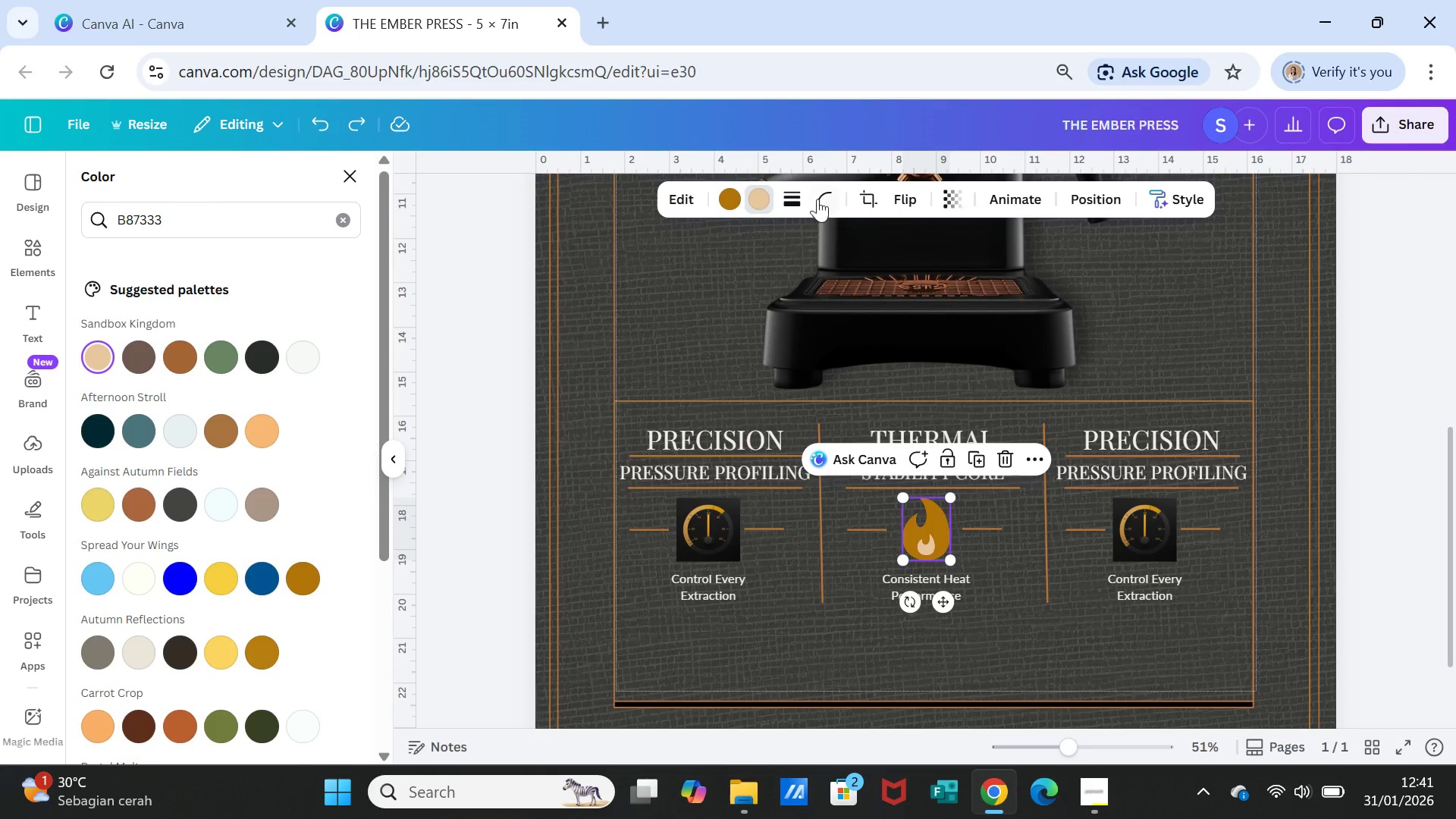 
left_click([733, 193])
 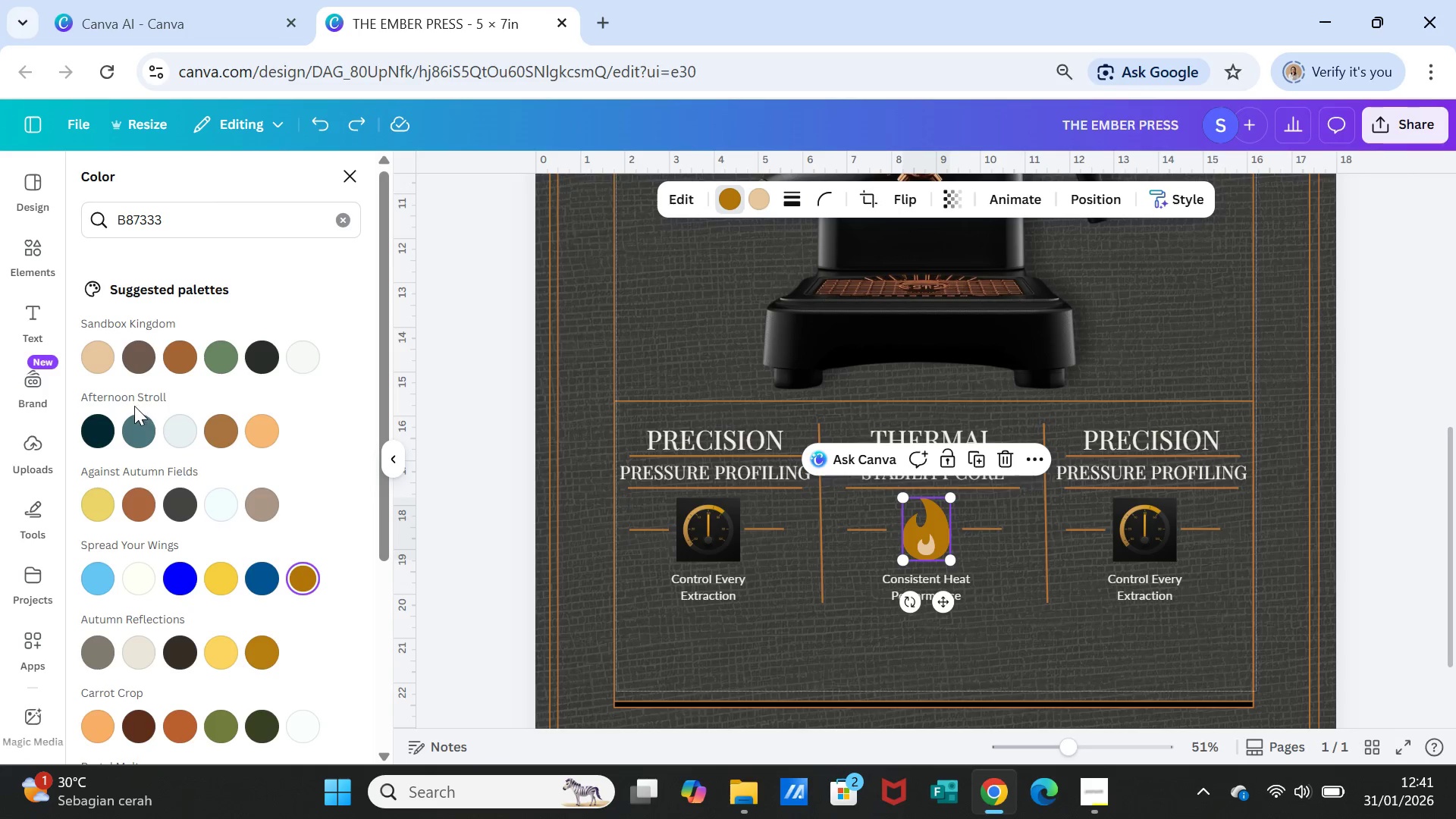 
mouse_move([178, 354])
 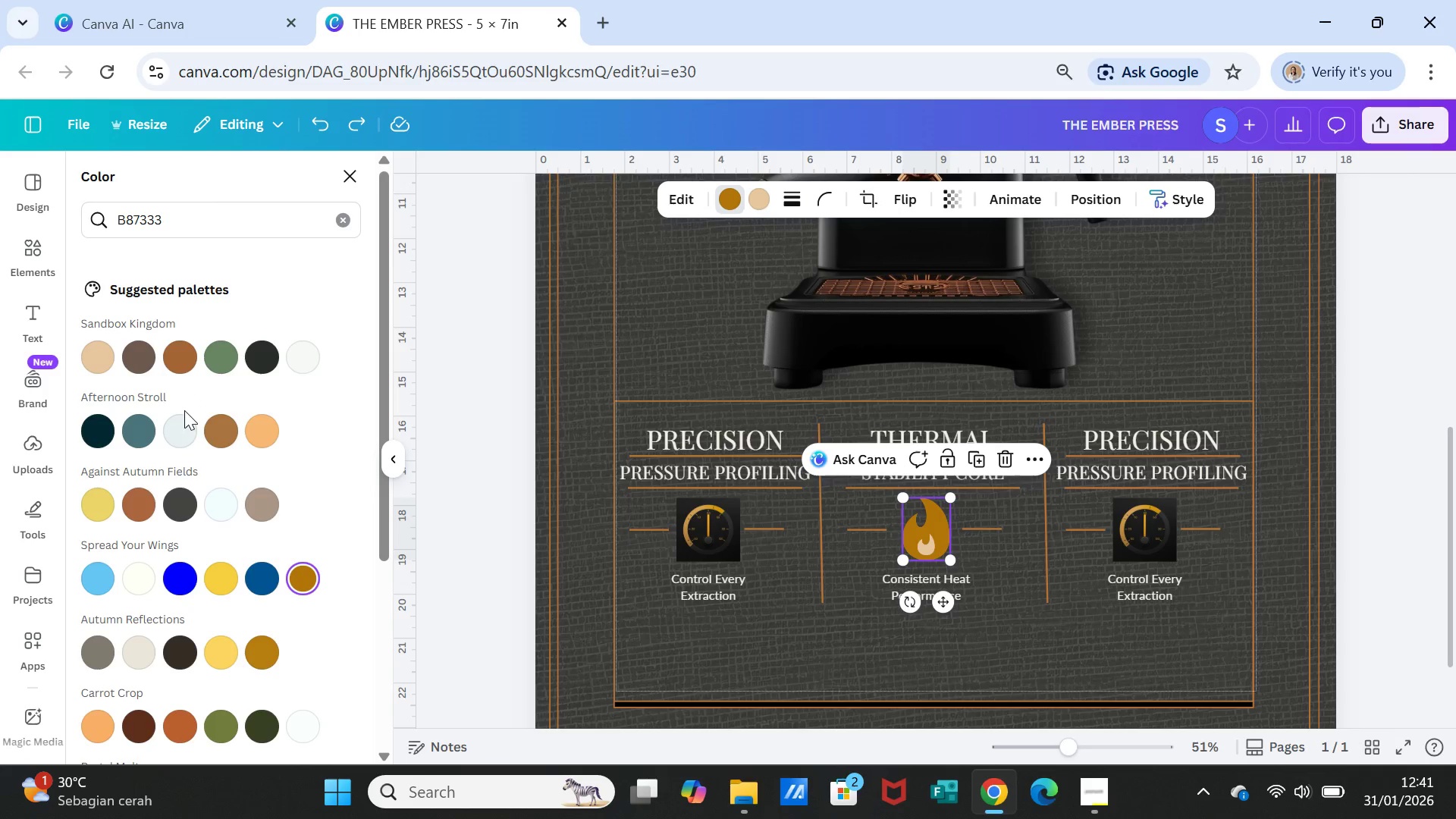 
mouse_move([223, 435])
 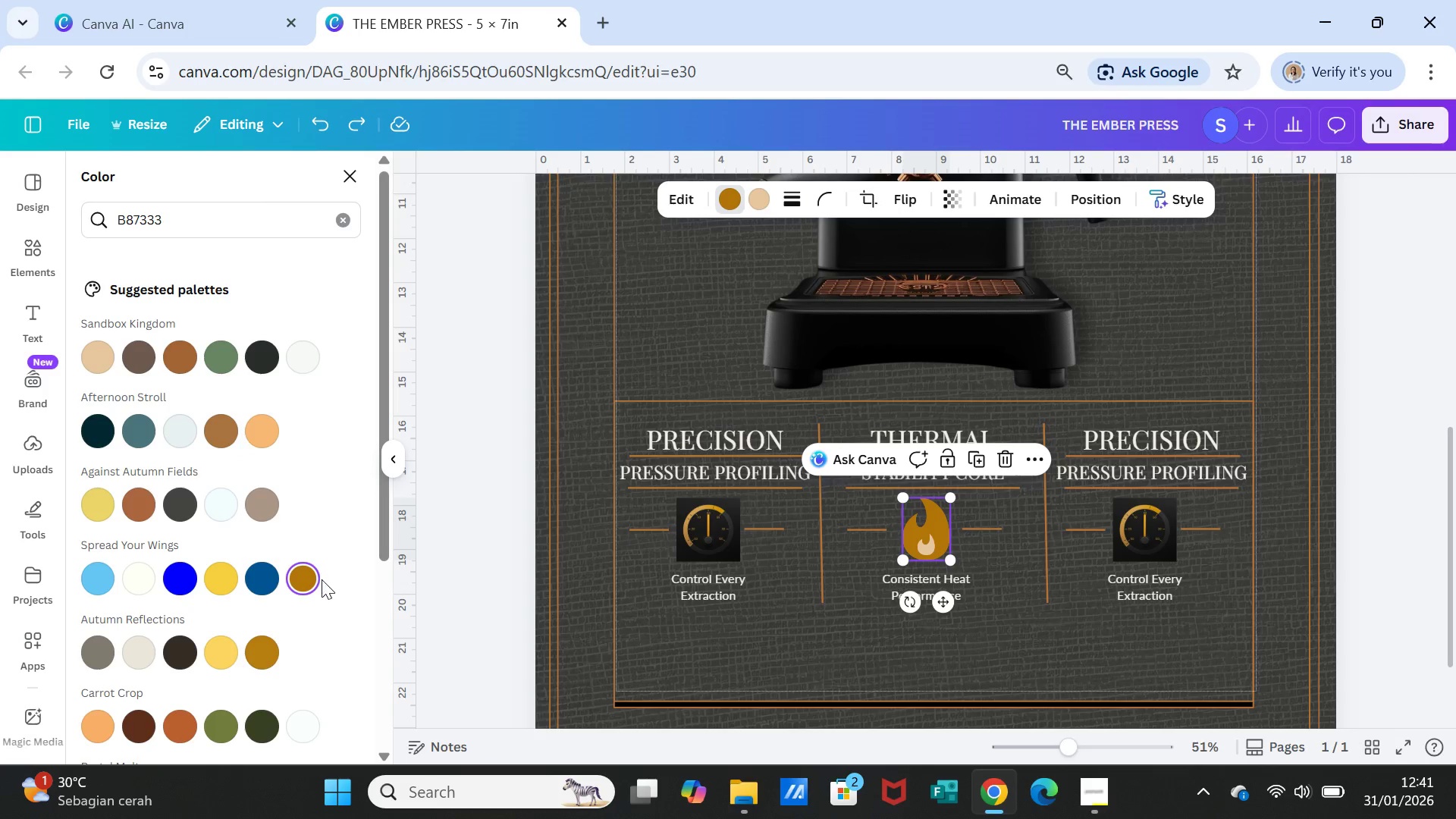 
mouse_move([306, 576])
 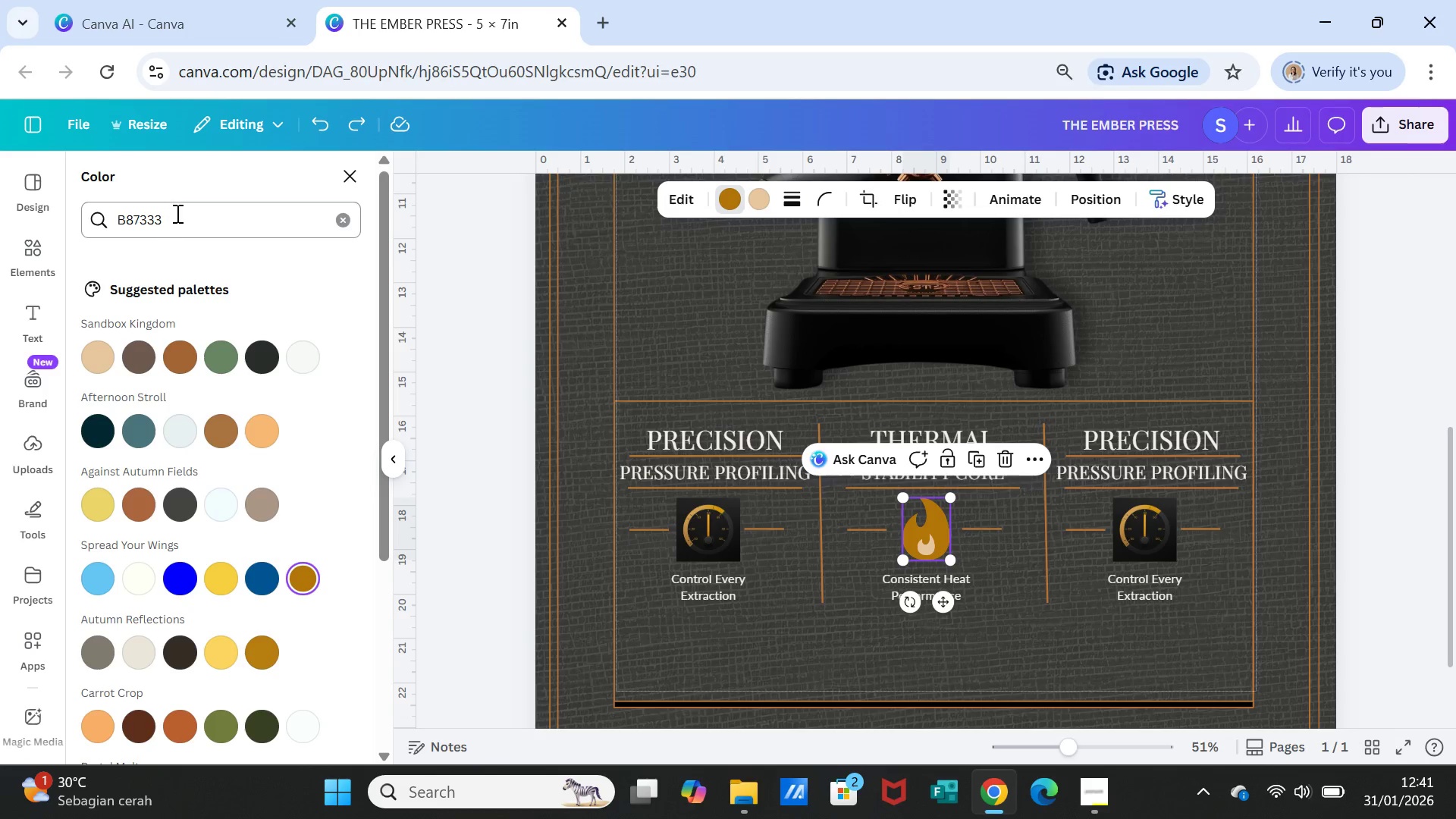 
left_click_drag(start_coordinate=[176, 213], to_coordinate=[103, 211])
 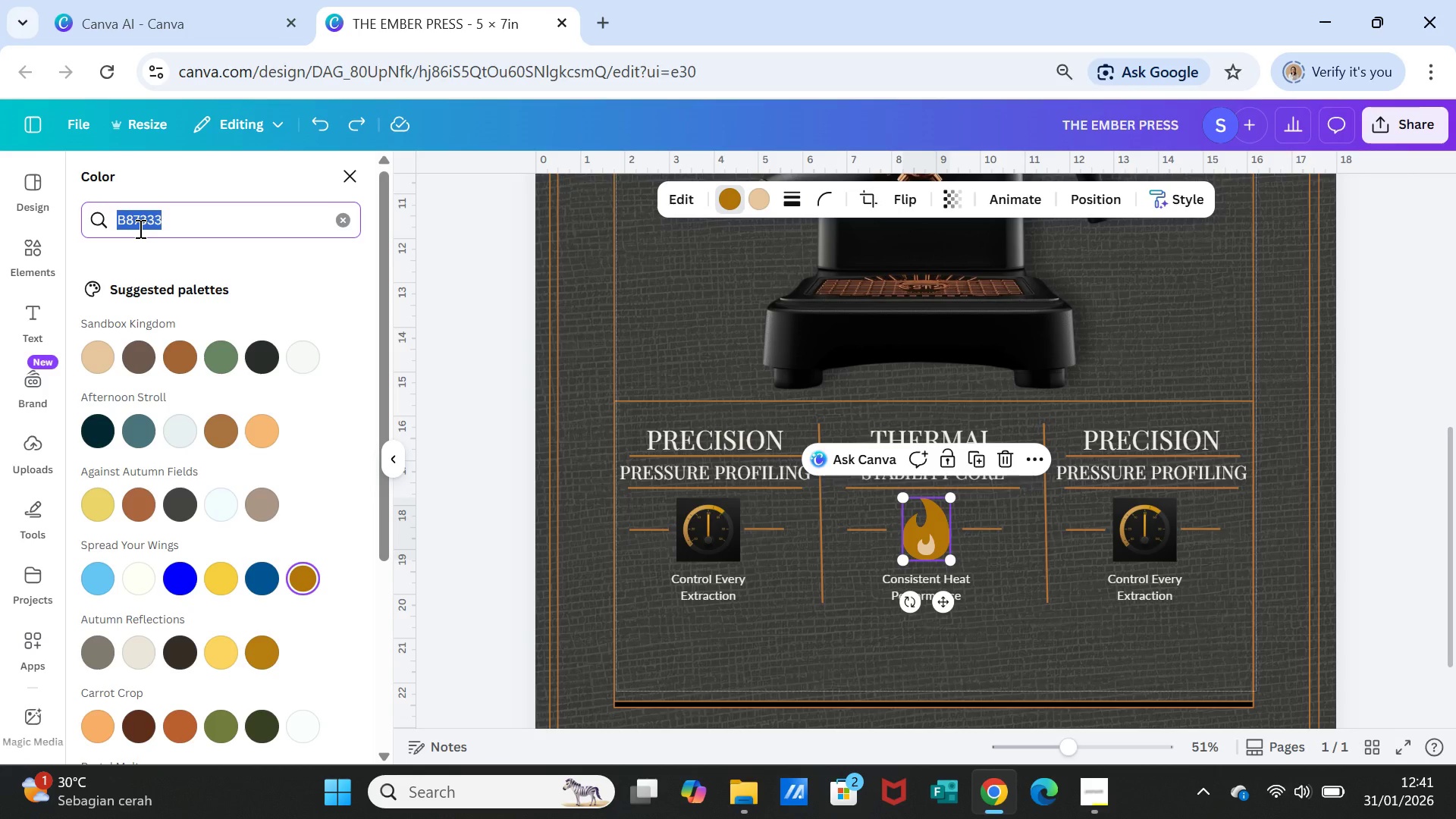 
key(Enter)
 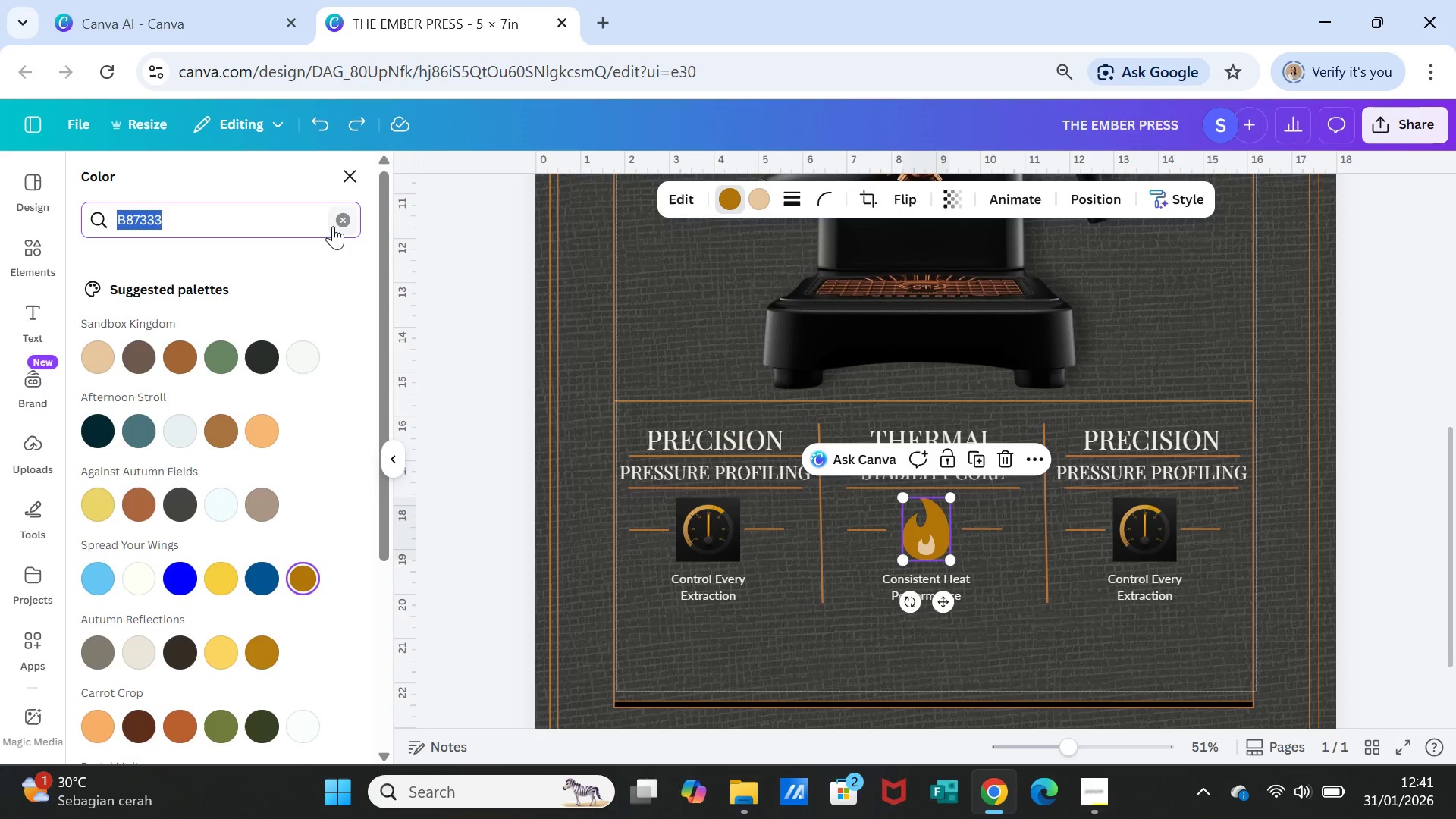 
left_click([340, 225])
 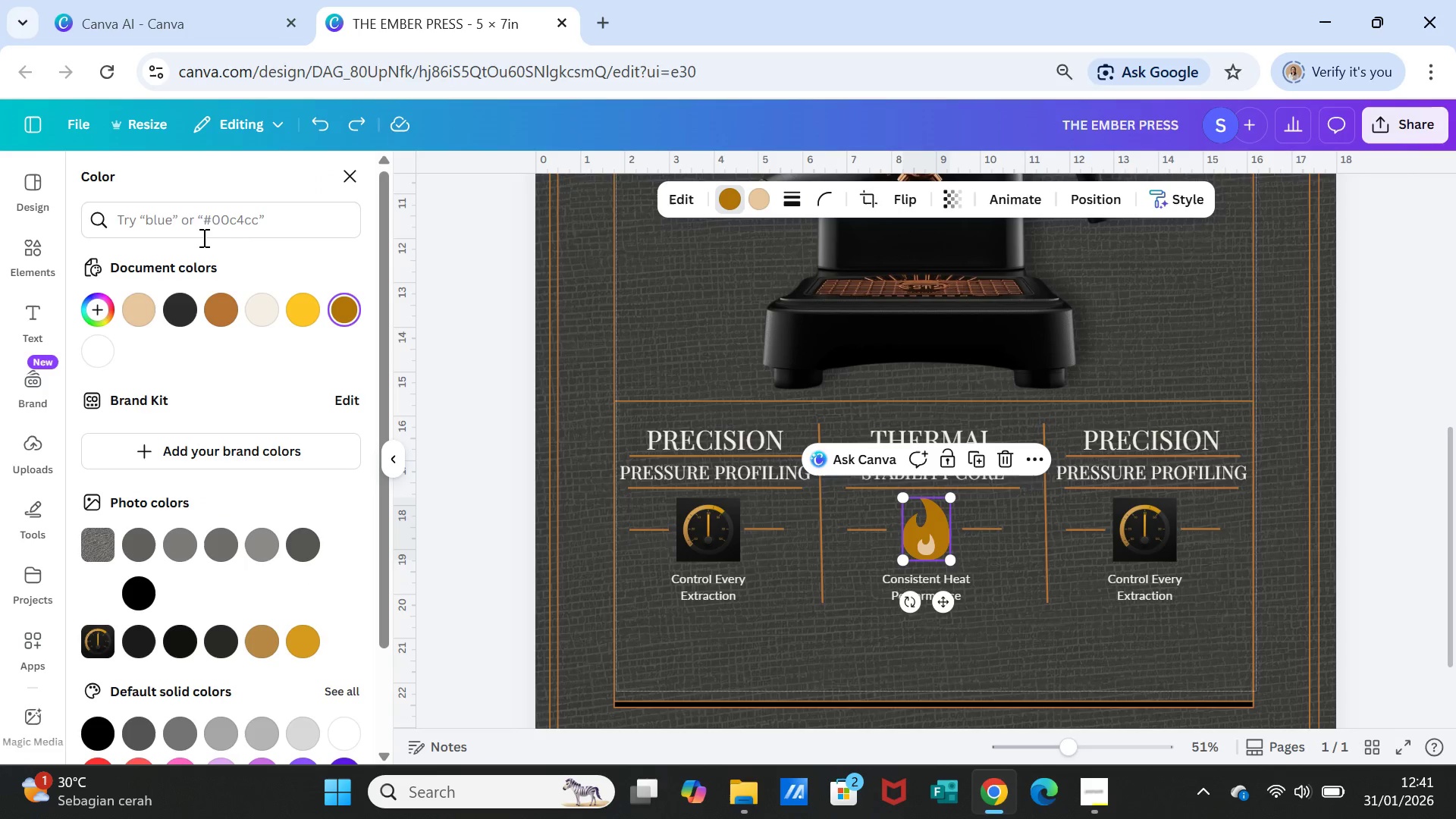 
left_click([193, 221])
 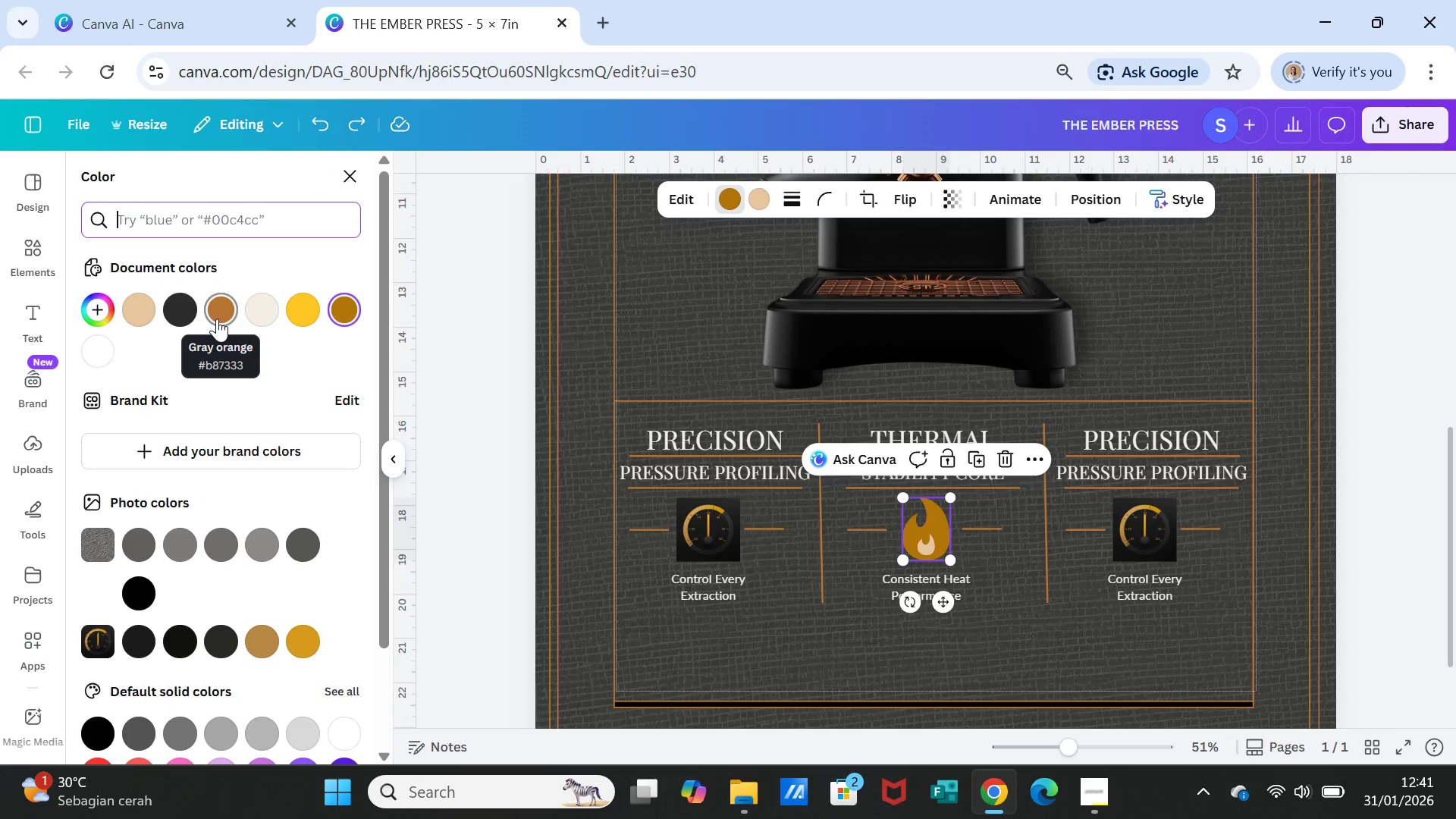 
left_click([217, 318])
 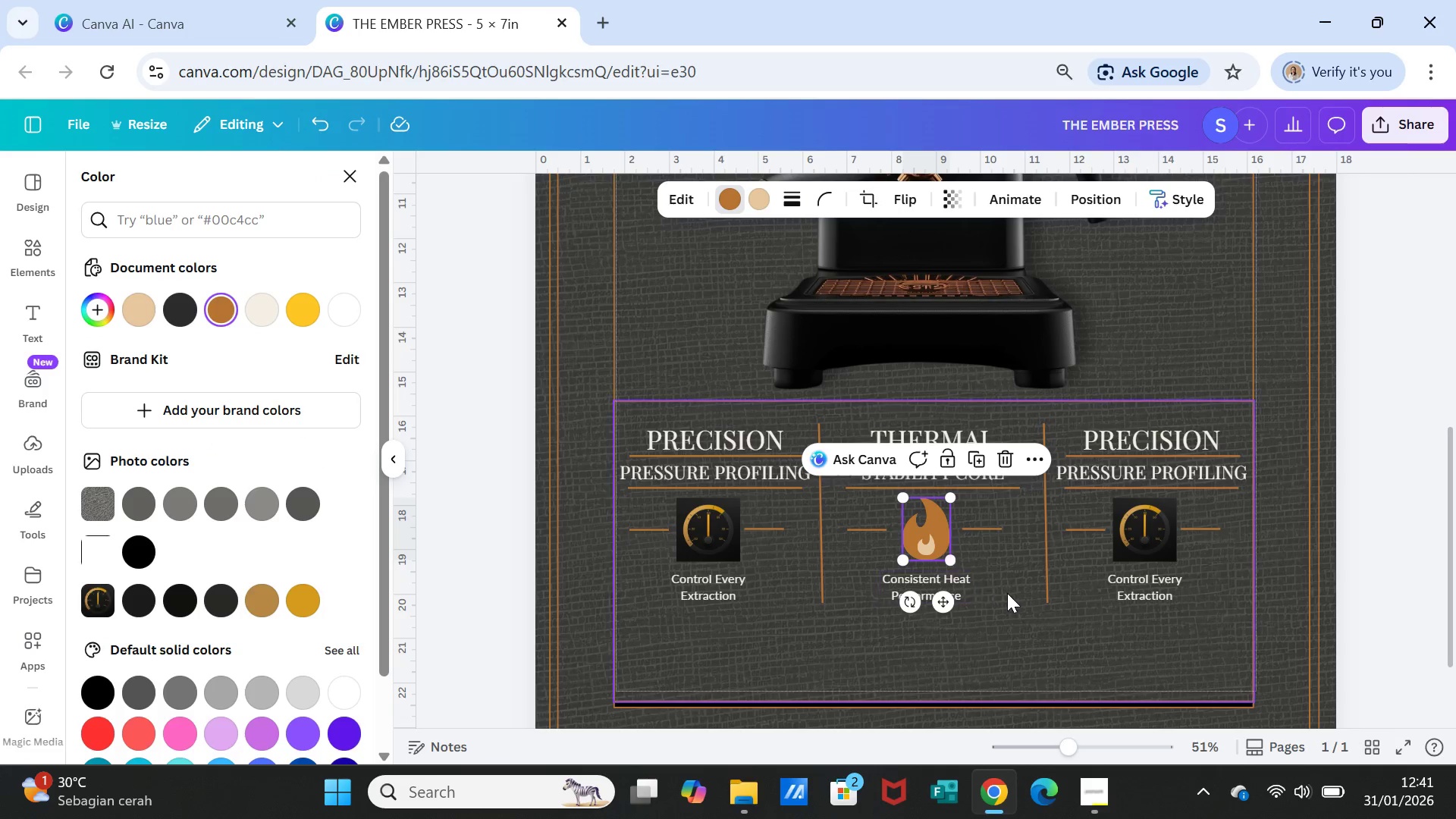 
left_click([1012, 612])
 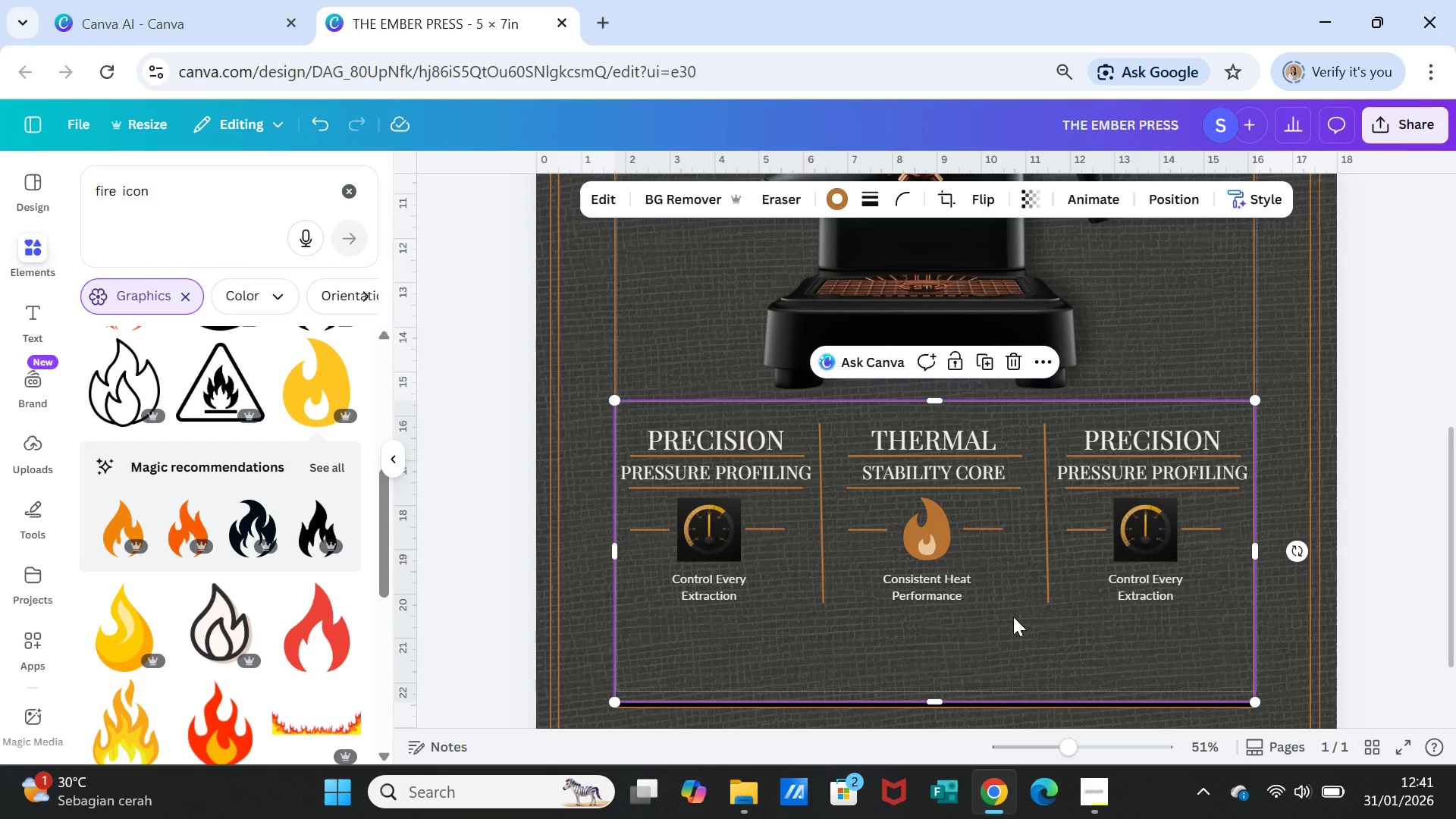 
left_click([1013, 617])
 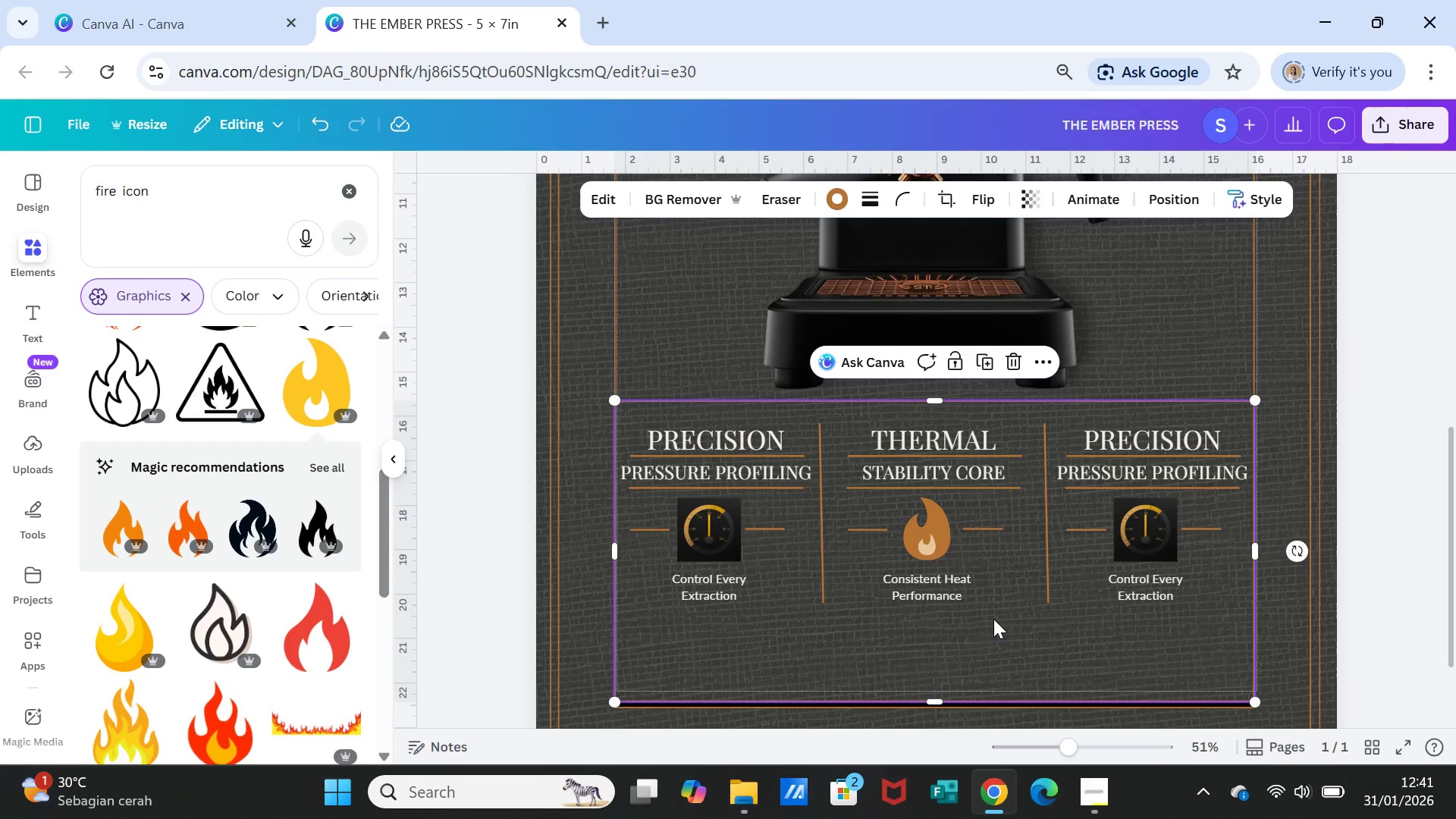 
wait(7.38)
 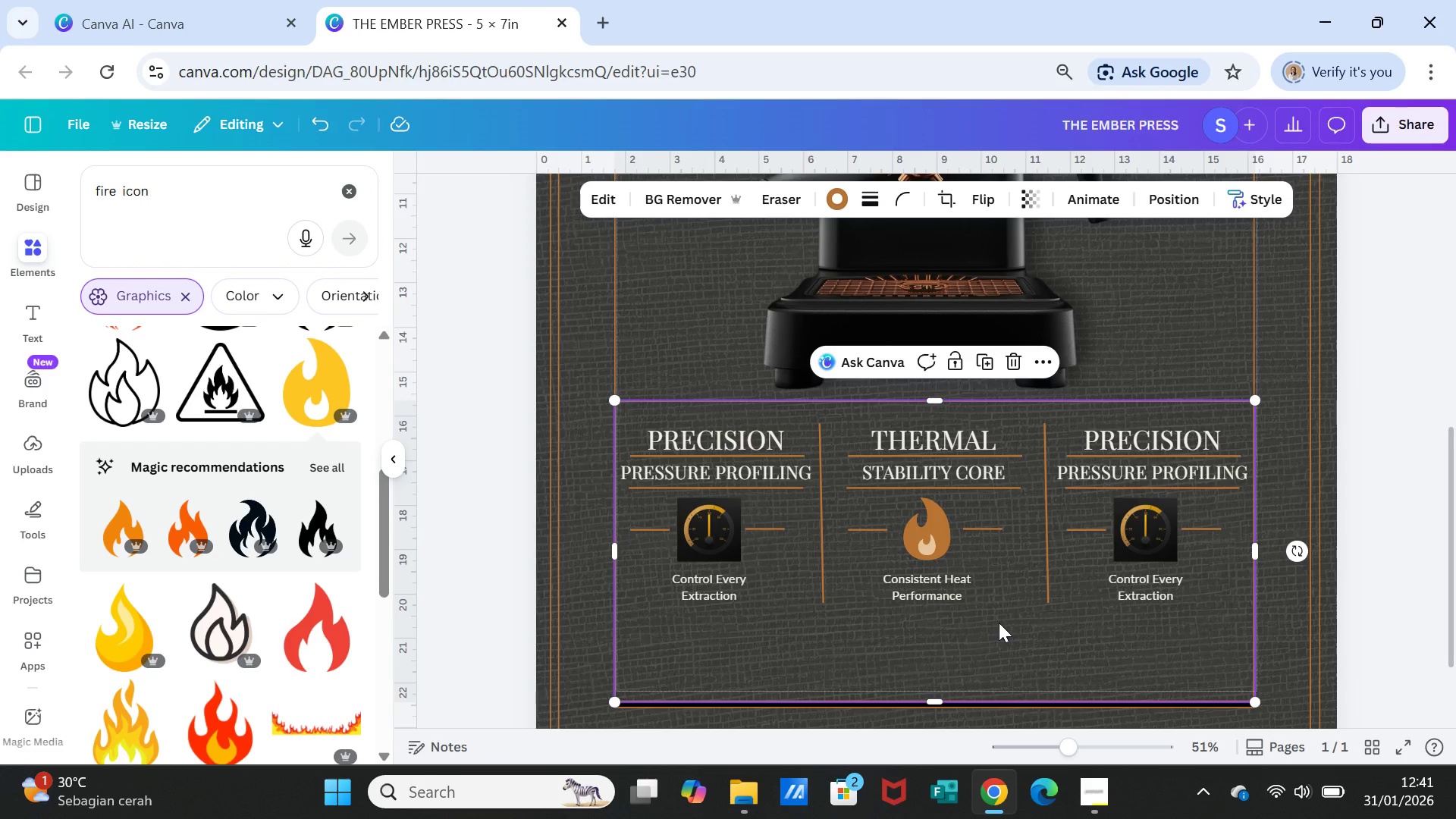 
left_click([1128, 641])
 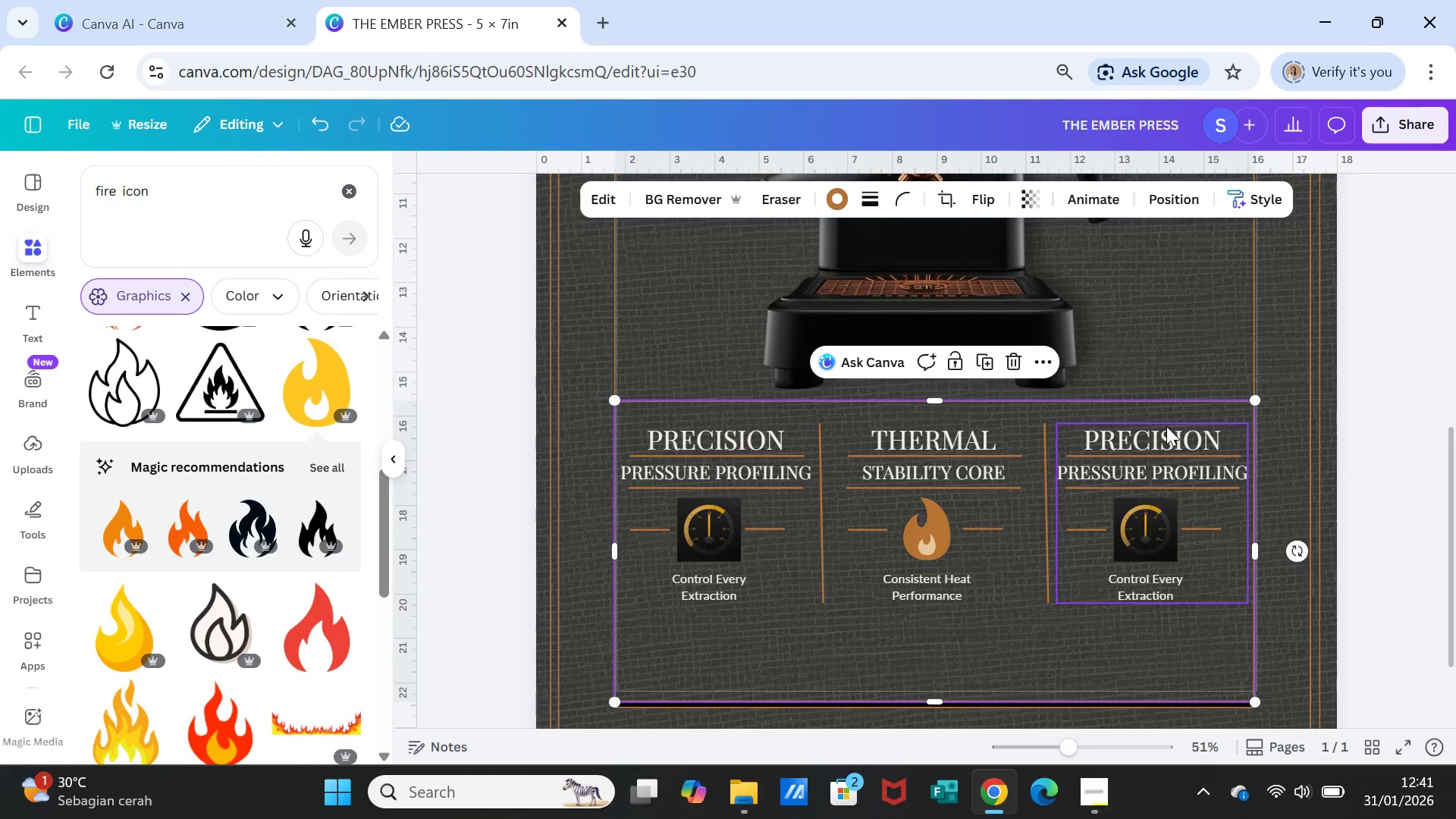 
left_click([1166, 426])
 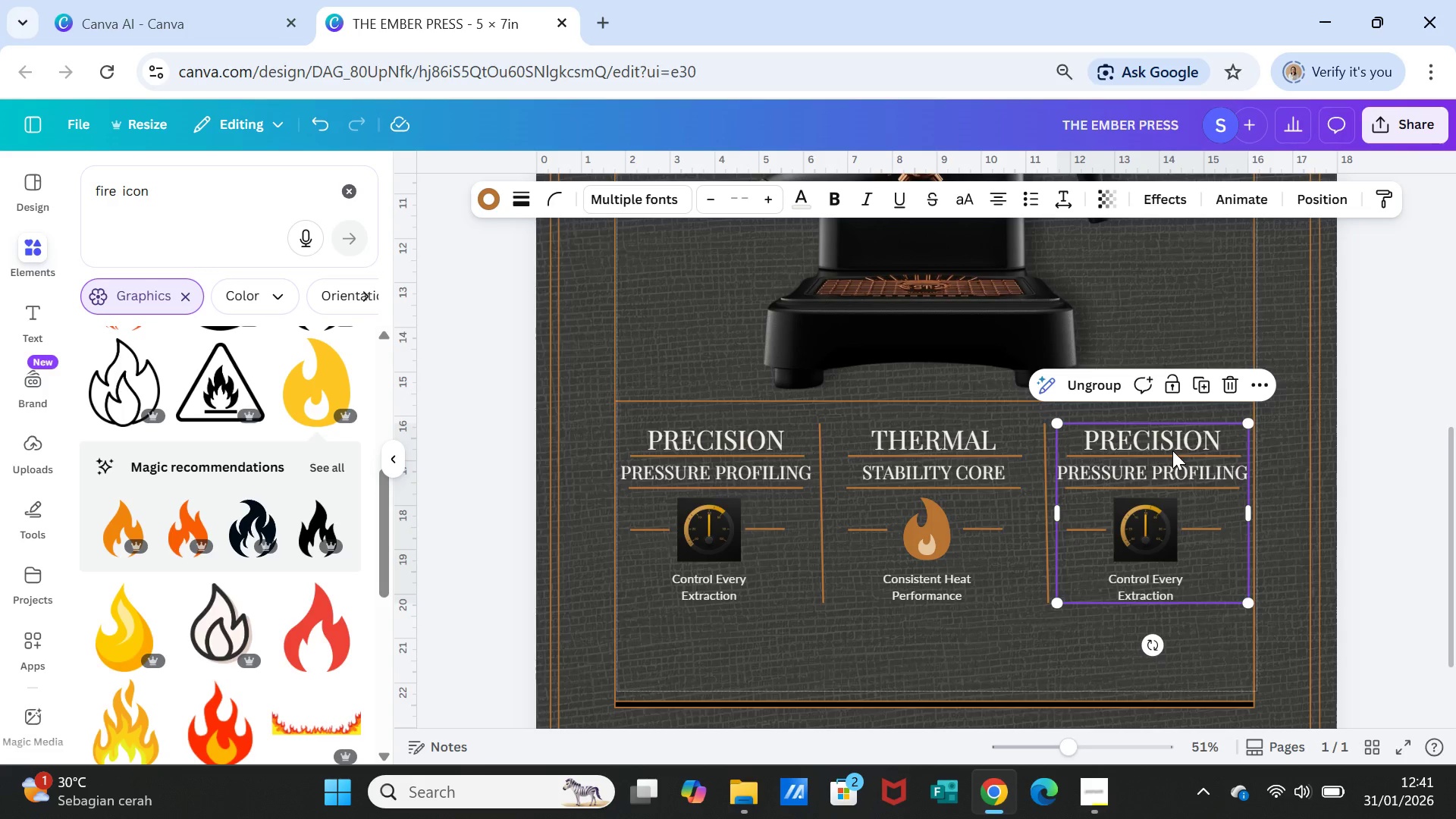 
wait(11.44)
 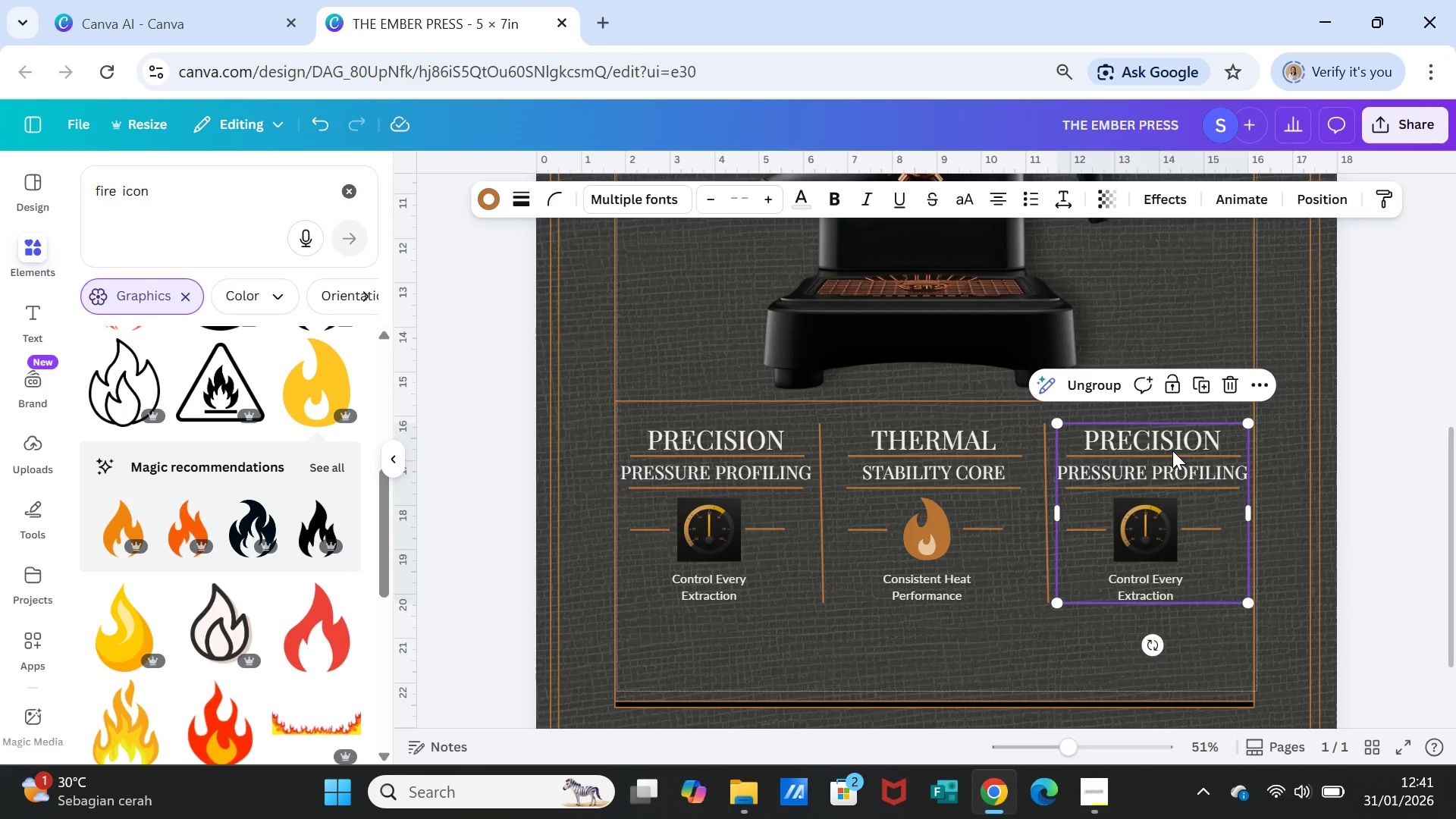 
right_click([1175, 479])
 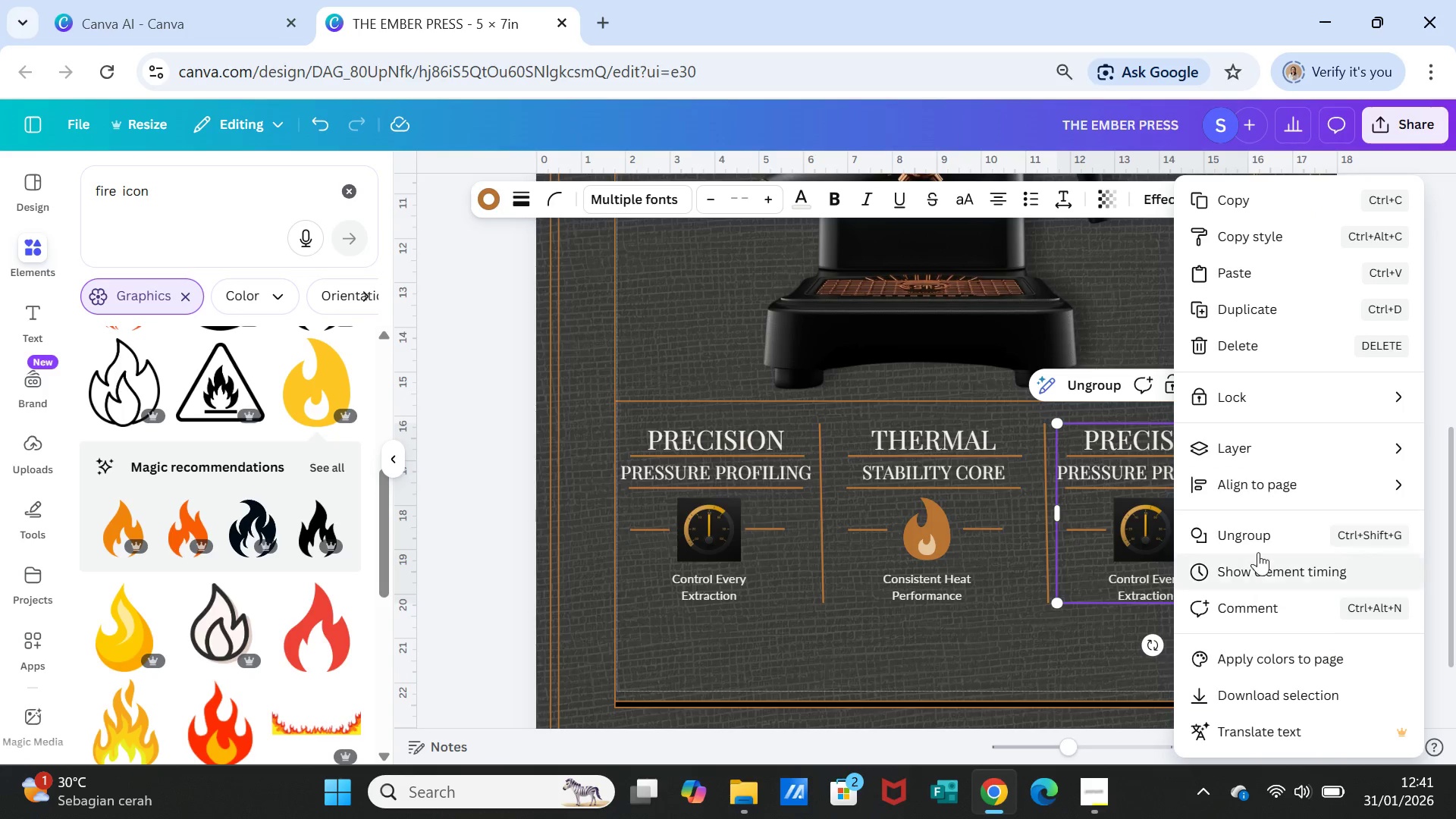 
left_click([1257, 539])
 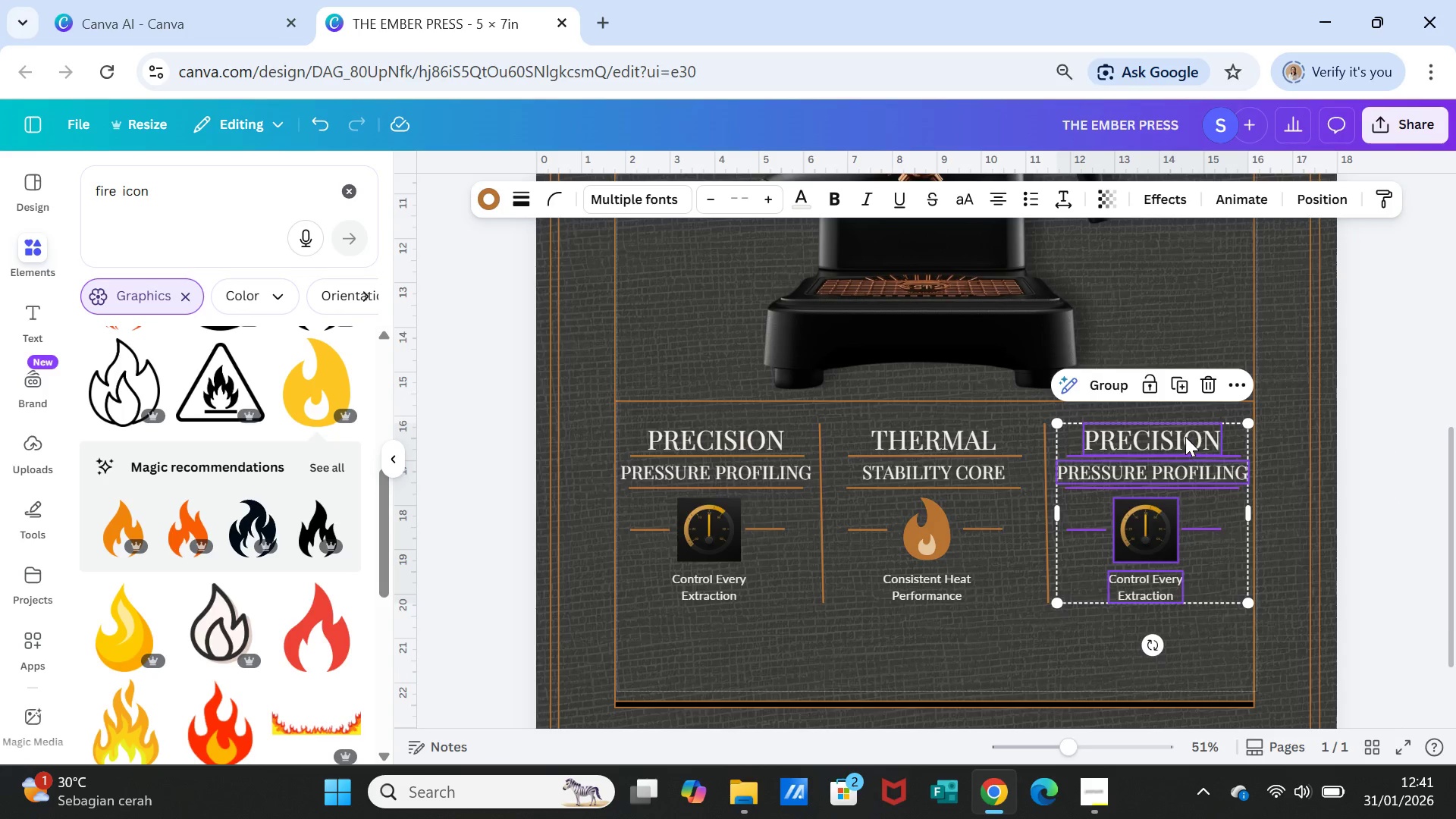 
left_click([1185, 437])
 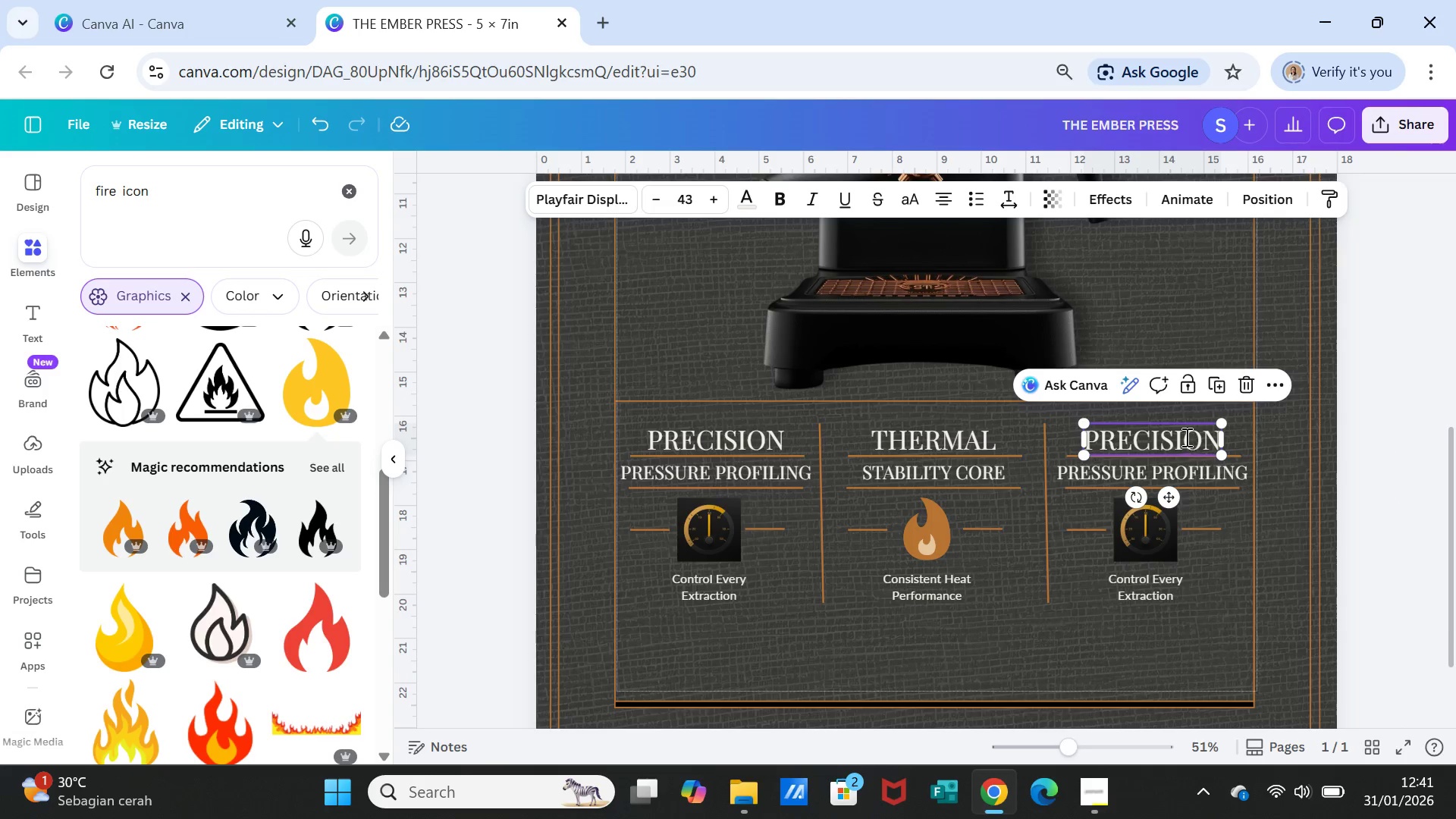 
double_click([1185, 437])
 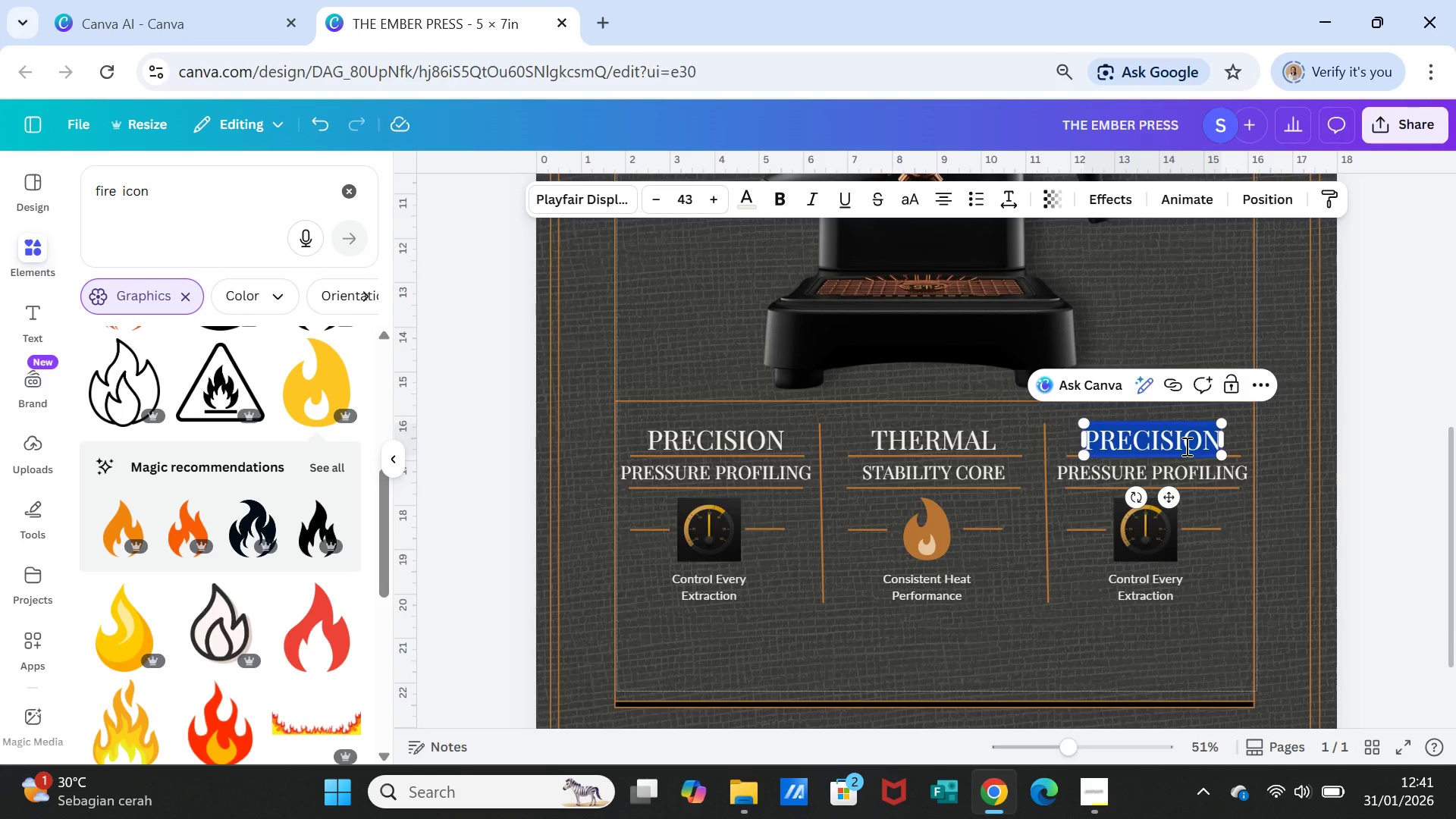 
type(HAND-FINISHED)
 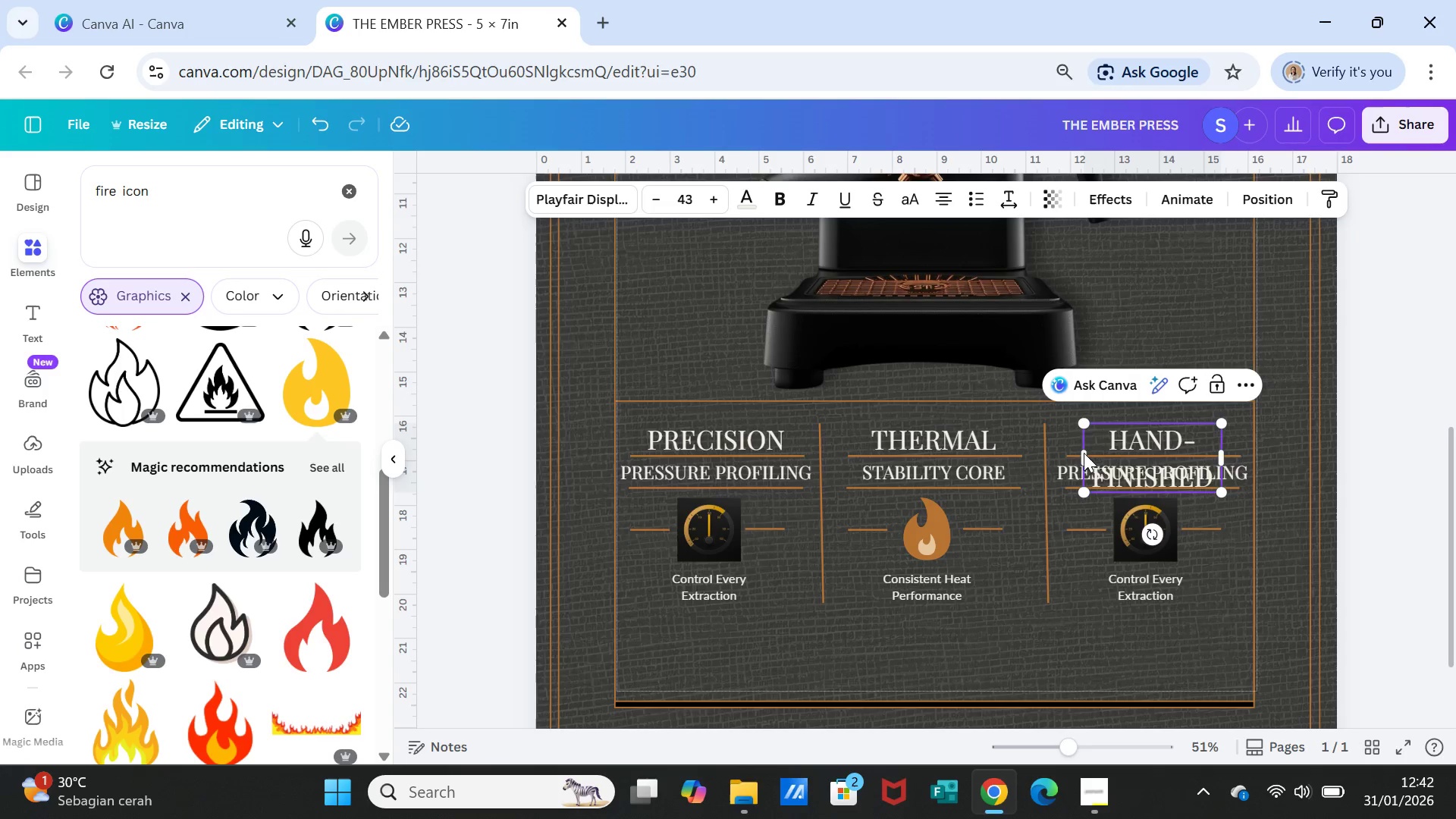 
left_click_drag(start_coordinate=[1081, 451], to_coordinate=[1009, 450])
 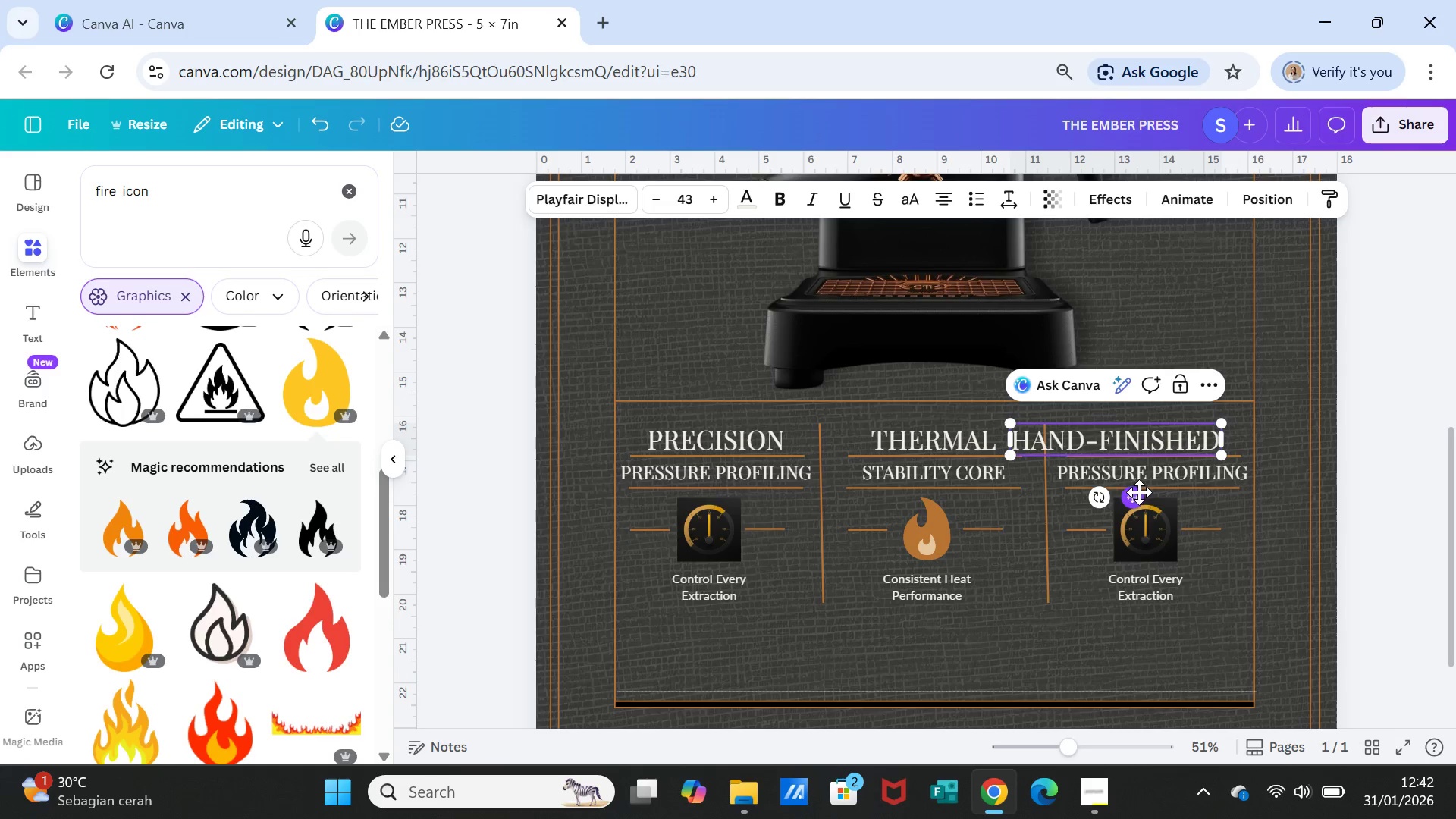 
left_click_drag(start_coordinate=[1135, 507], to_coordinate=[1163, 507])
 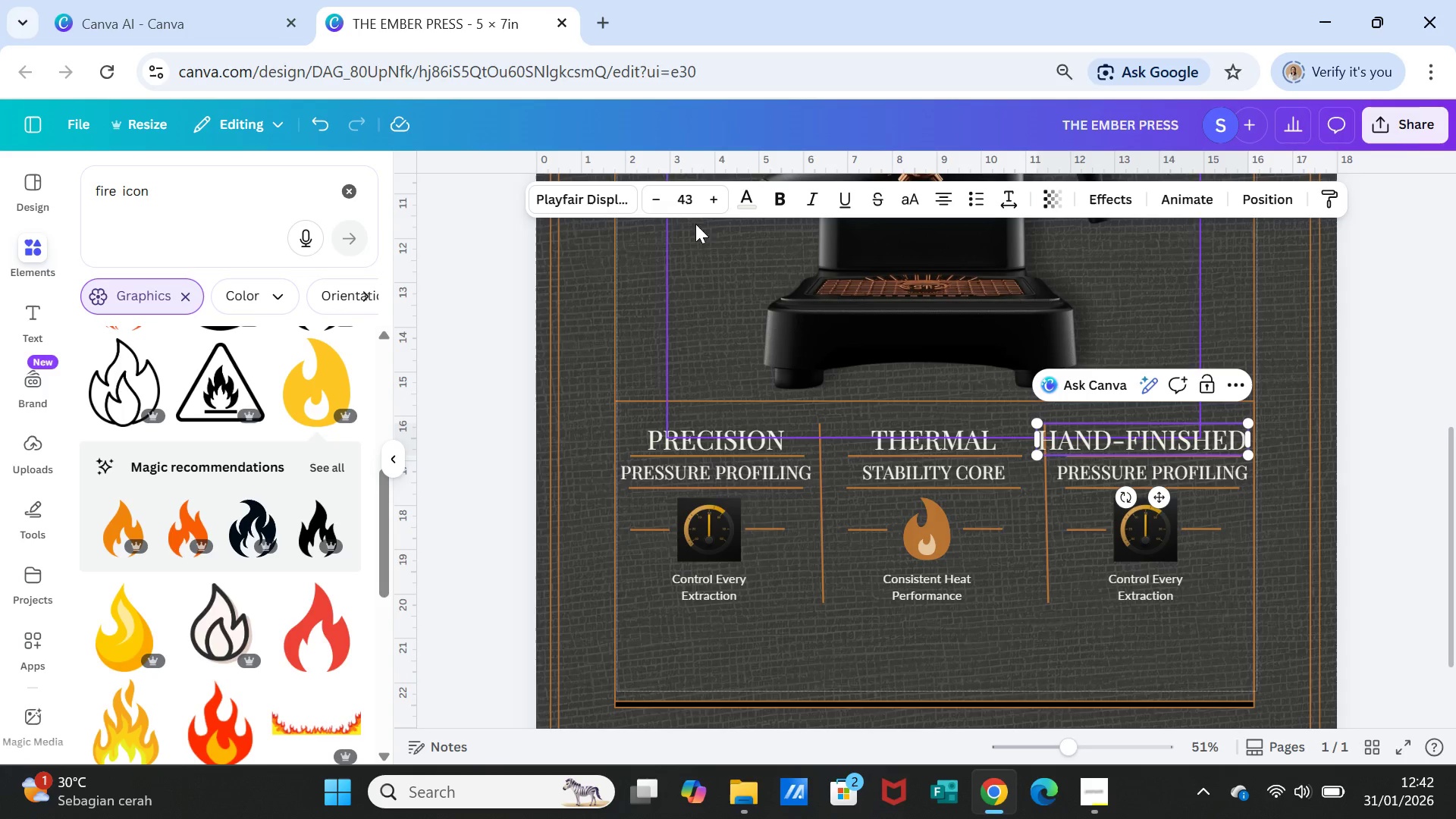 
left_click([682, 205])
 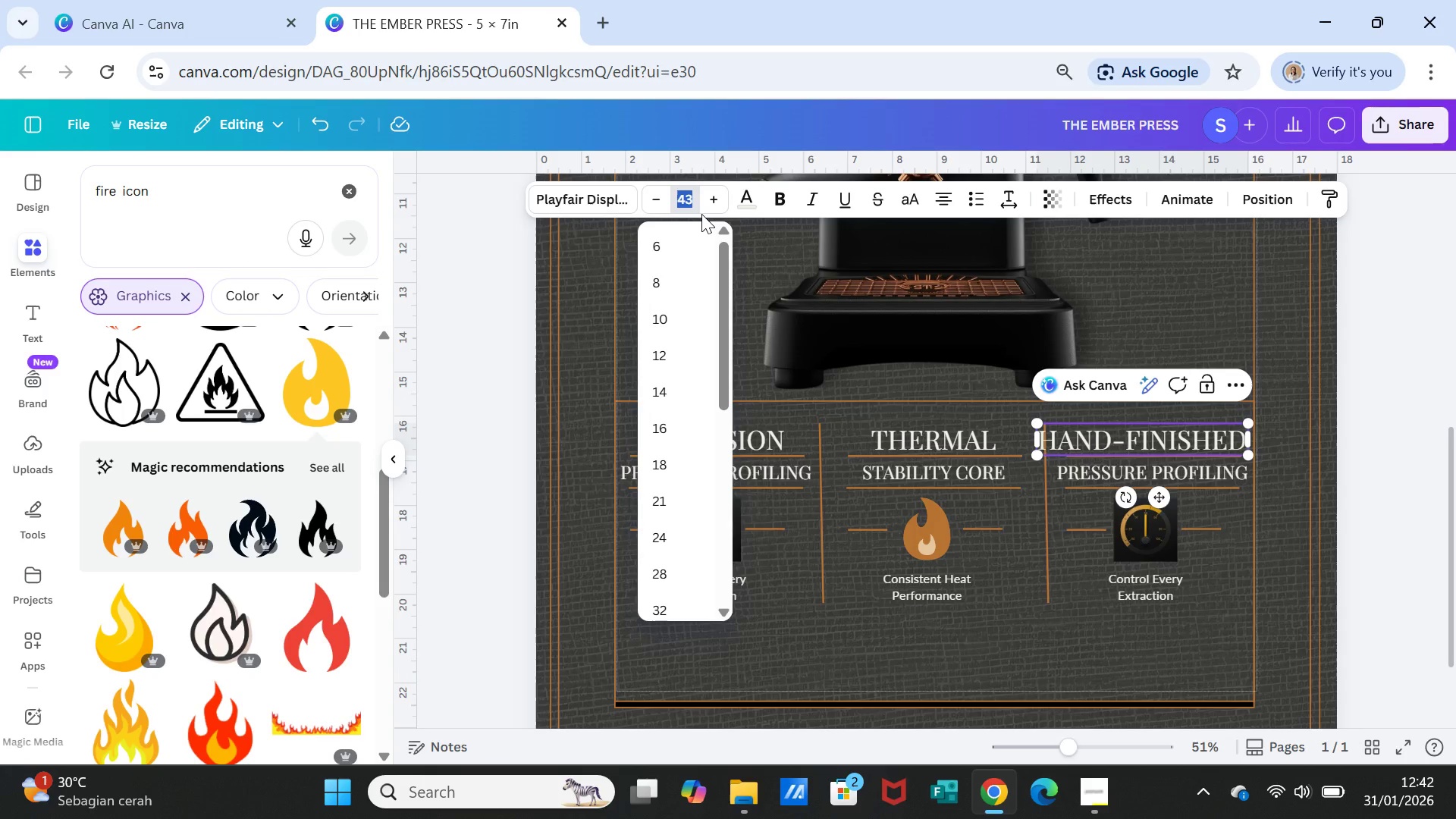 
type(41)
 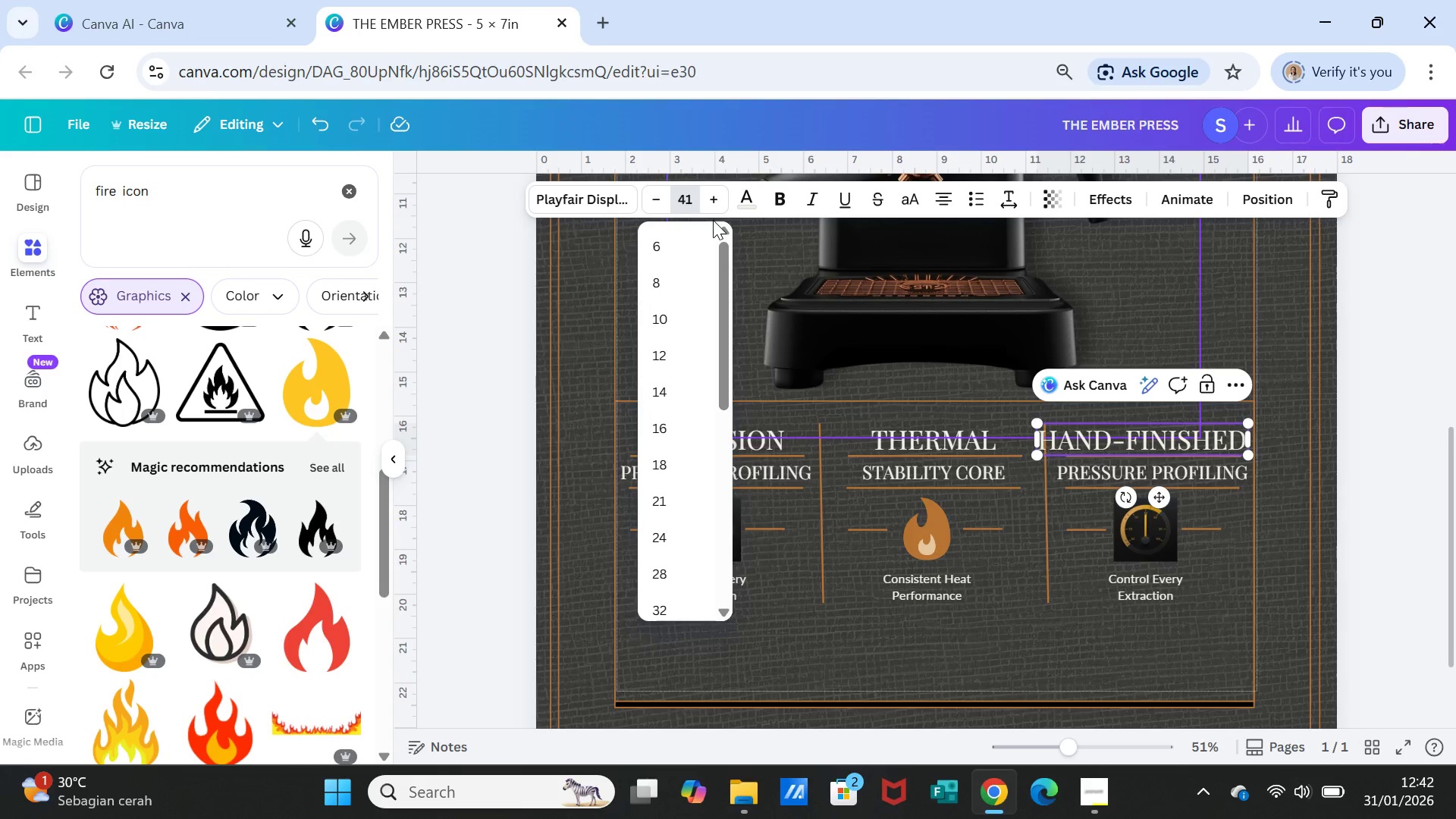 
key(Enter)
 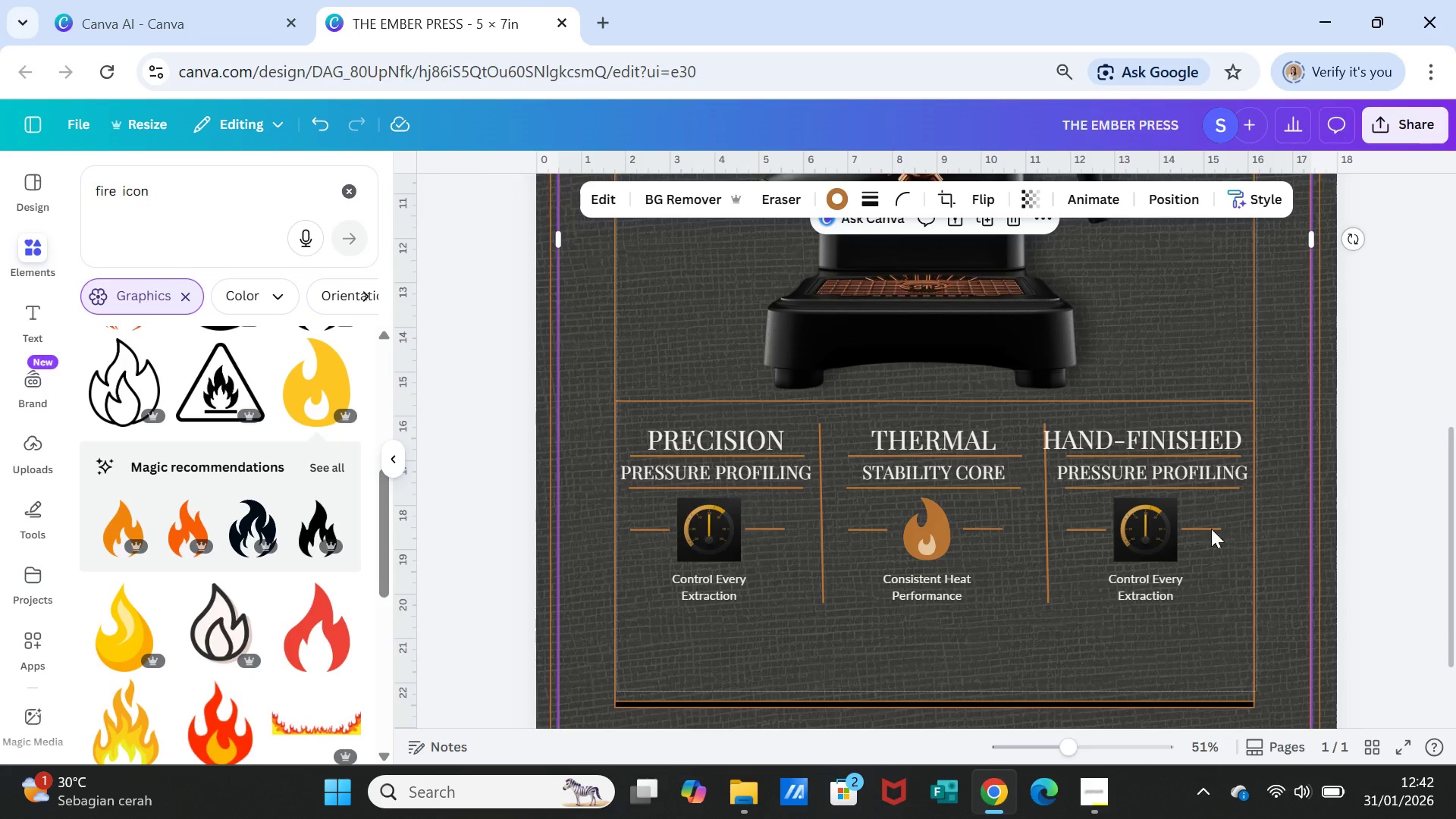 
left_click([1141, 439])
 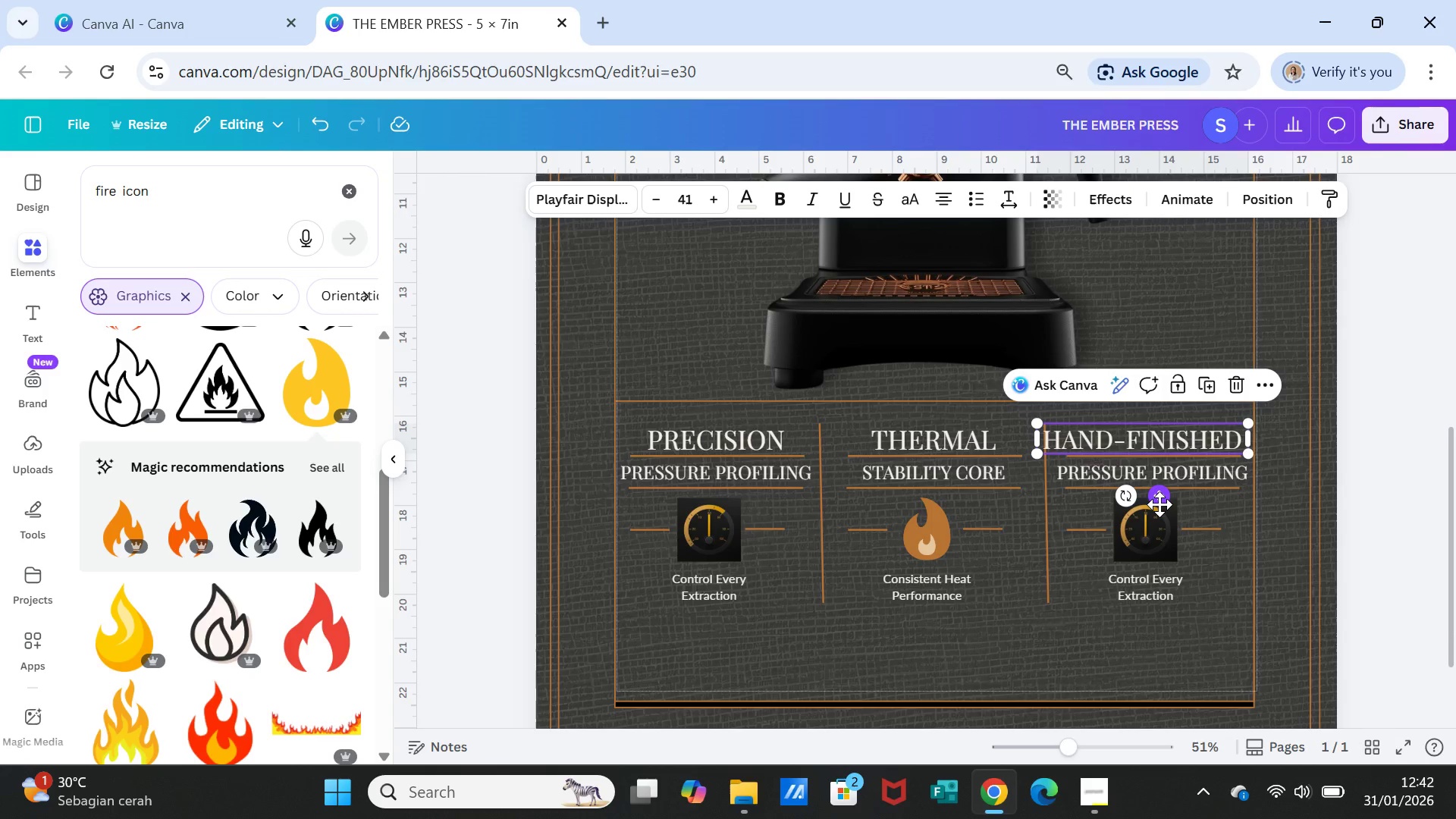 
left_click_drag(start_coordinate=[1159, 504], to_coordinate=[1165, 504])
 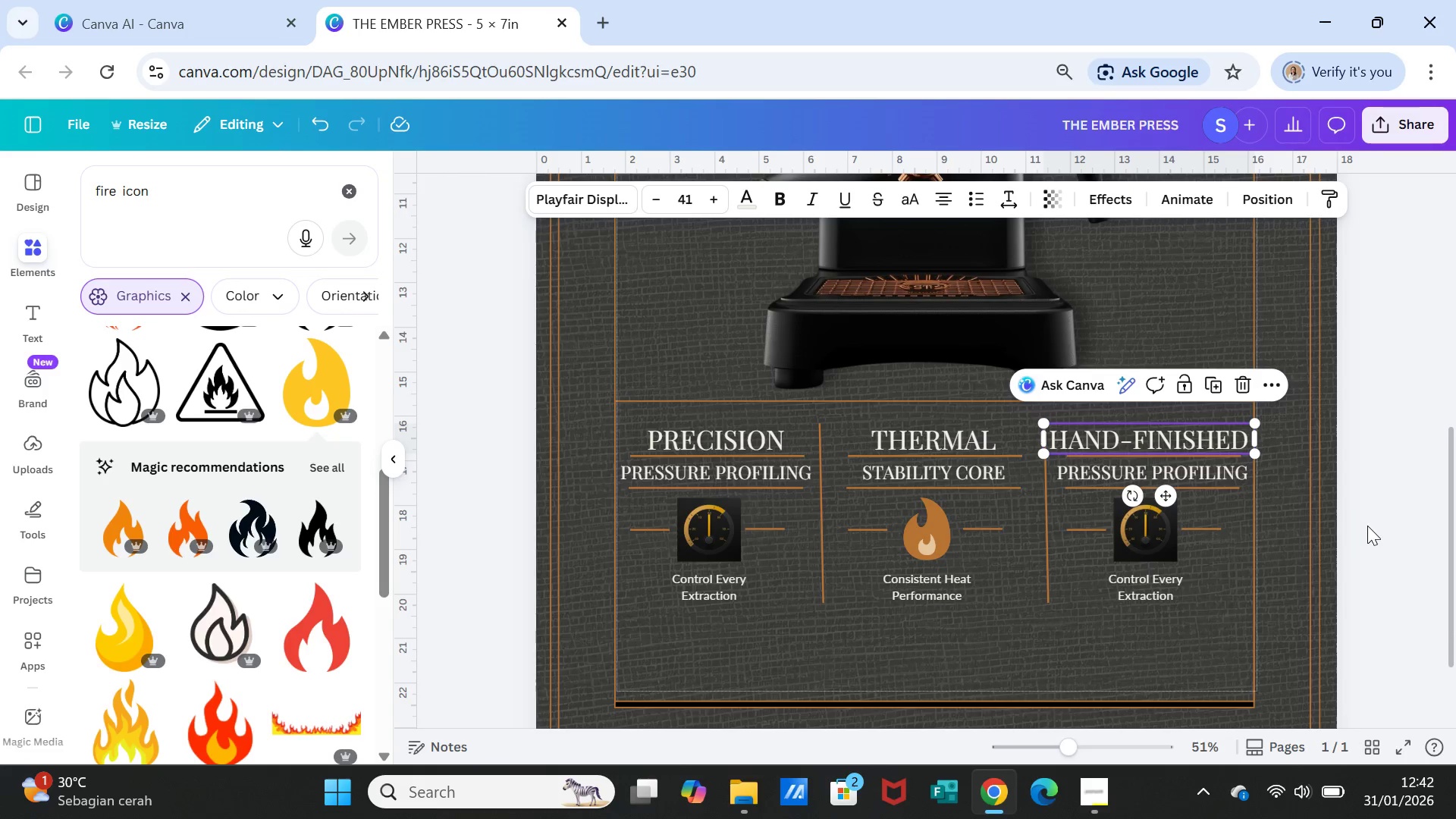 
left_click([1368, 526])
 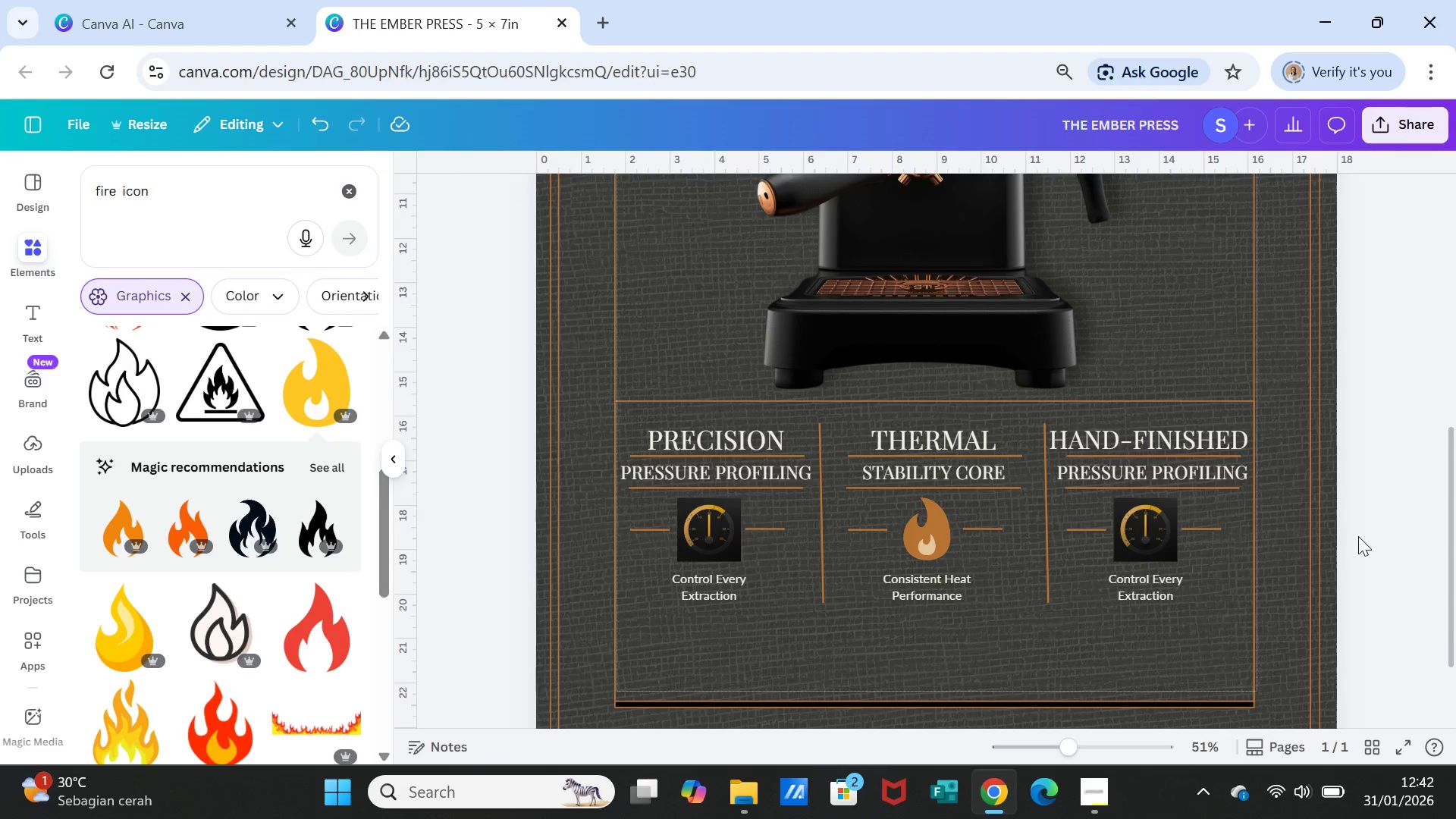 
left_click([1187, 441])
 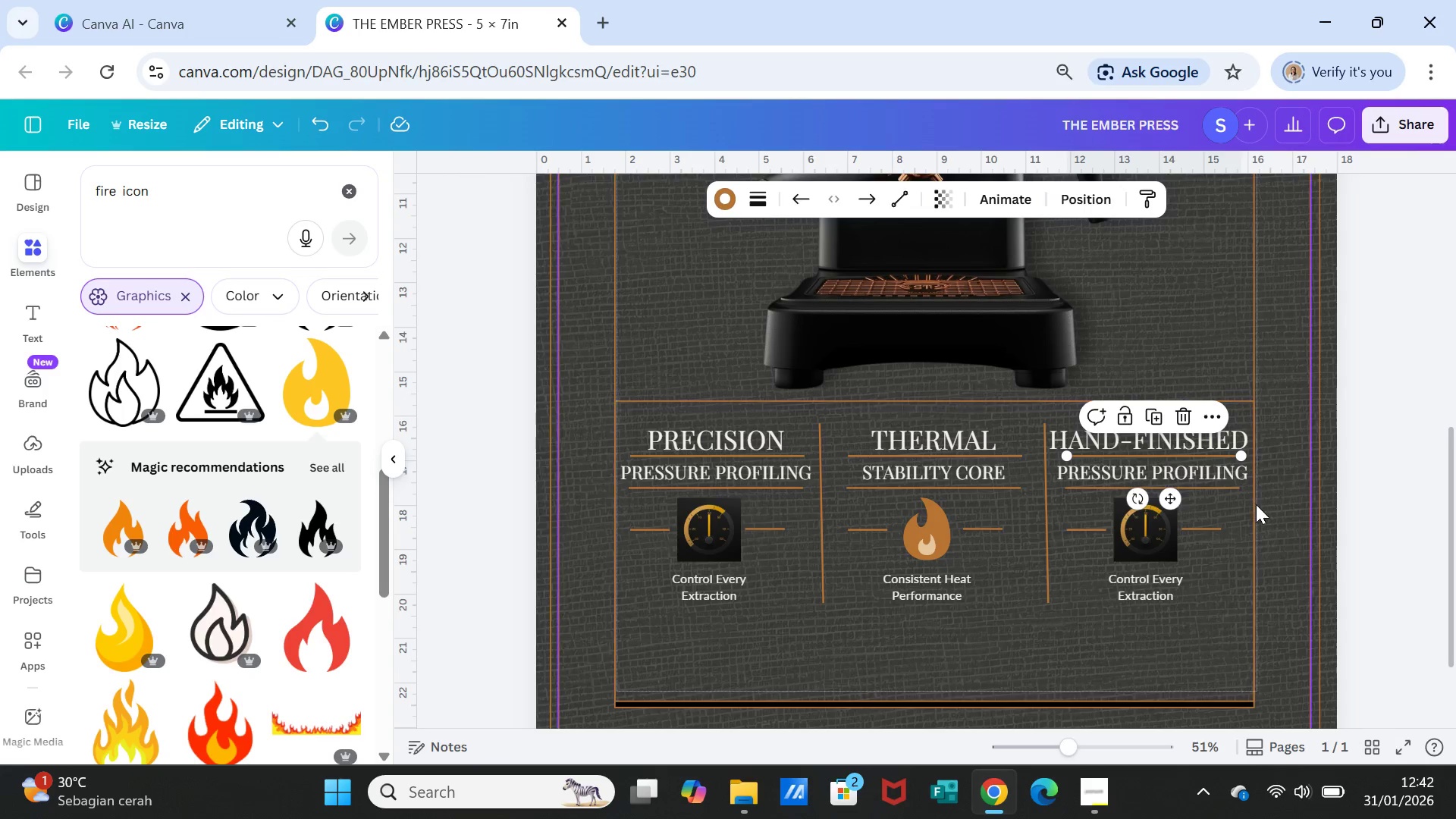 
left_click([1257, 505])
 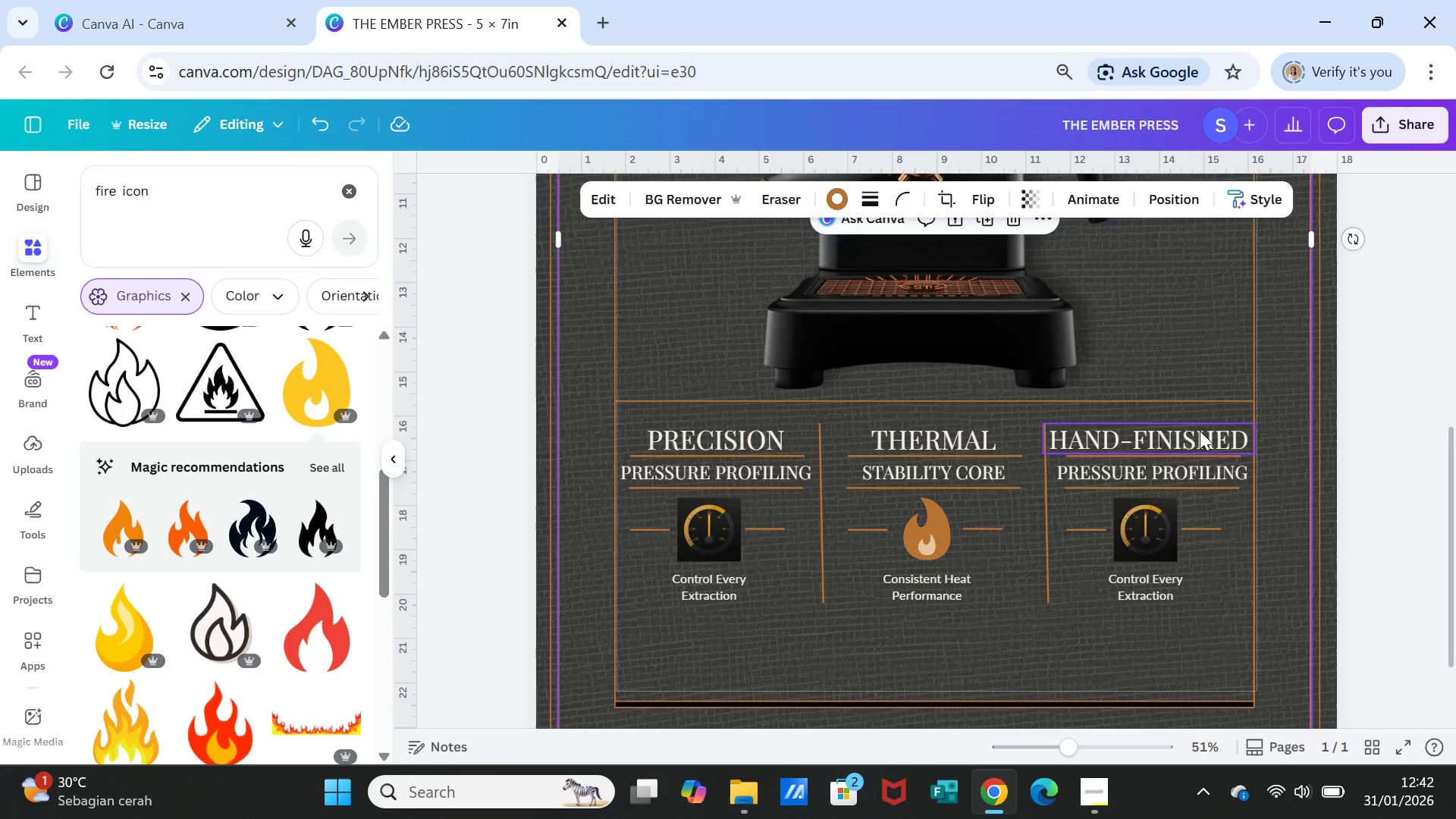 
left_click([1200, 431])
 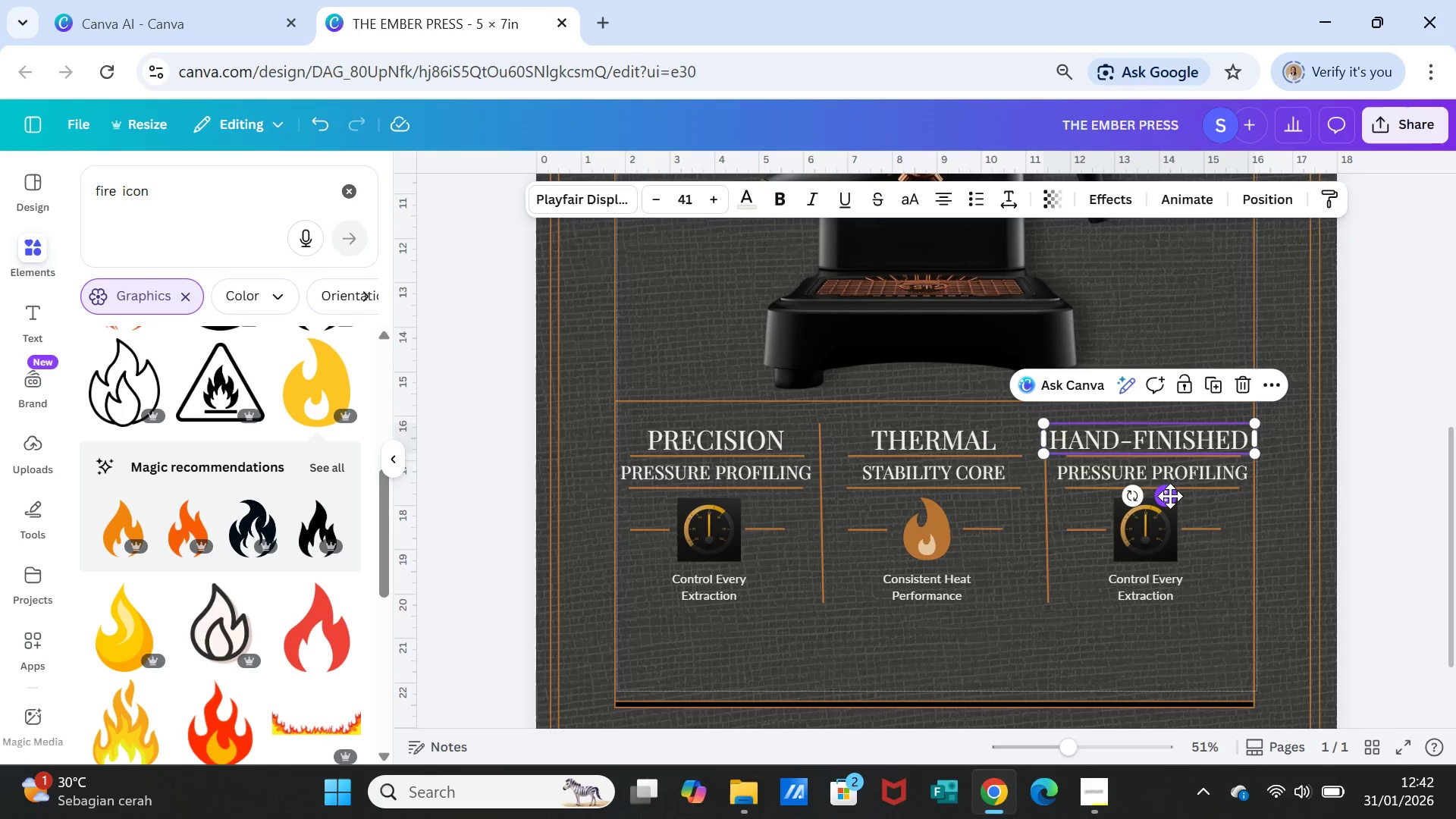 
left_click_drag(start_coordinate=[1170, 496], to_coordinate=[1175, 496])
 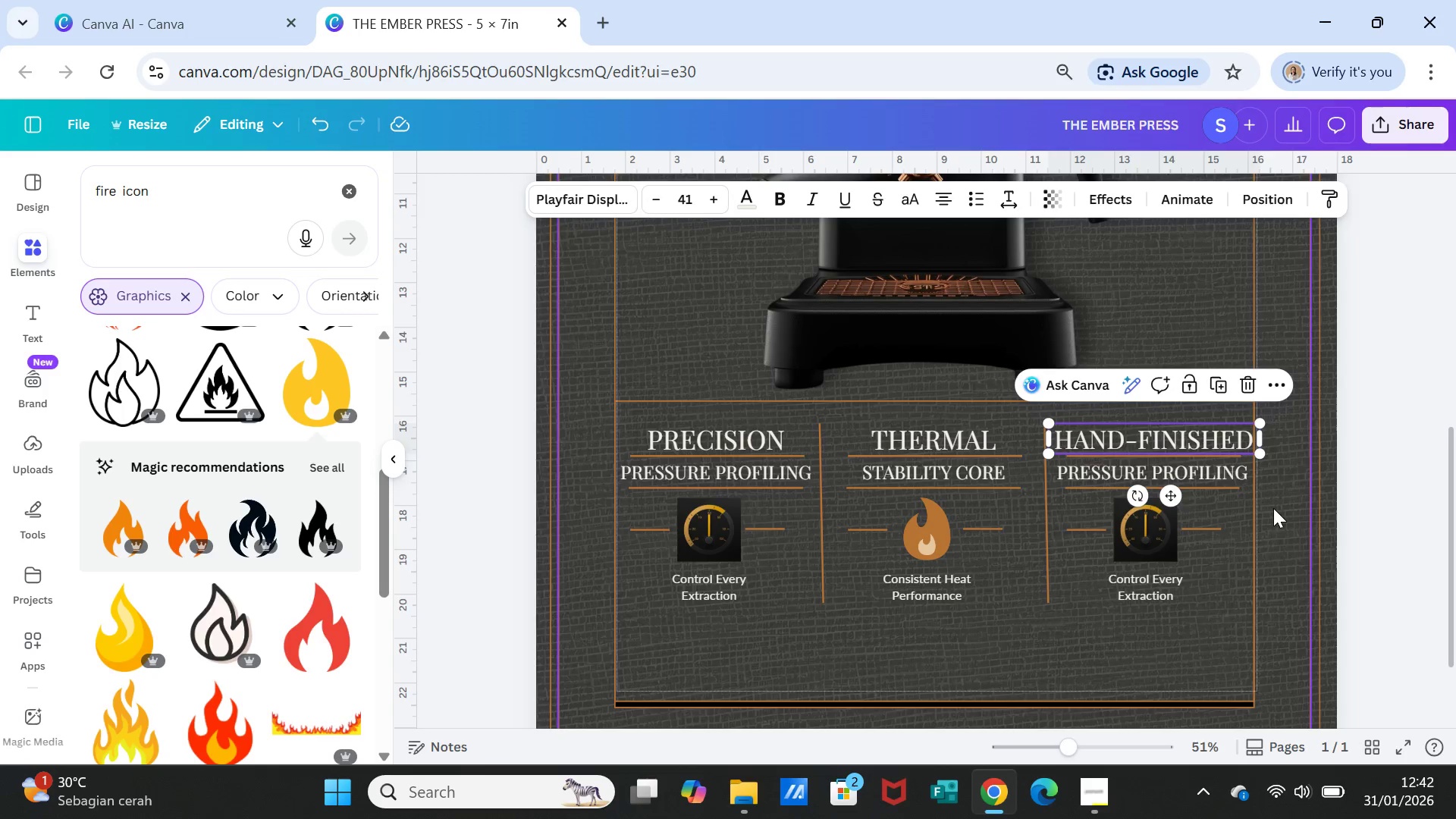 
left_click([1273, 508])
 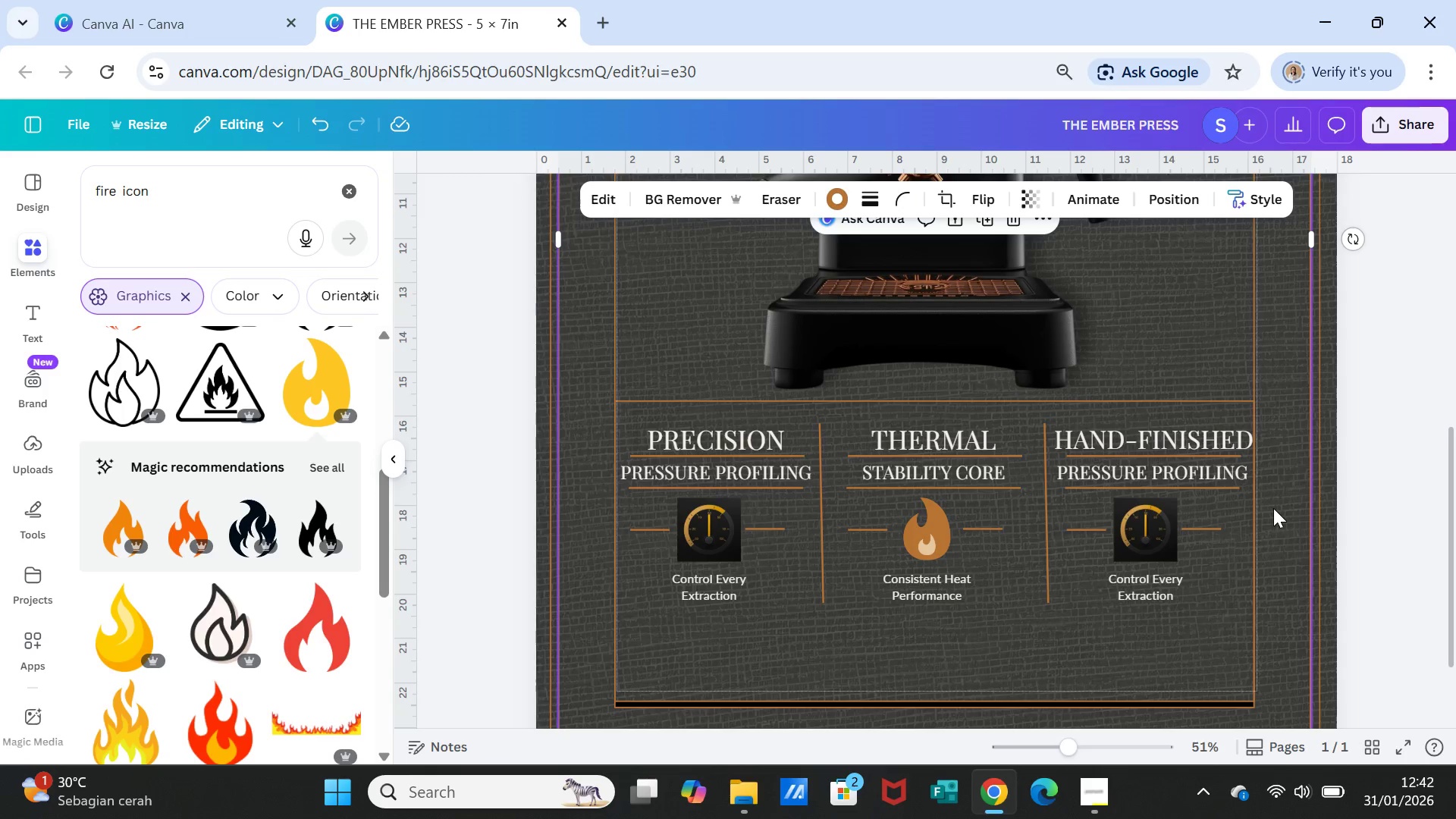 
left_click([1228, 441])
 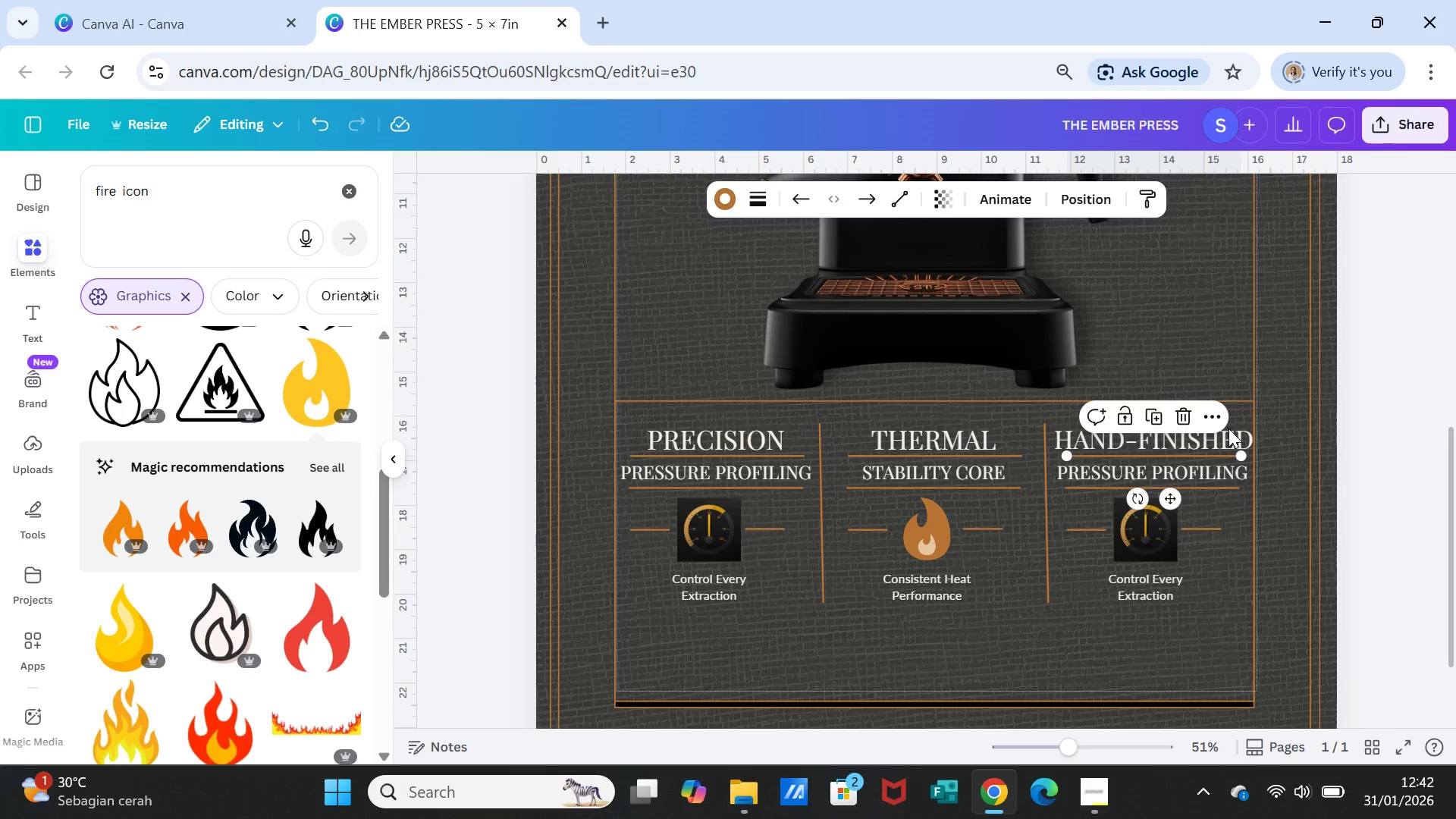 
left_click([1228, 428])
 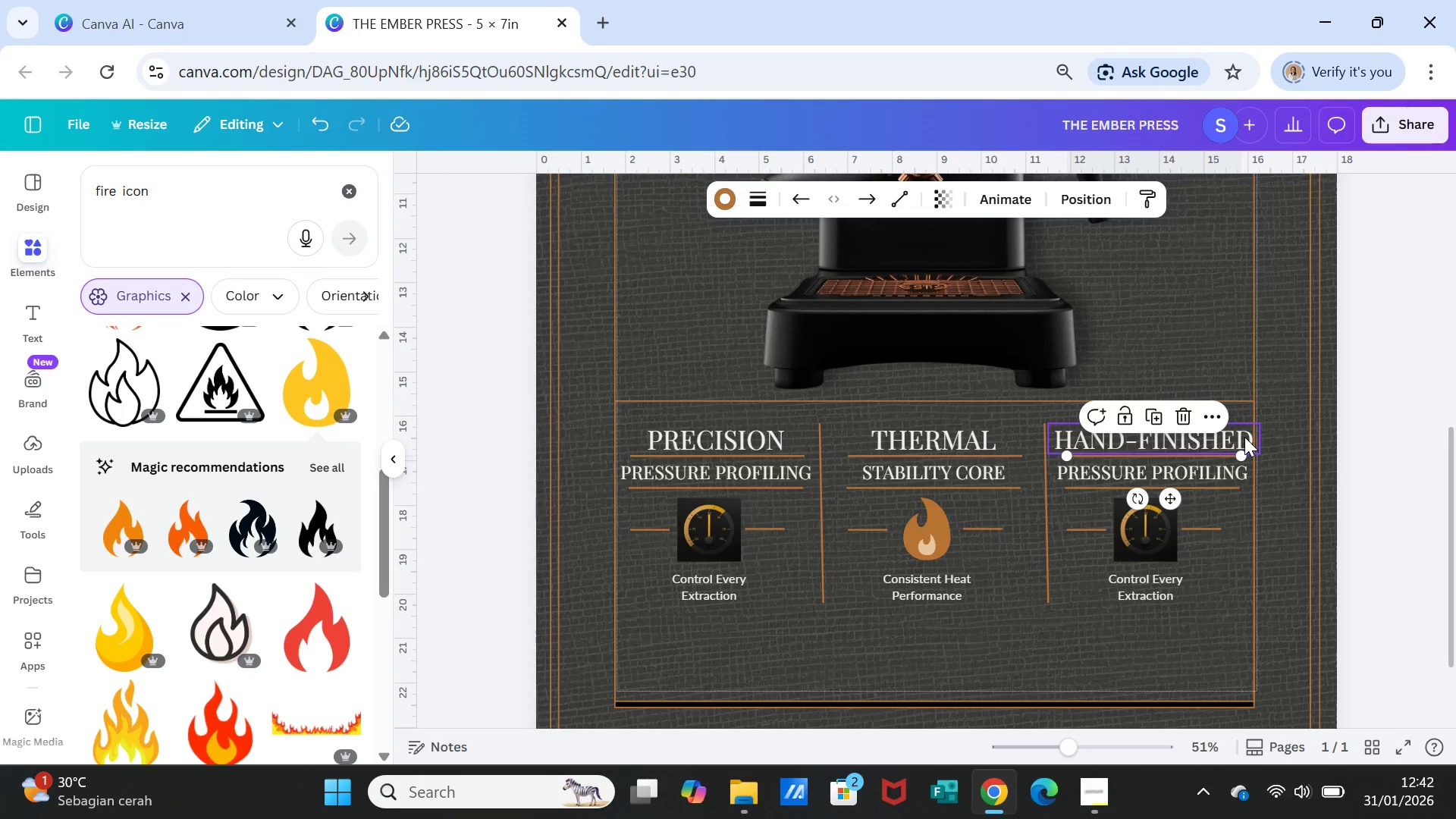 
left_click([1244, 437])
 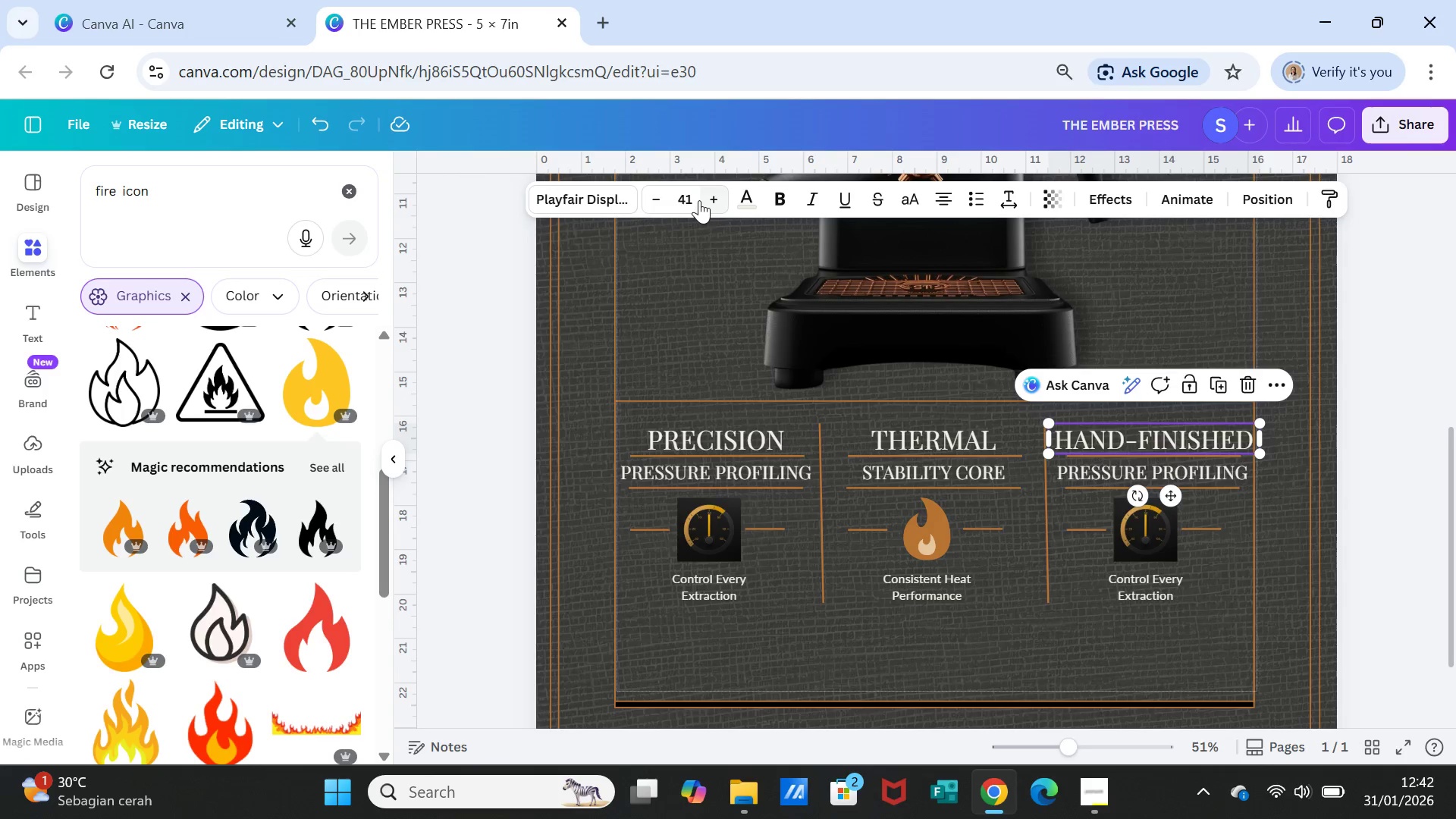 
left_click([698, 201])
 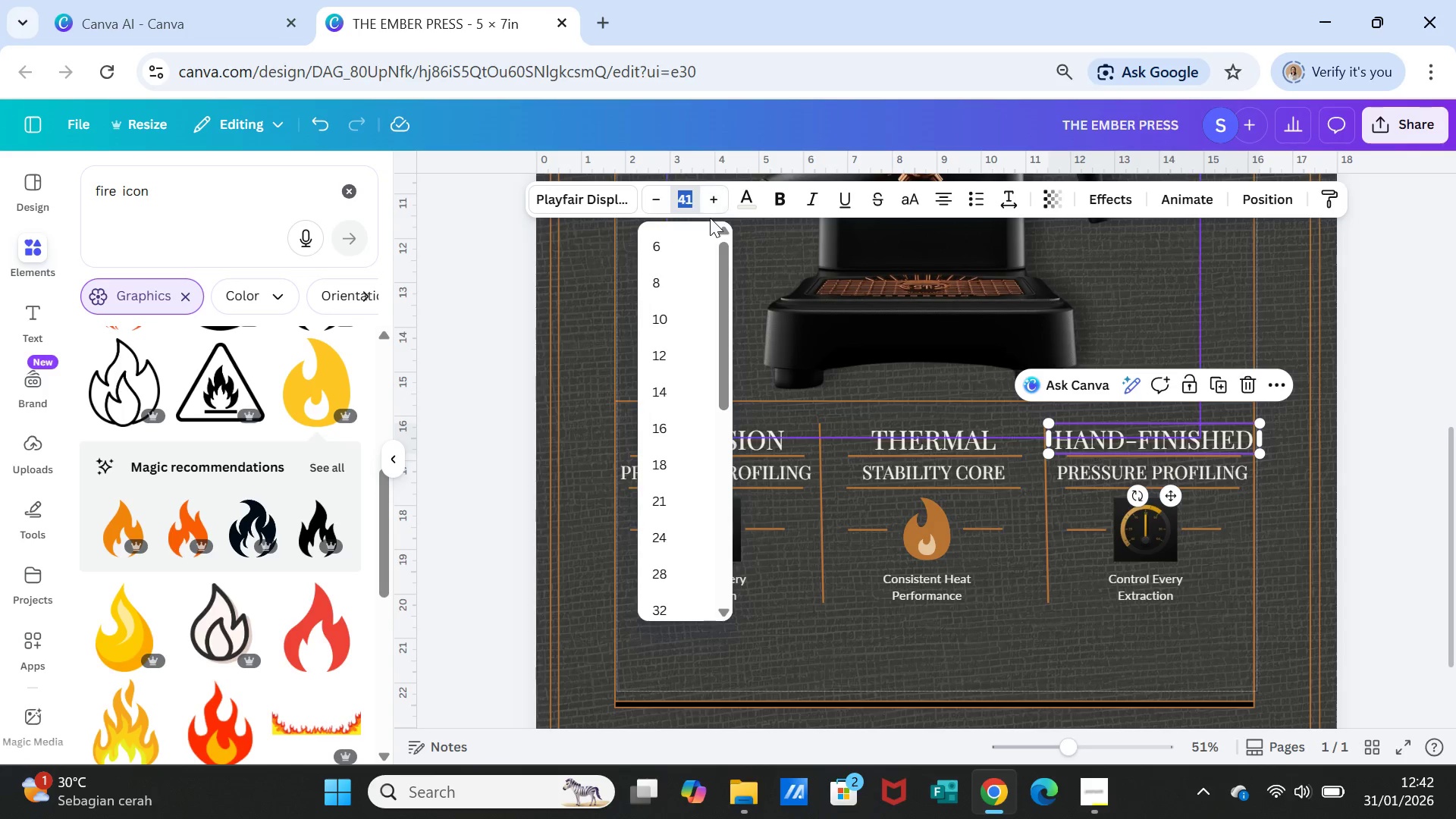 
type(40)
 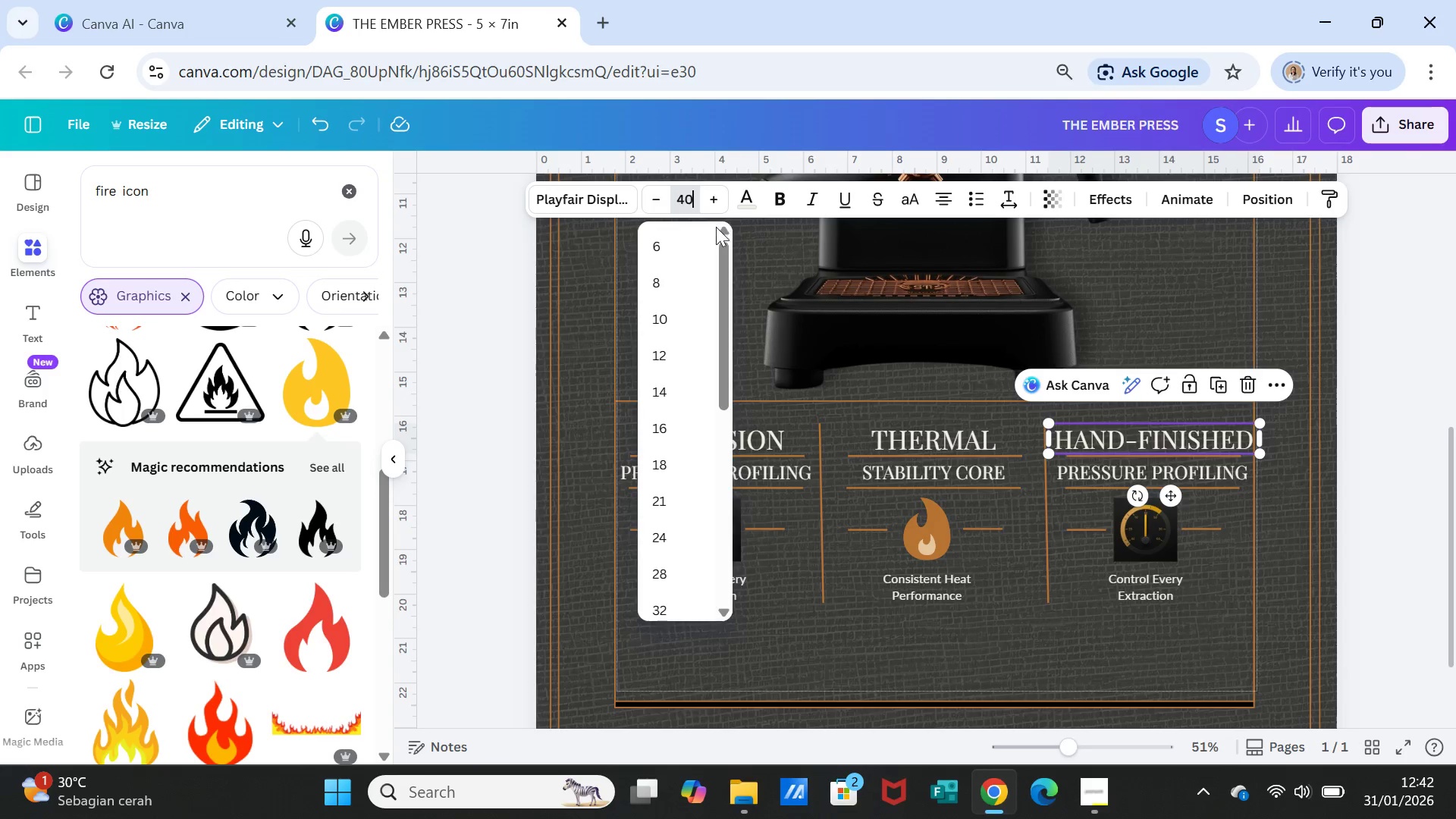 
key(Enter)
 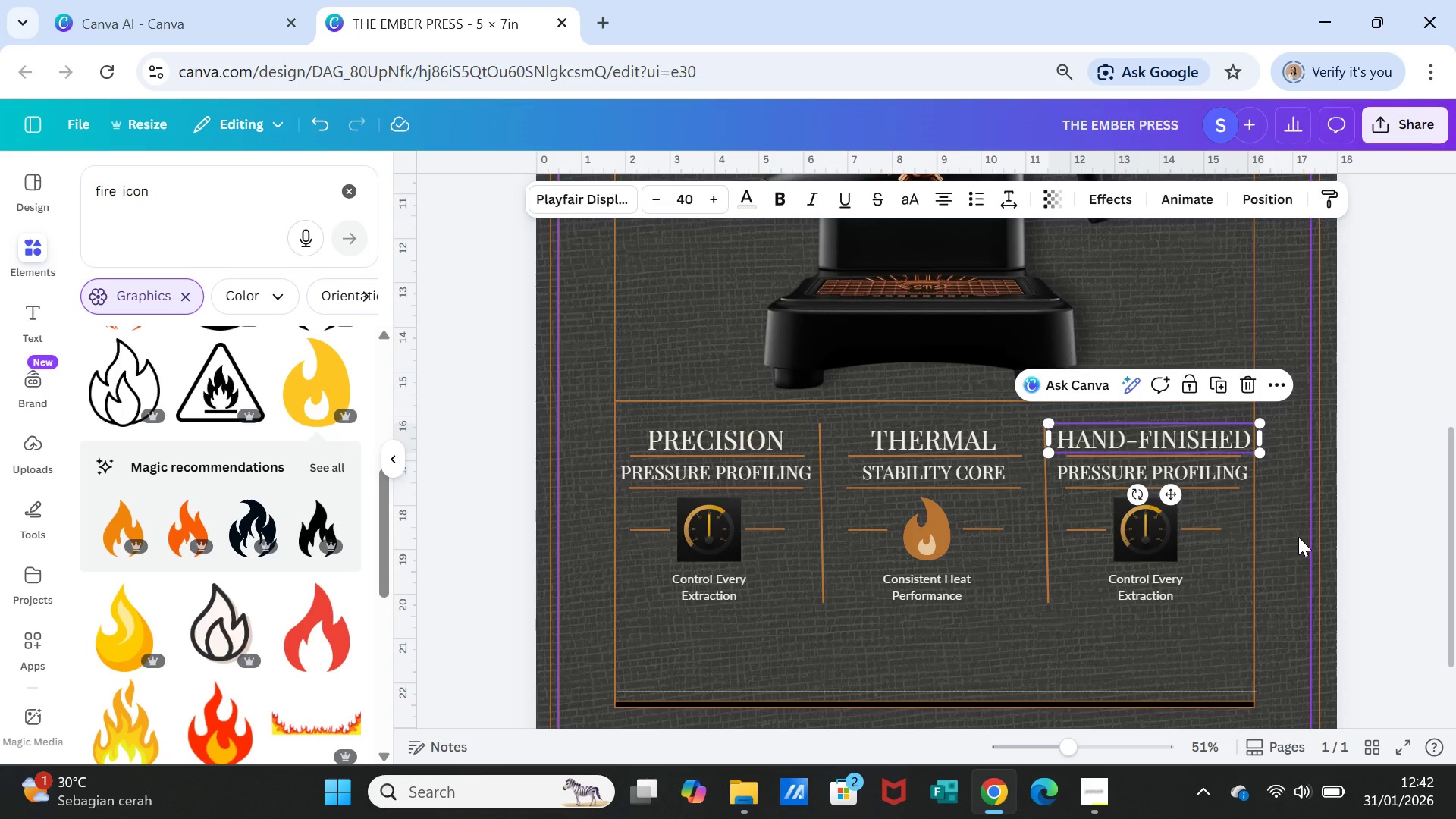 
left_click([1298, 537])
 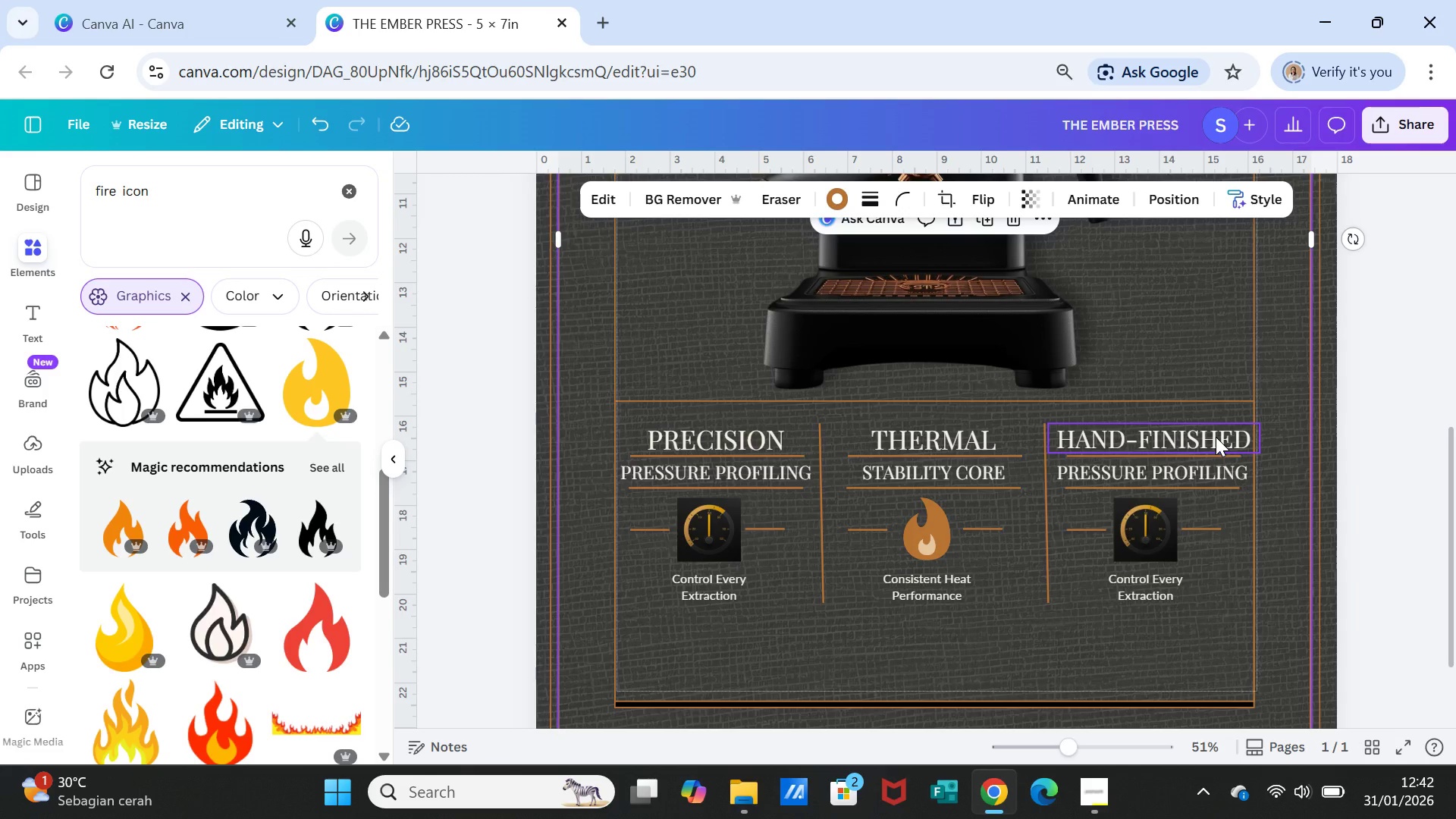 
left_click([1216, 437])
 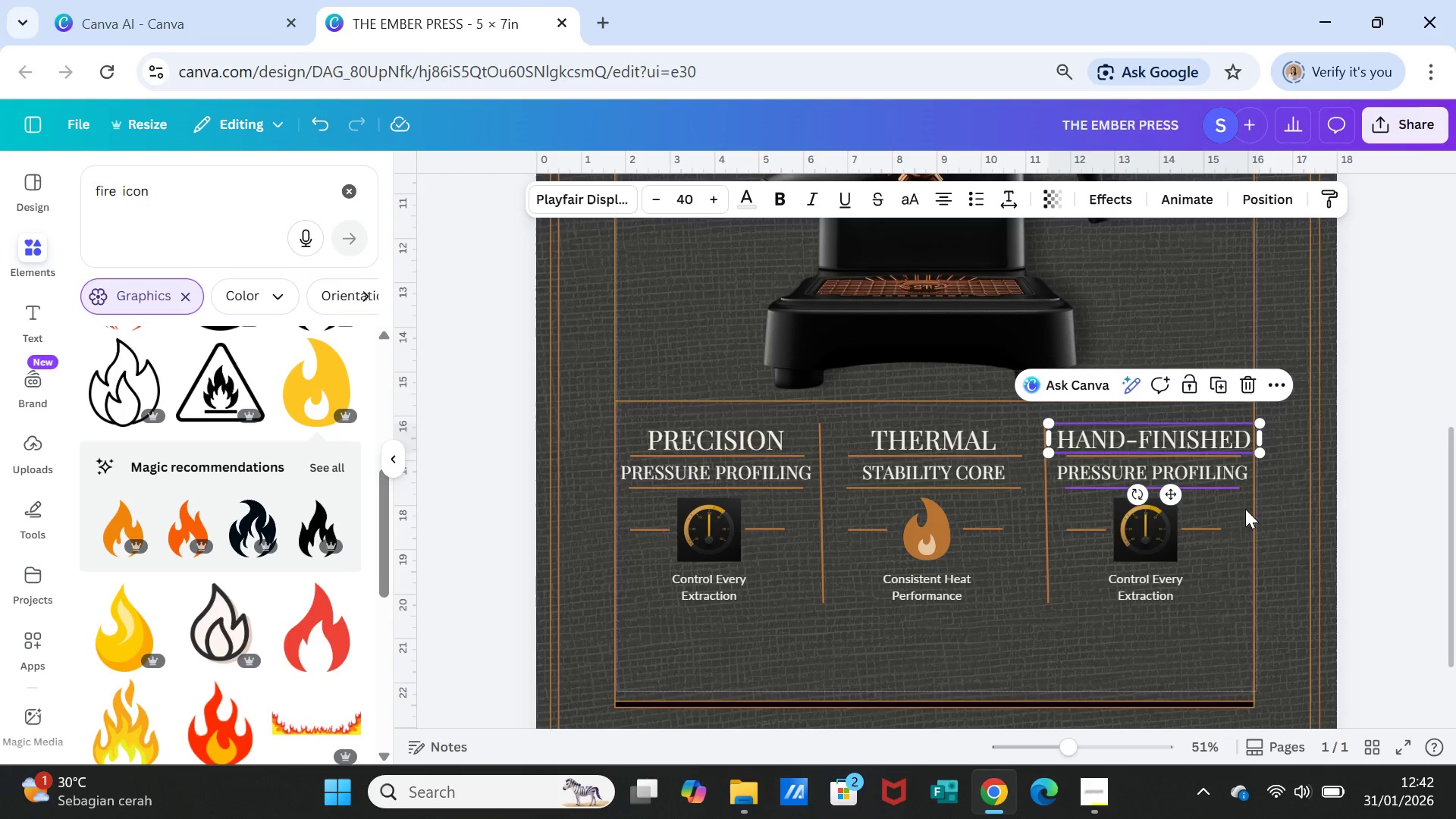 
left_click([1261, 519])
 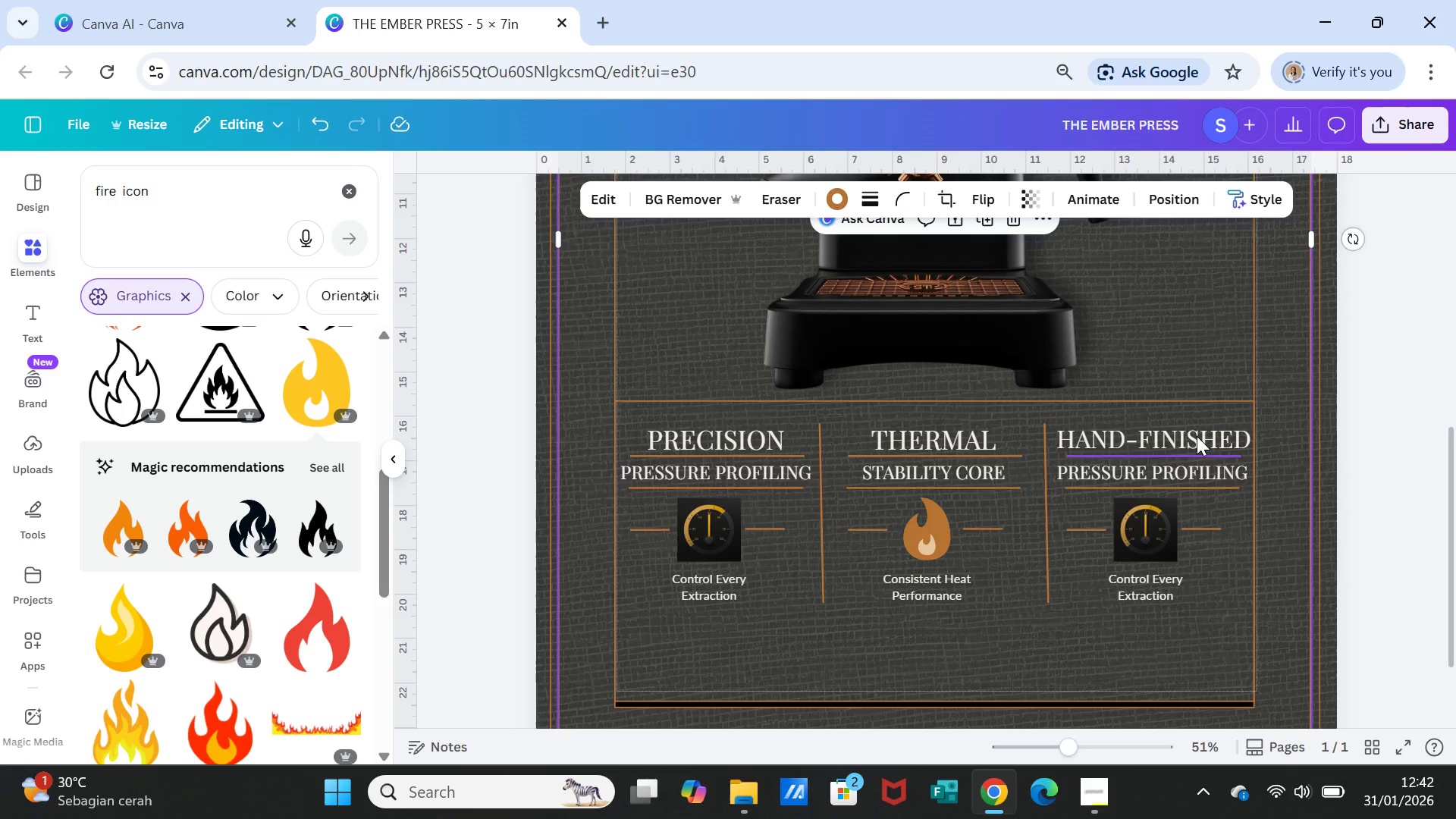 
left_click([1197, 436])
 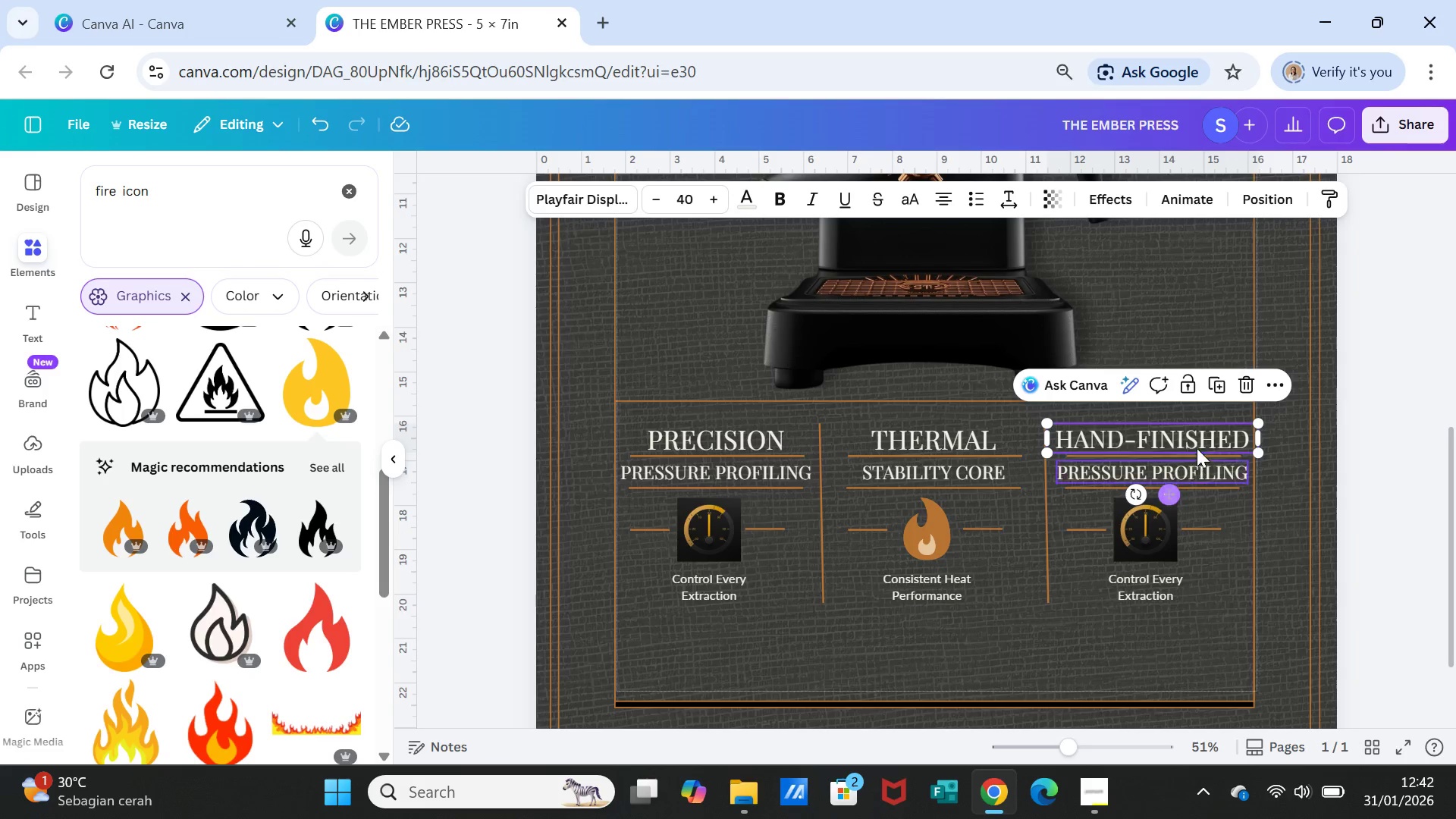 
wait(5.69)
 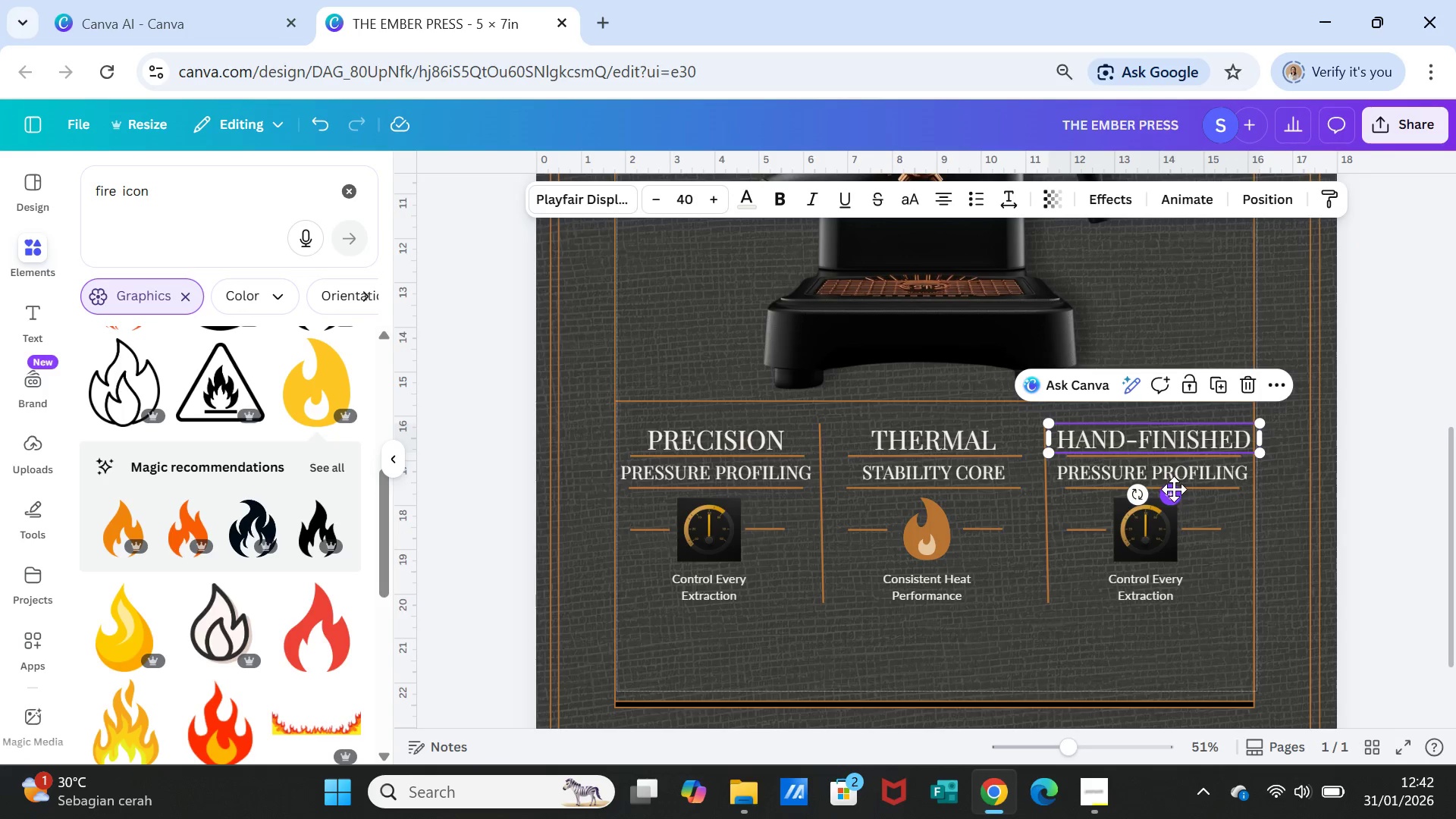 
left_click([694, 195])
 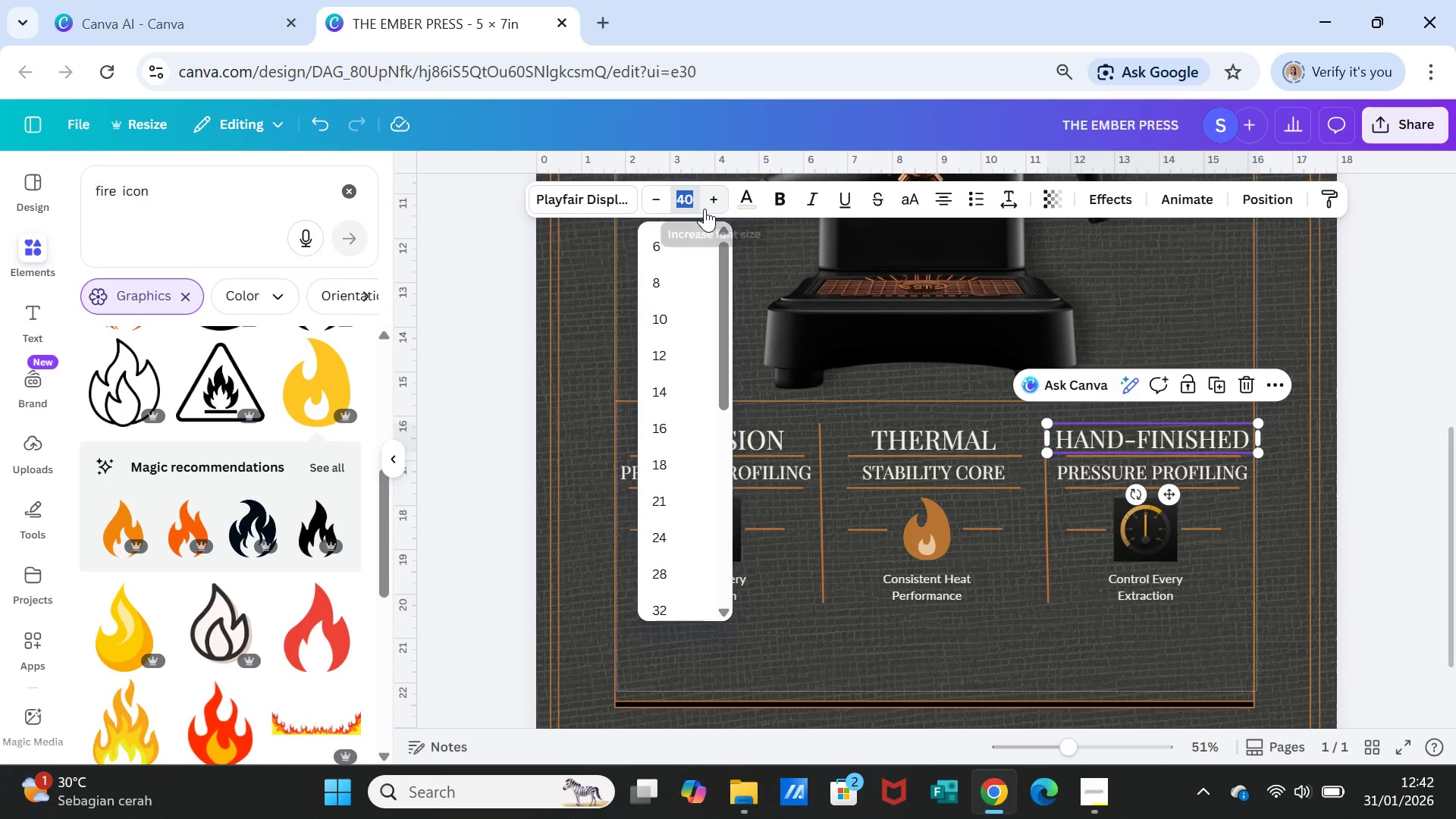 
type(43)
 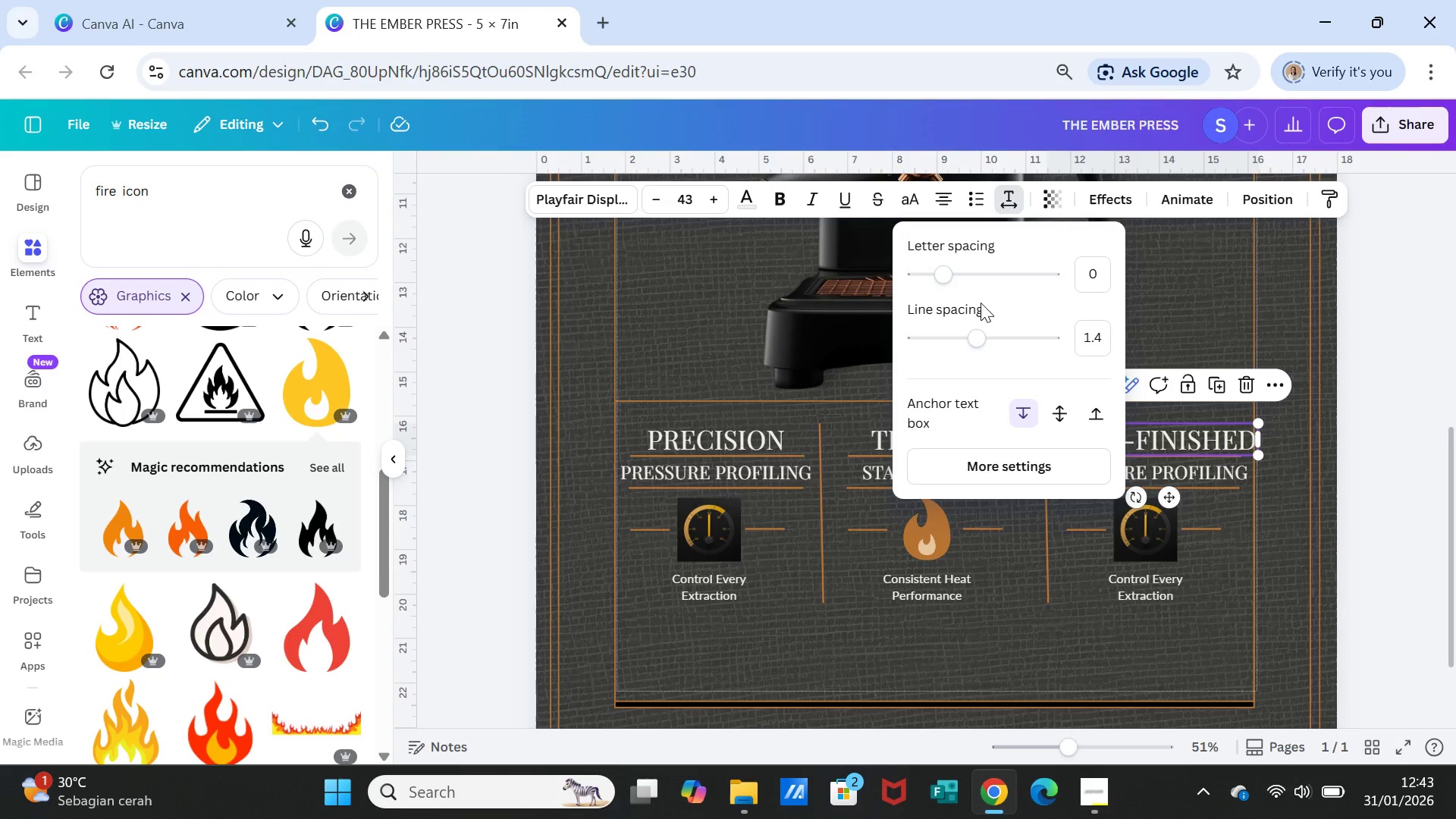 
left_click_drag(start_coordinate=[943, 276], to_coordinate=[937, 276])
 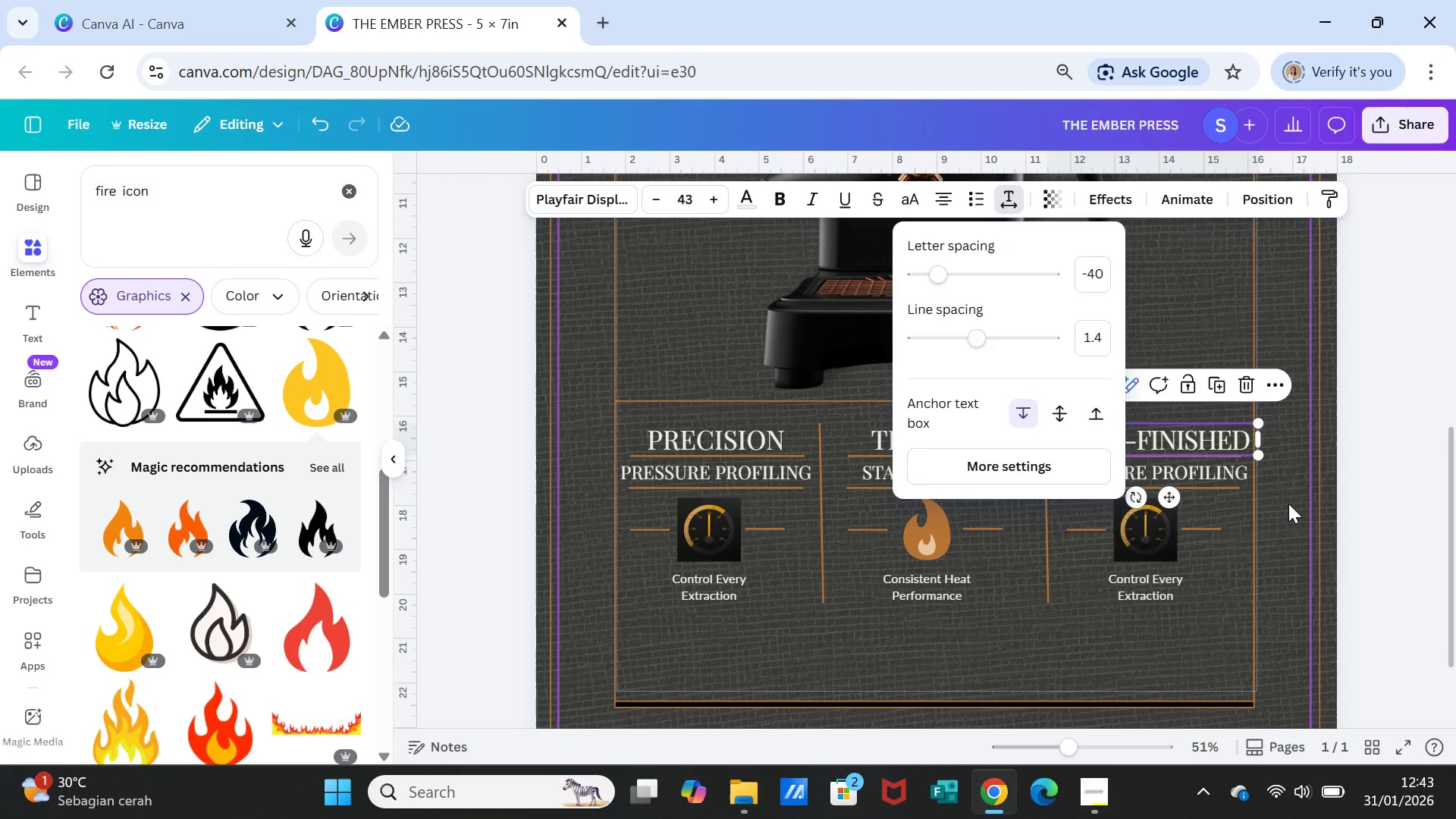 
left_click([1288, 504])
 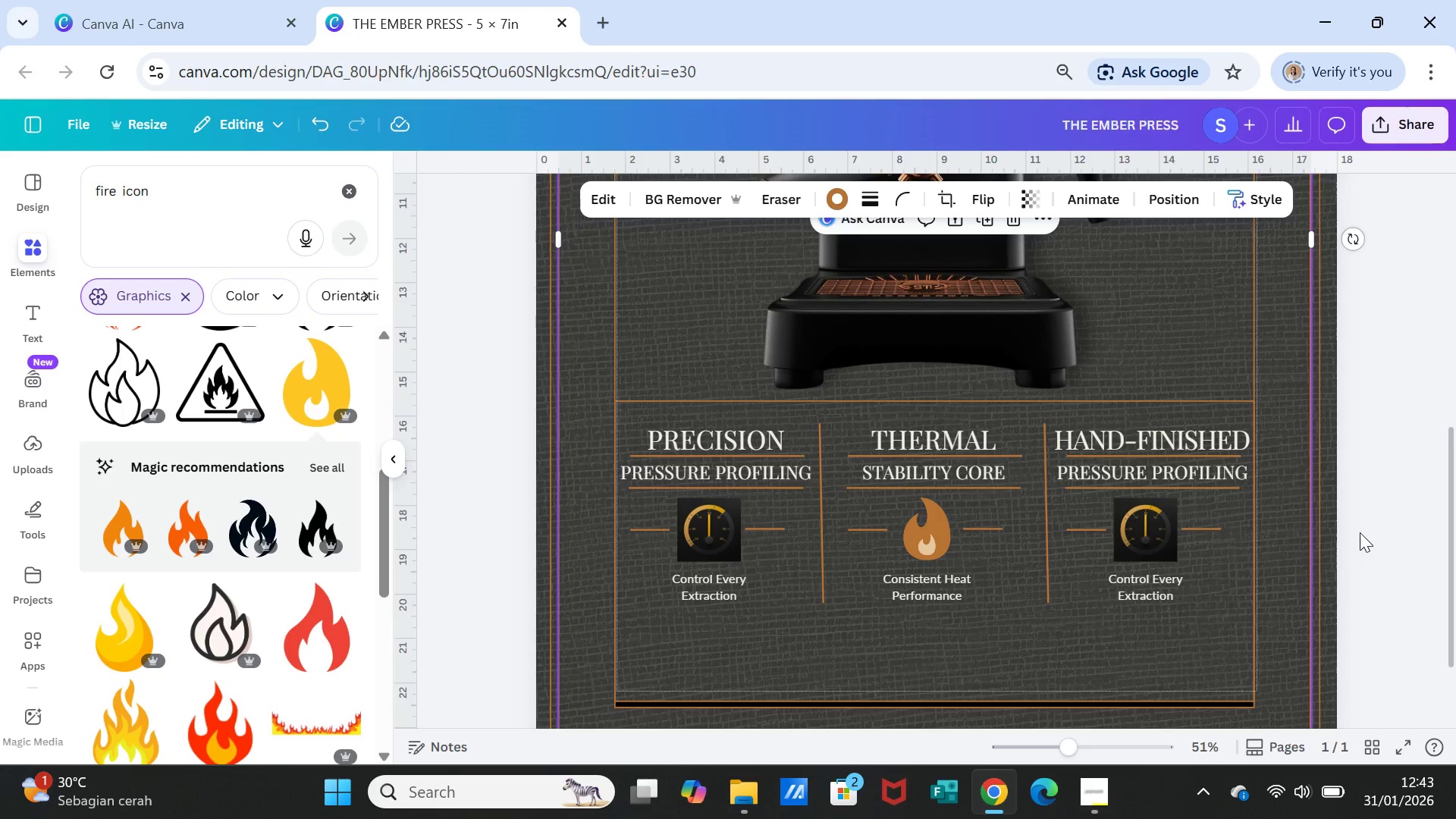 
left_click([1360, 532])
 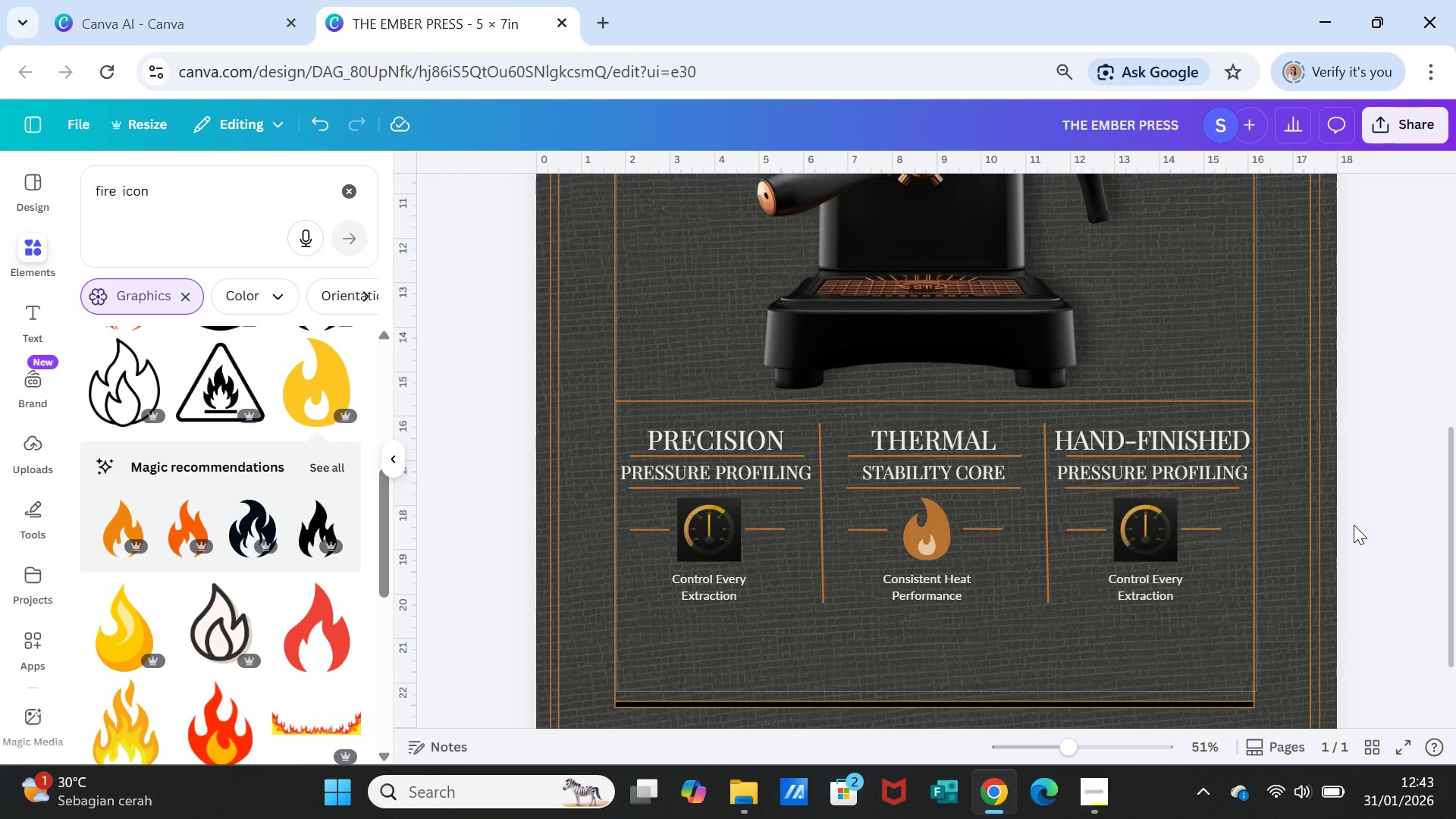 
wait(6.12)
 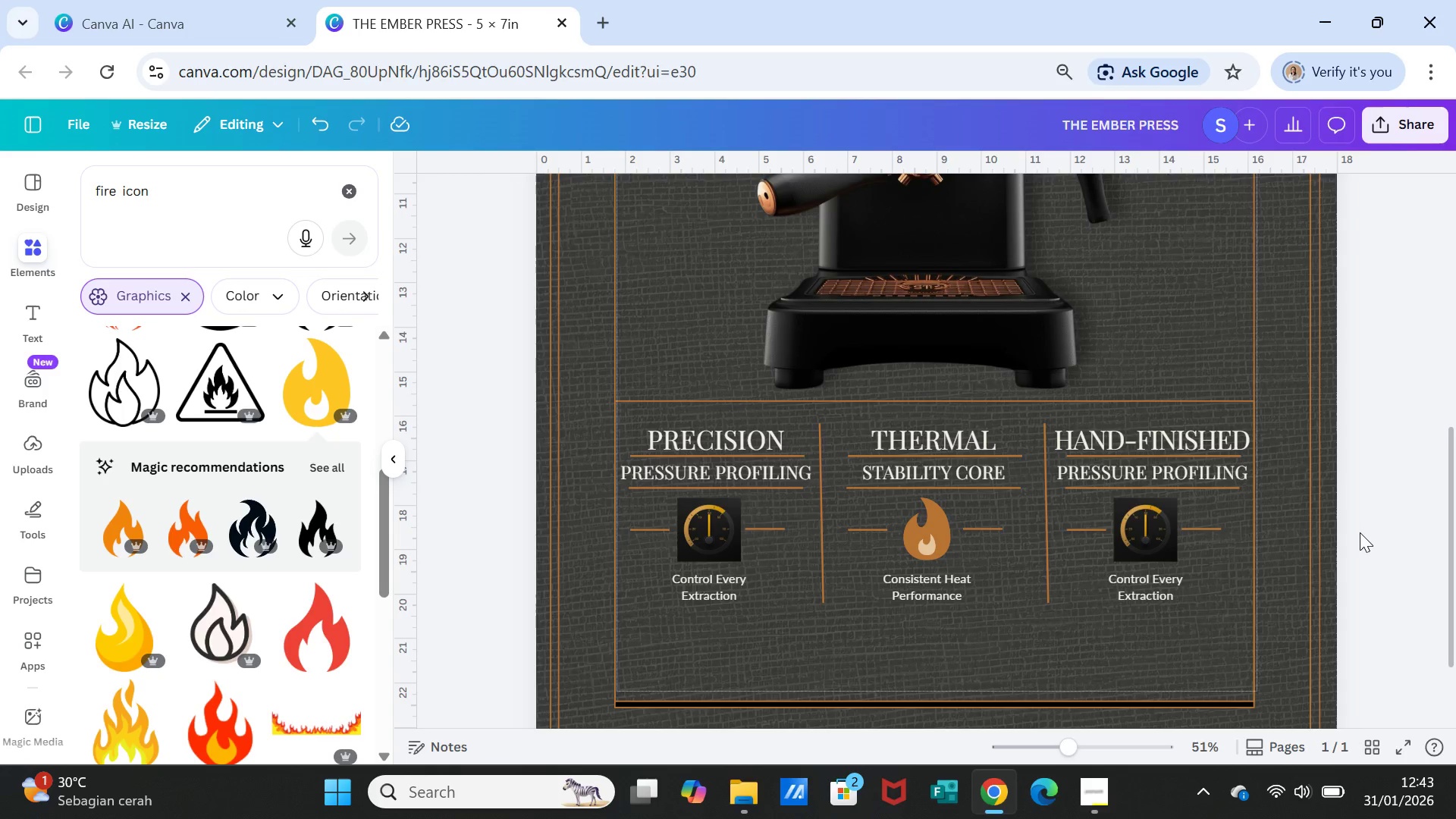 
double_click([1175, 473])
 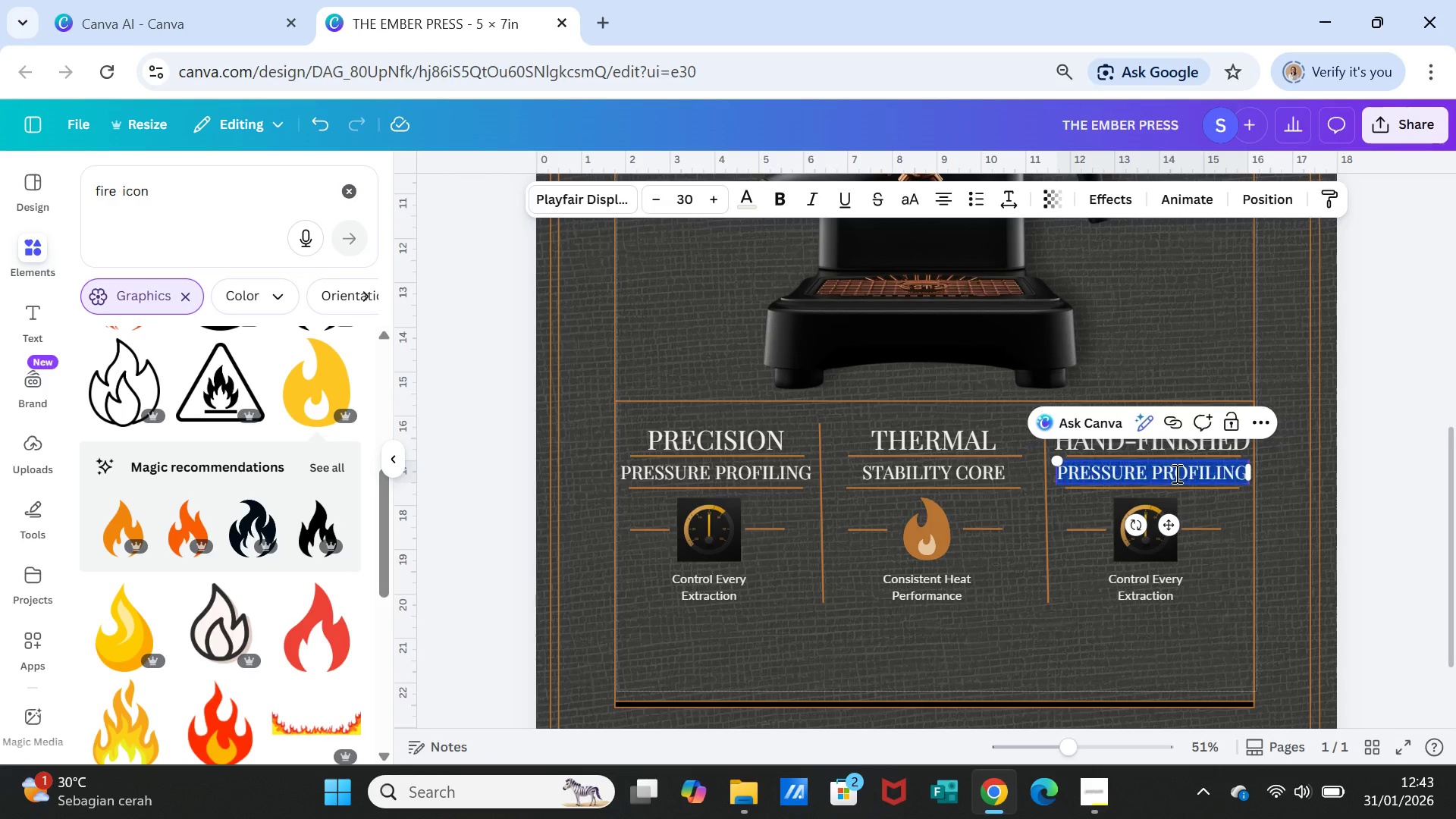 
triple_click([1175, 473])
 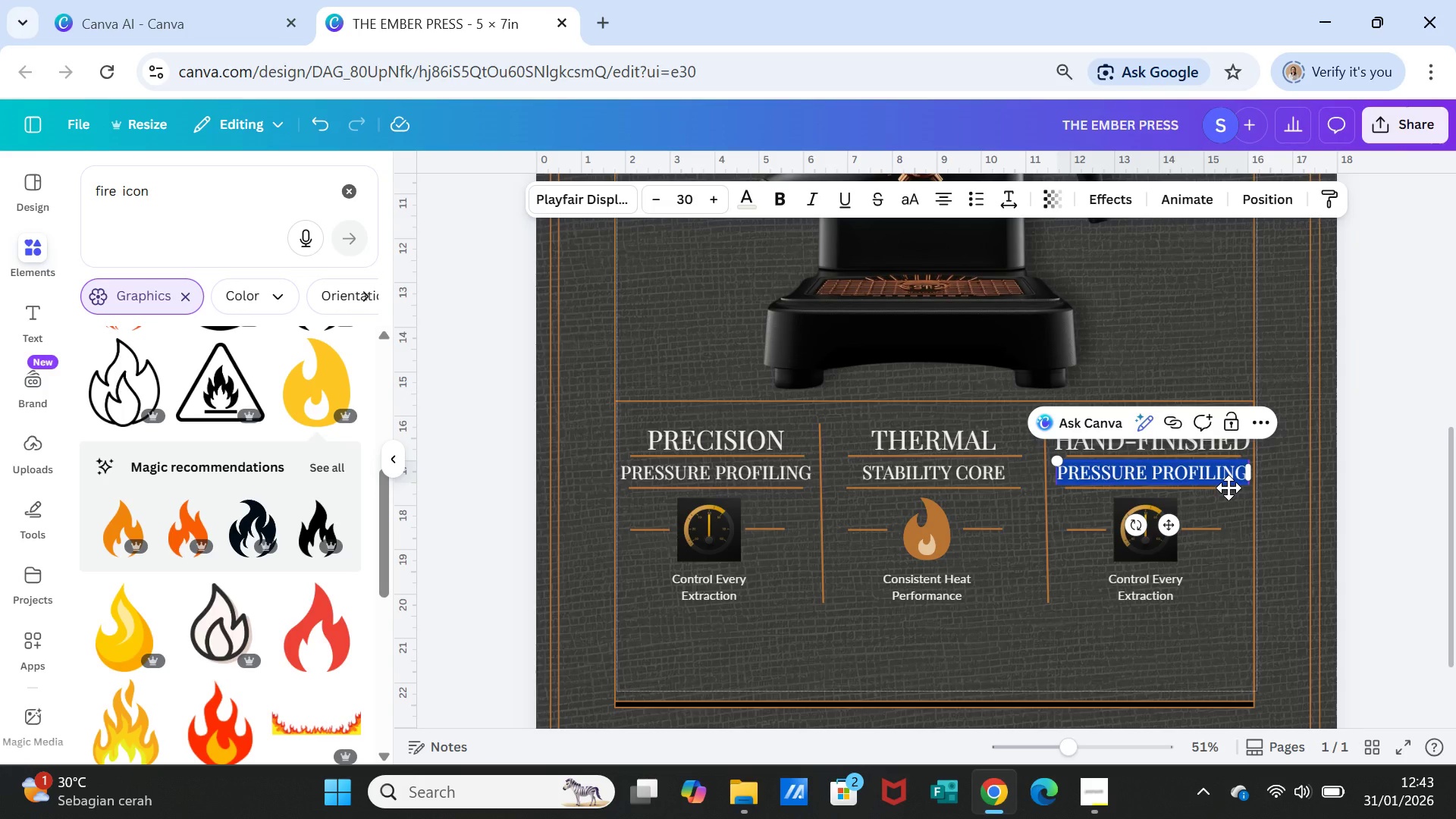 
type(COPPER ACCENTS)
 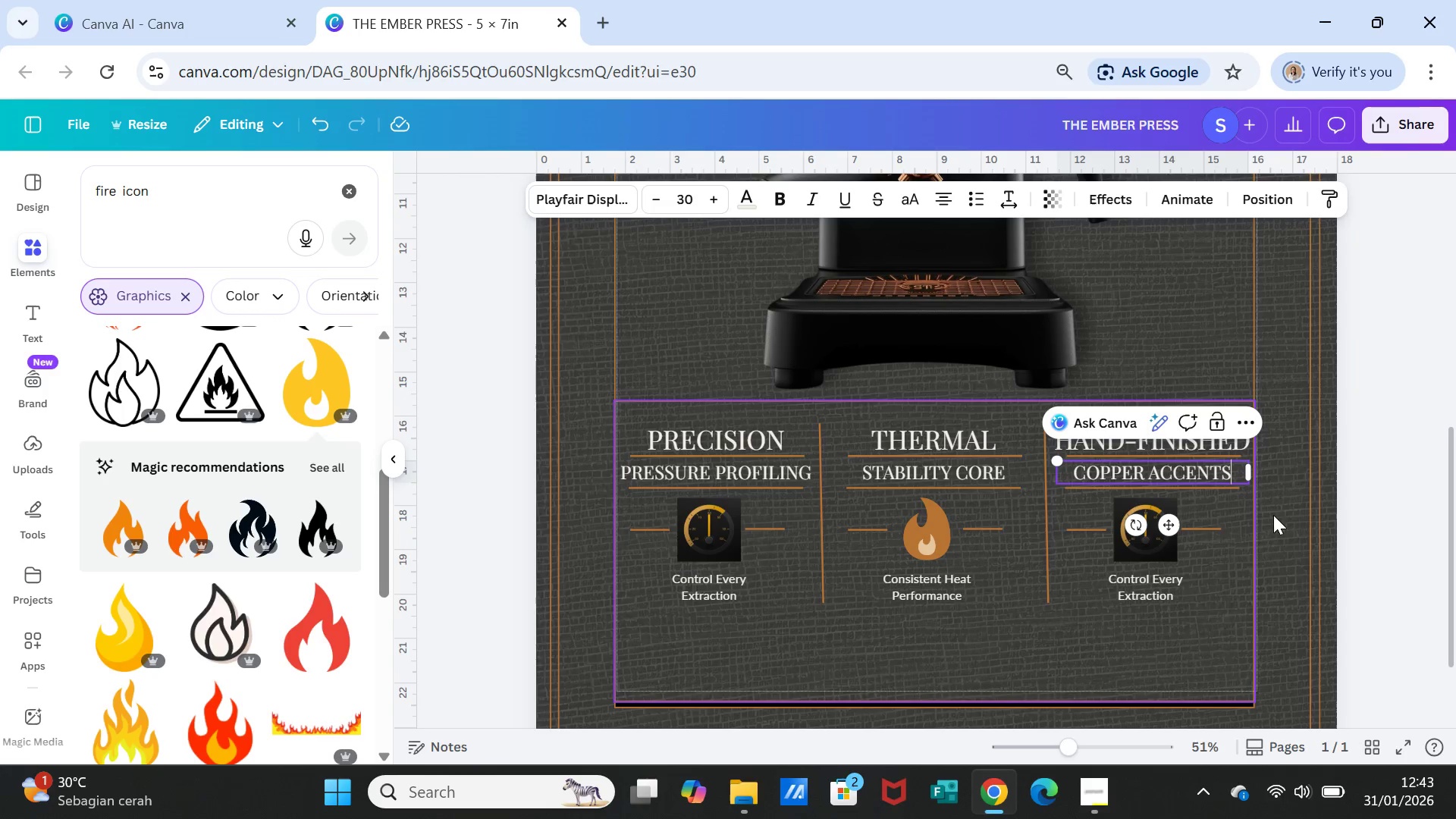 
left_click([1291, 524])
 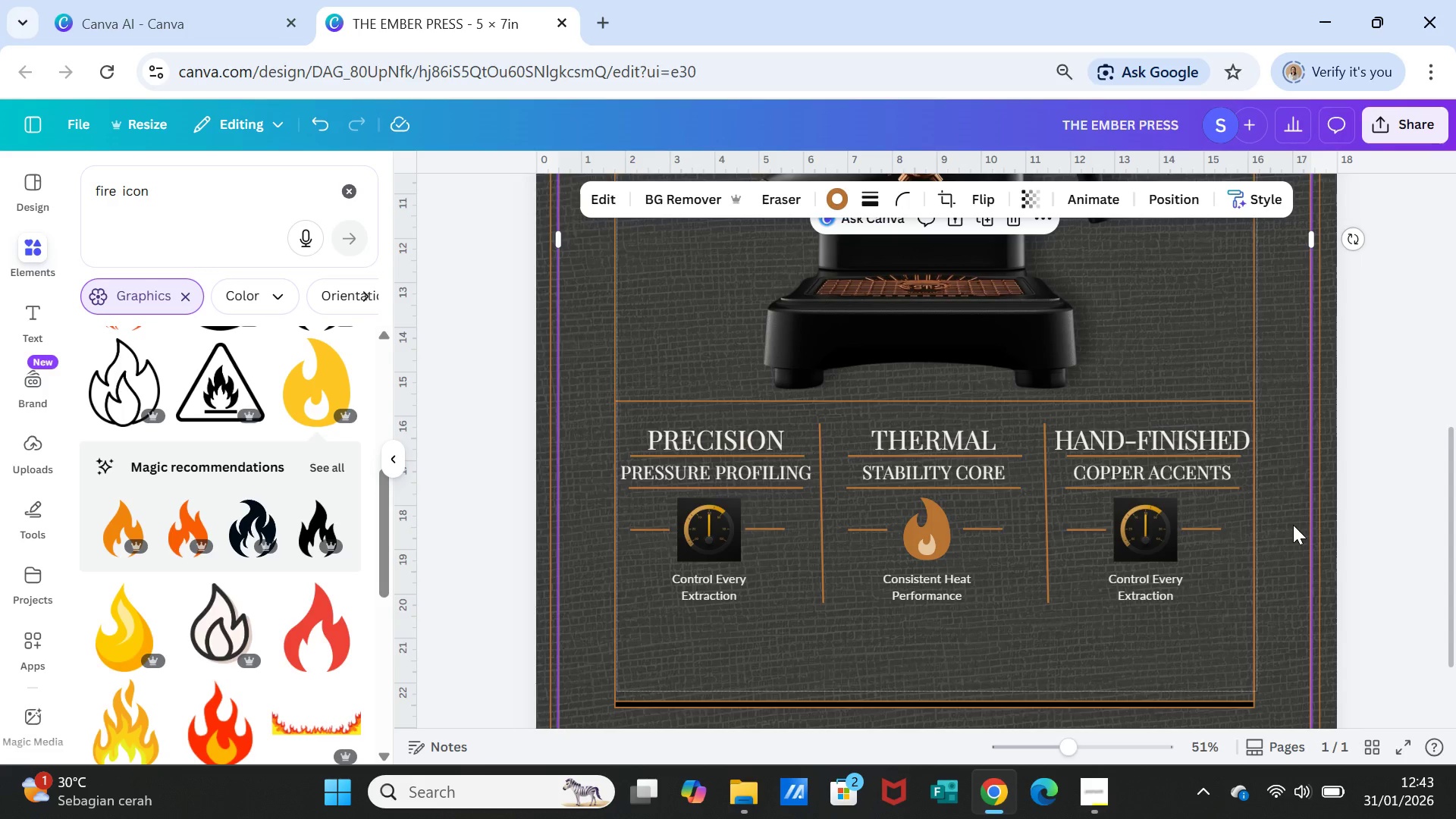 
wait(7.14)
 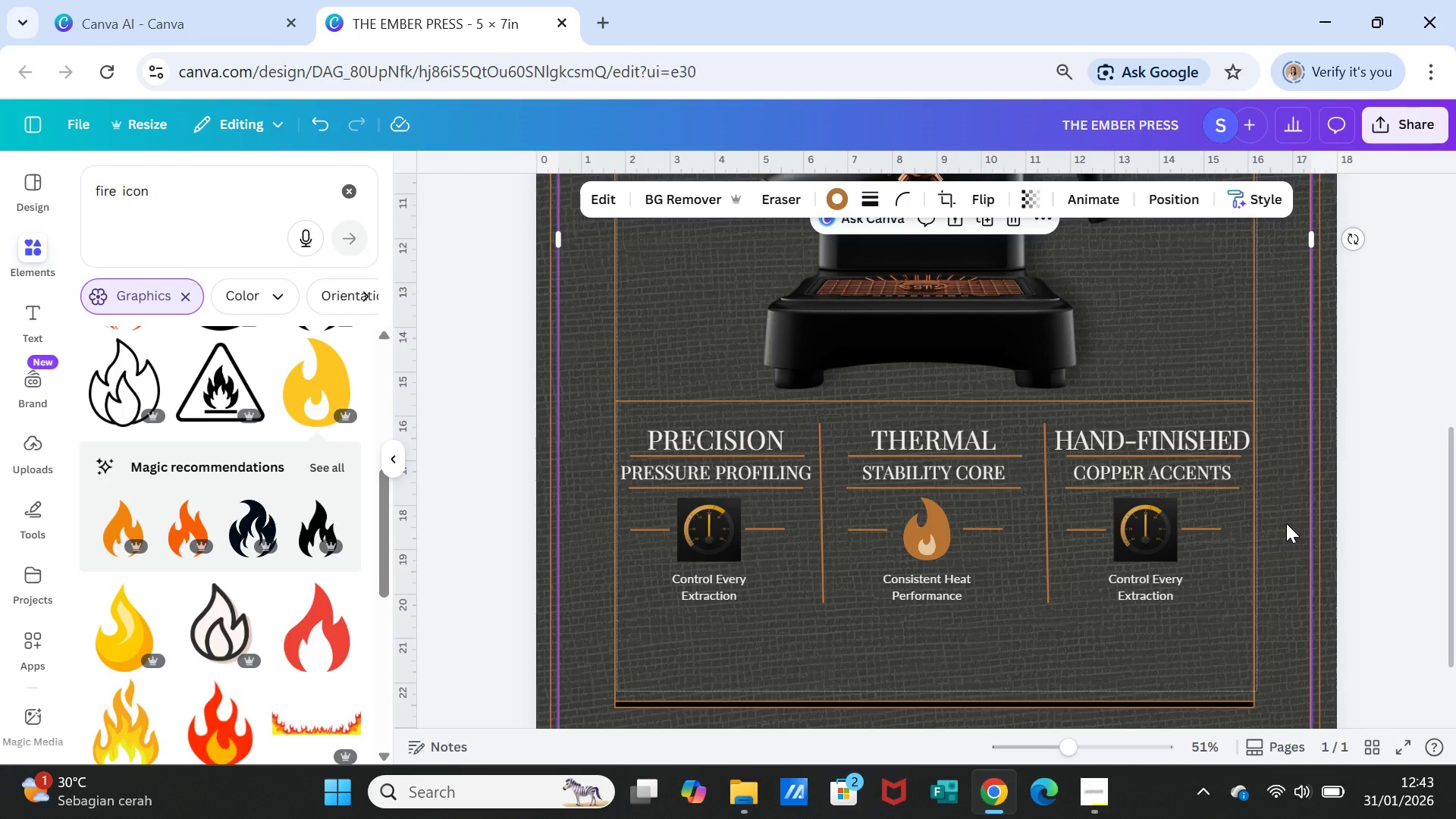 
left_click([1147, 558])
 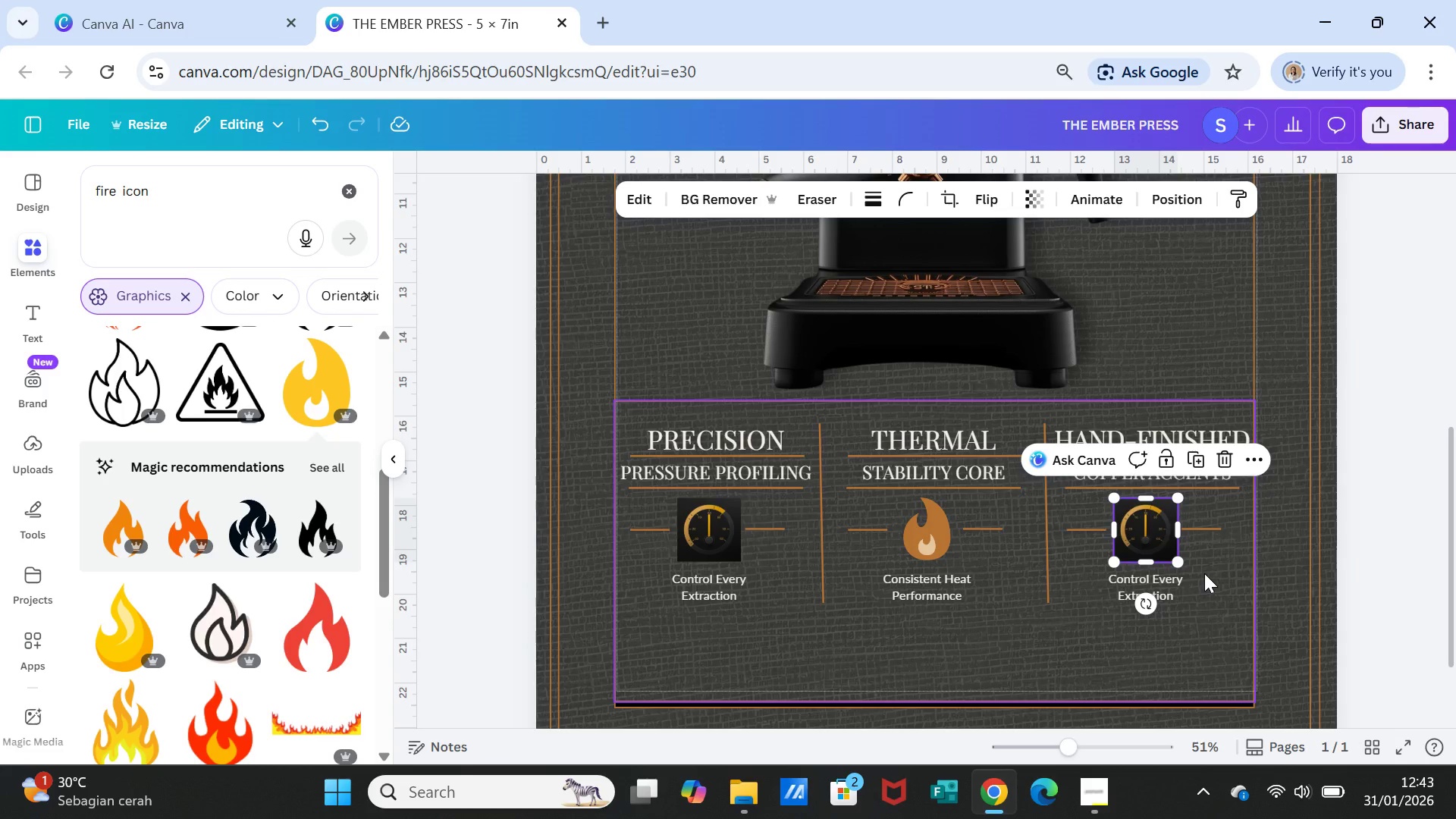 
key(Delete)
 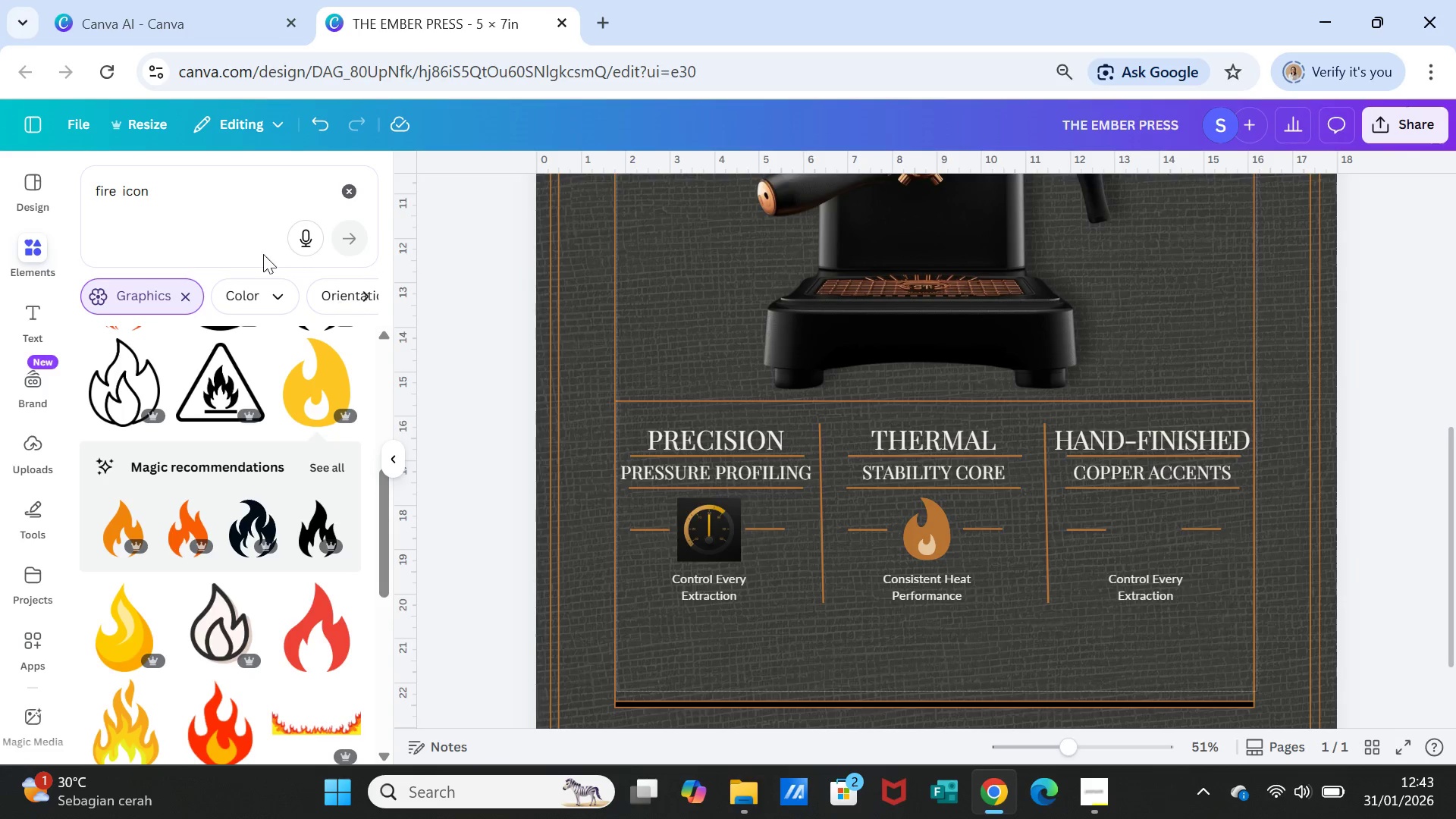 
double_click([233, 201])
 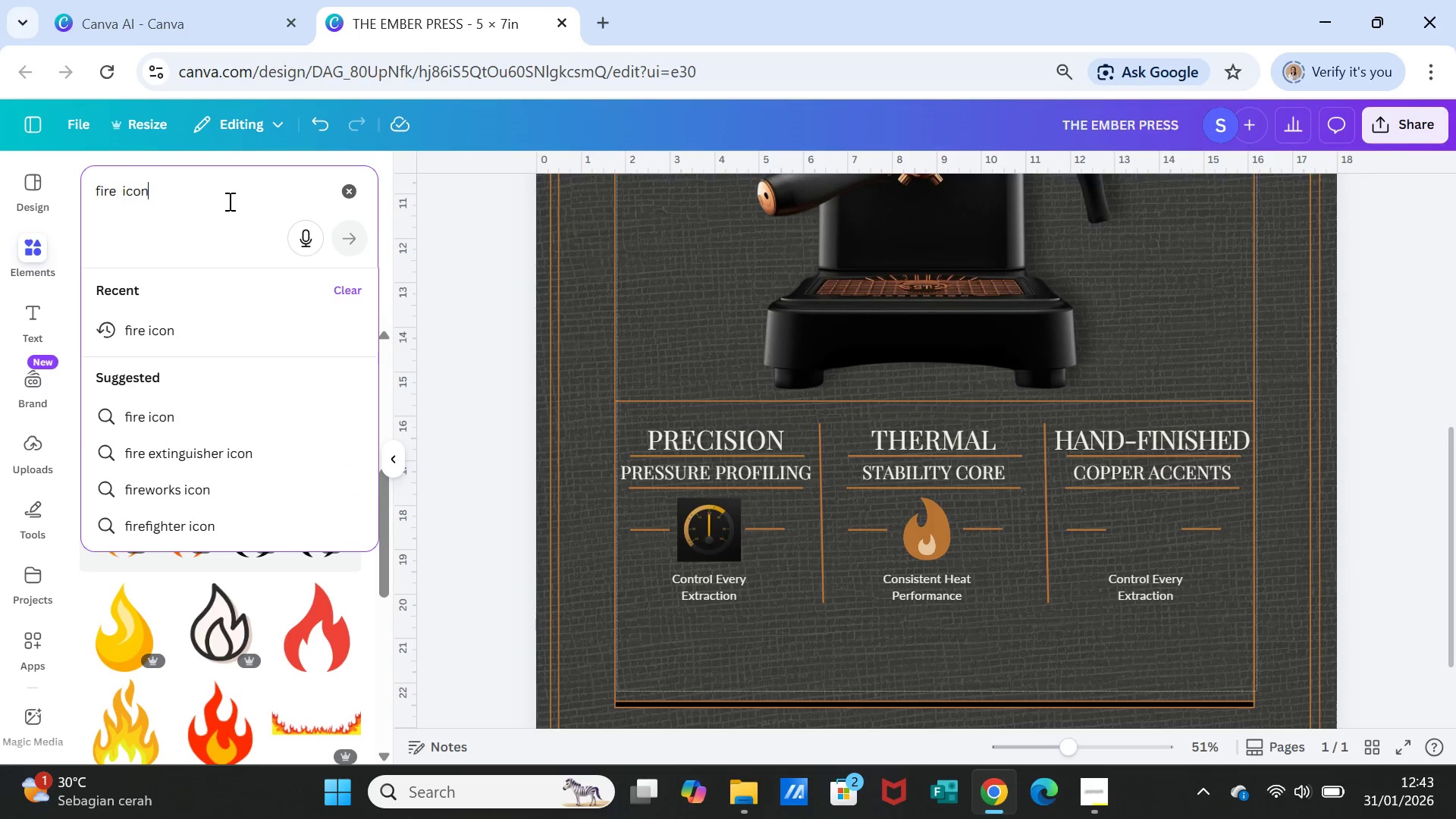 
triple_click([232, 201])
 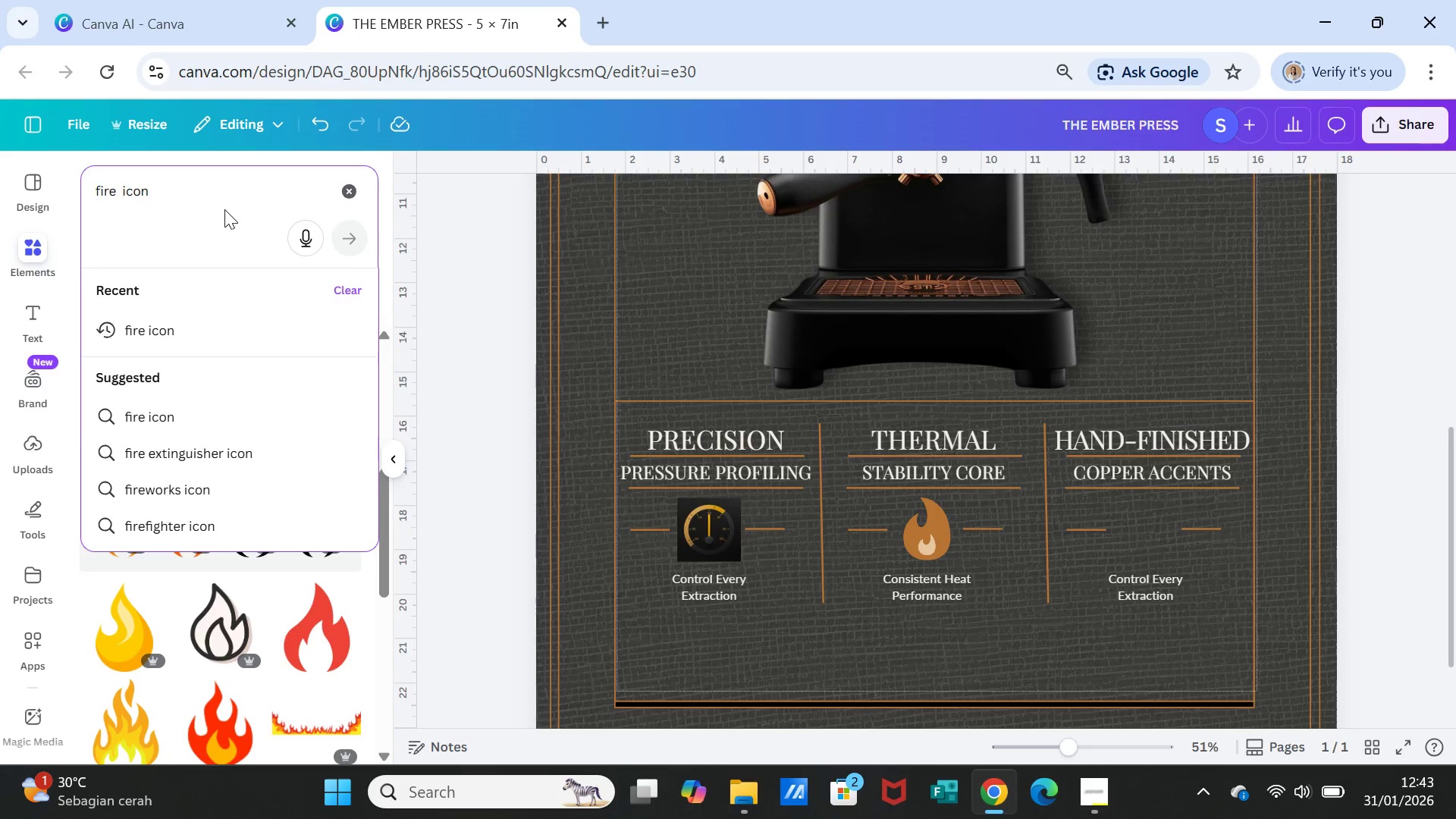 
double_click([225, 199])
 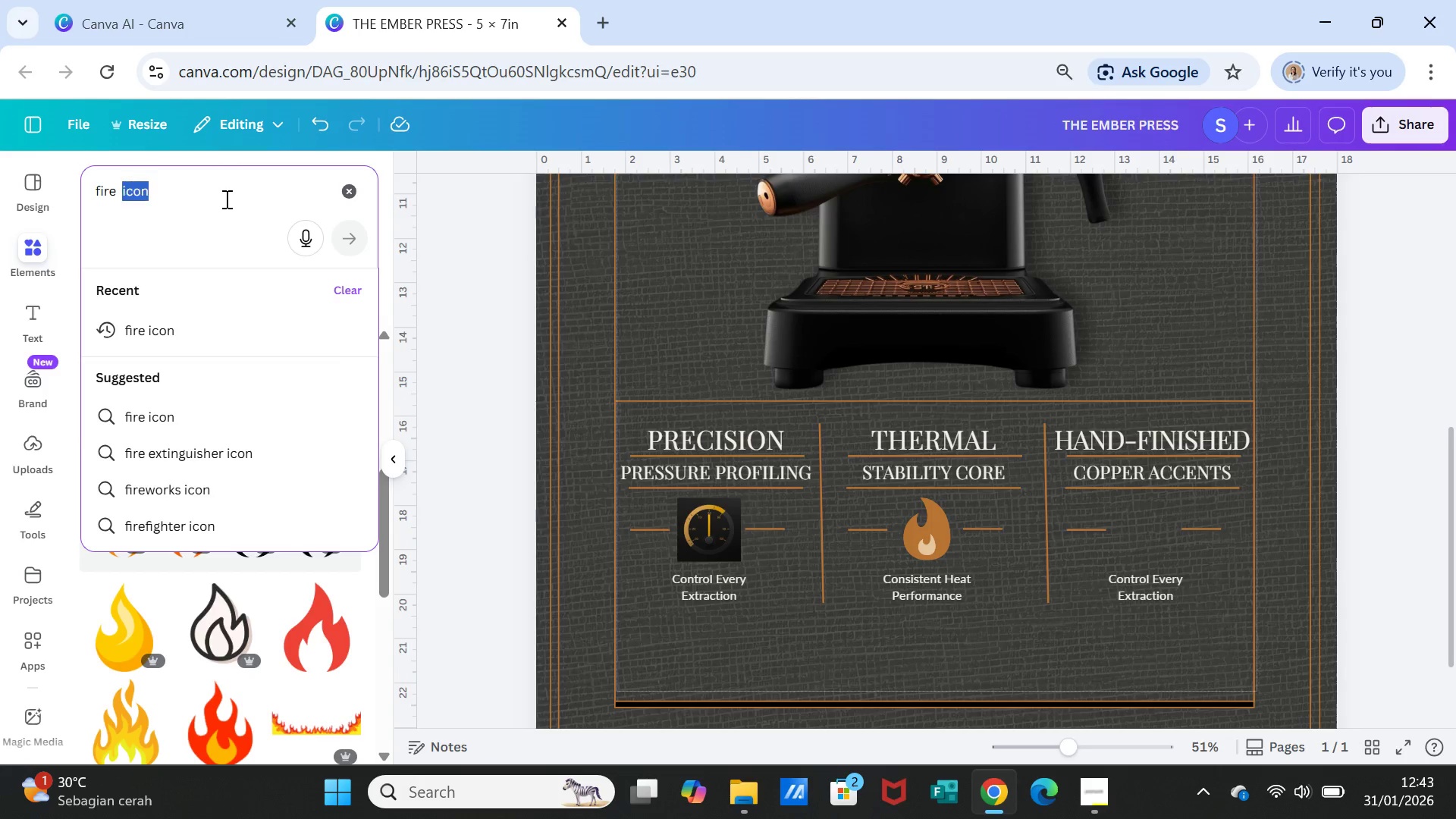 
triple_click([225, 199])
 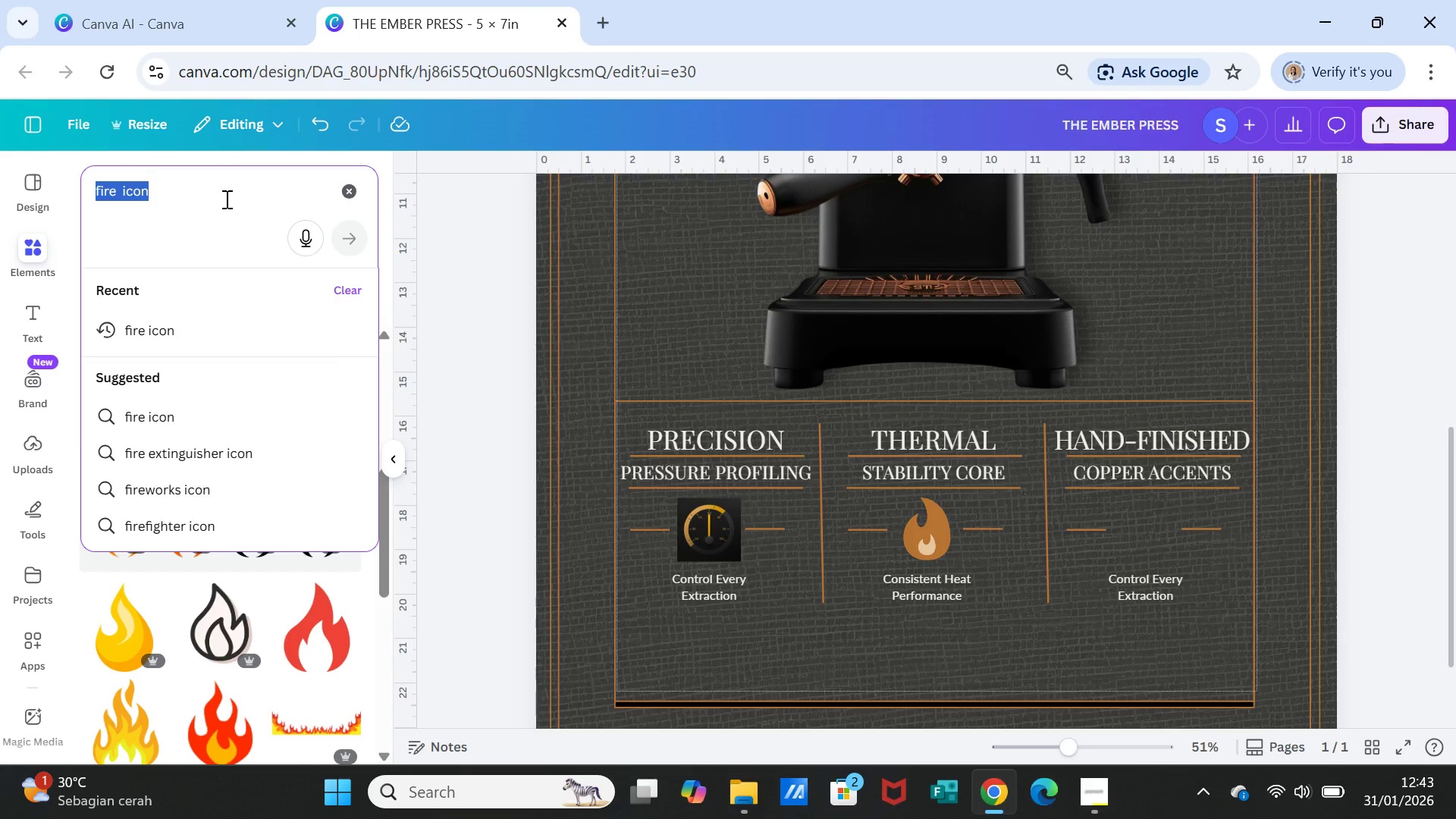 
triple_click([225, 199])
 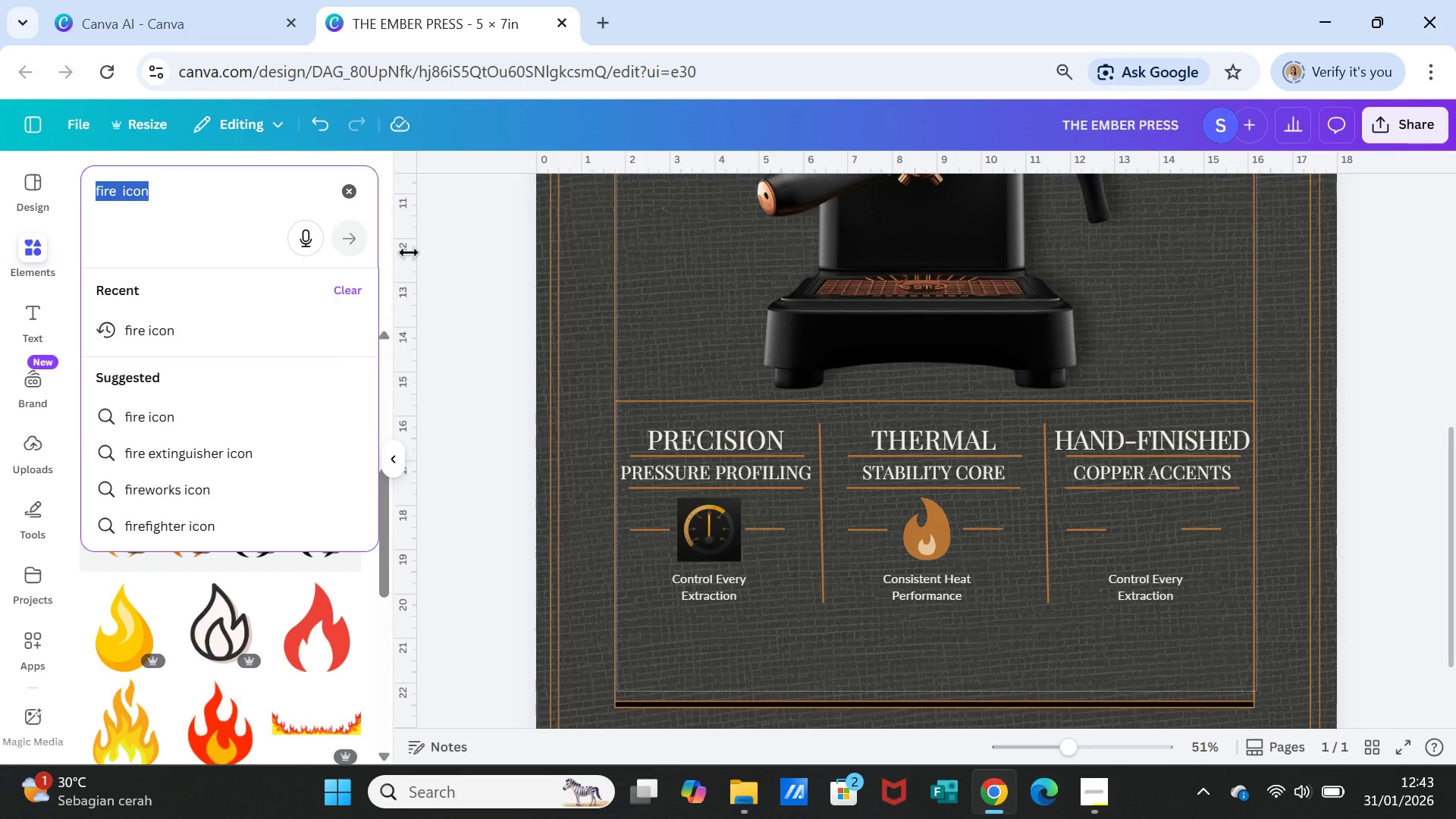 
type(COOPER)
key(Backspace)
key(Backspace)
key(Backspace)
key(Backspace)
type(PPER ACCENTS)
 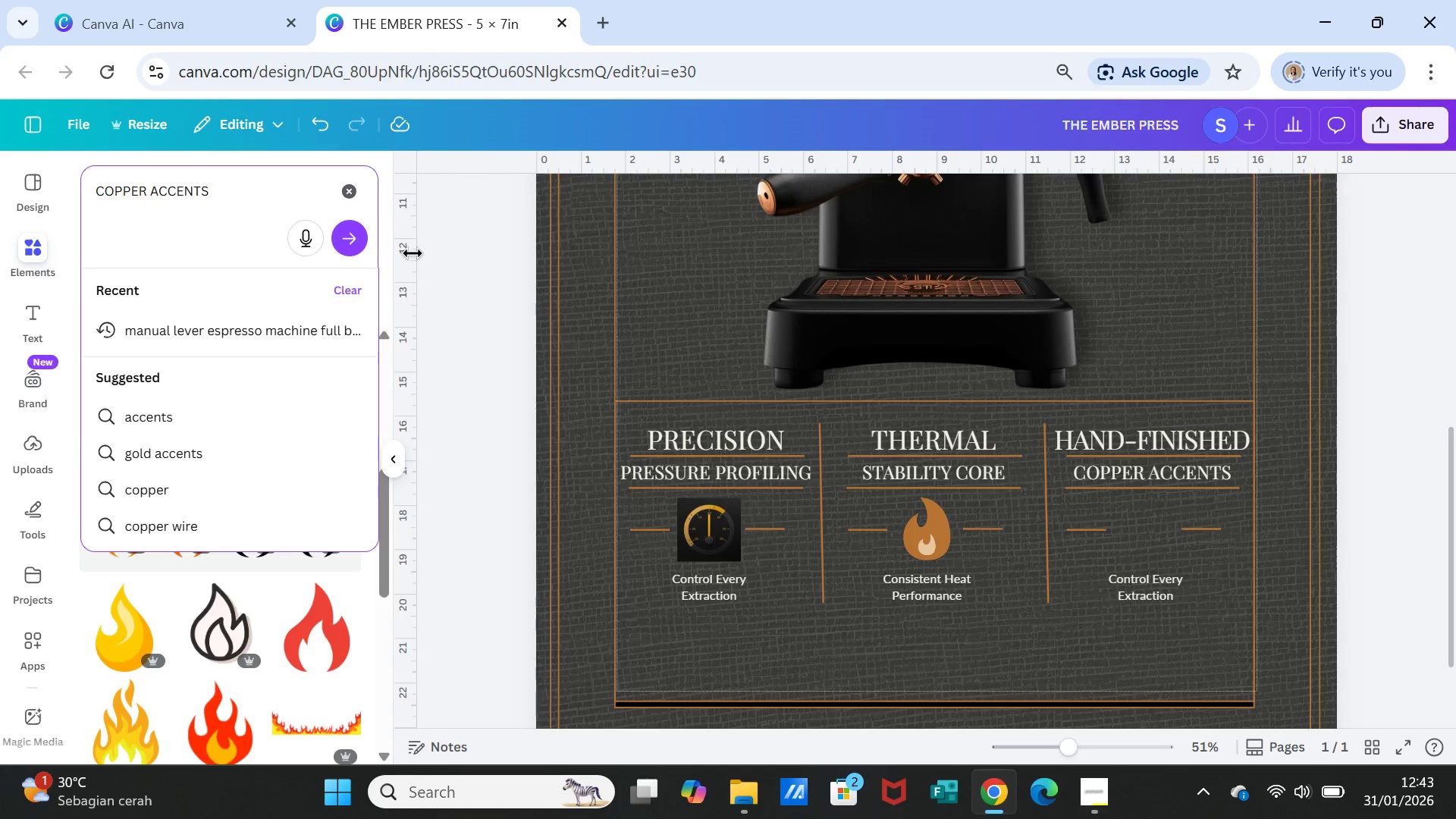 
key(Enter)
 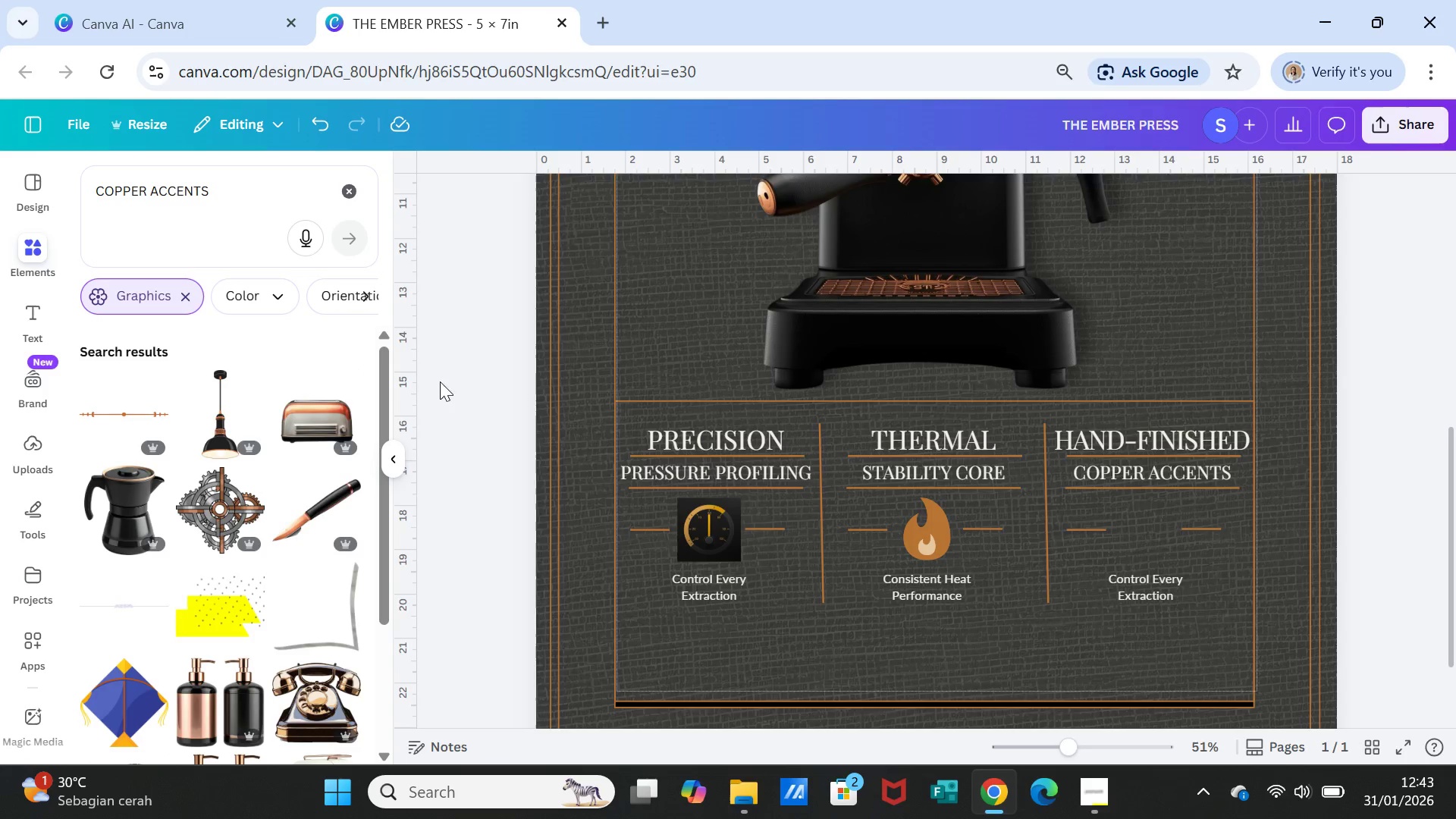 
scroll: coordinate [304, 487], scroll_direction: up, amount: 3.0
 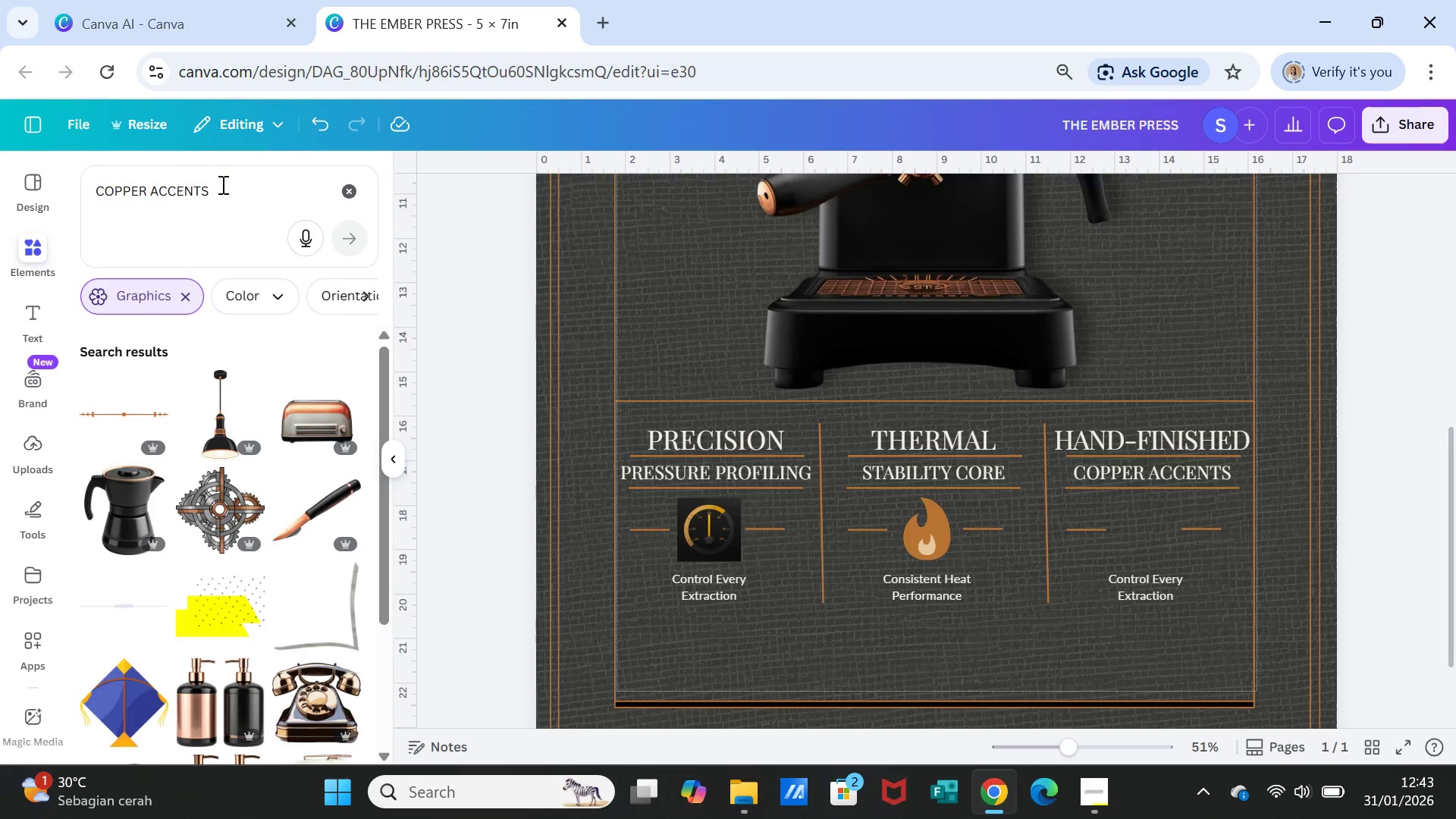 
left_click_drag(start_coordinate=[243, 195], to_coordinate=[152, 183])
 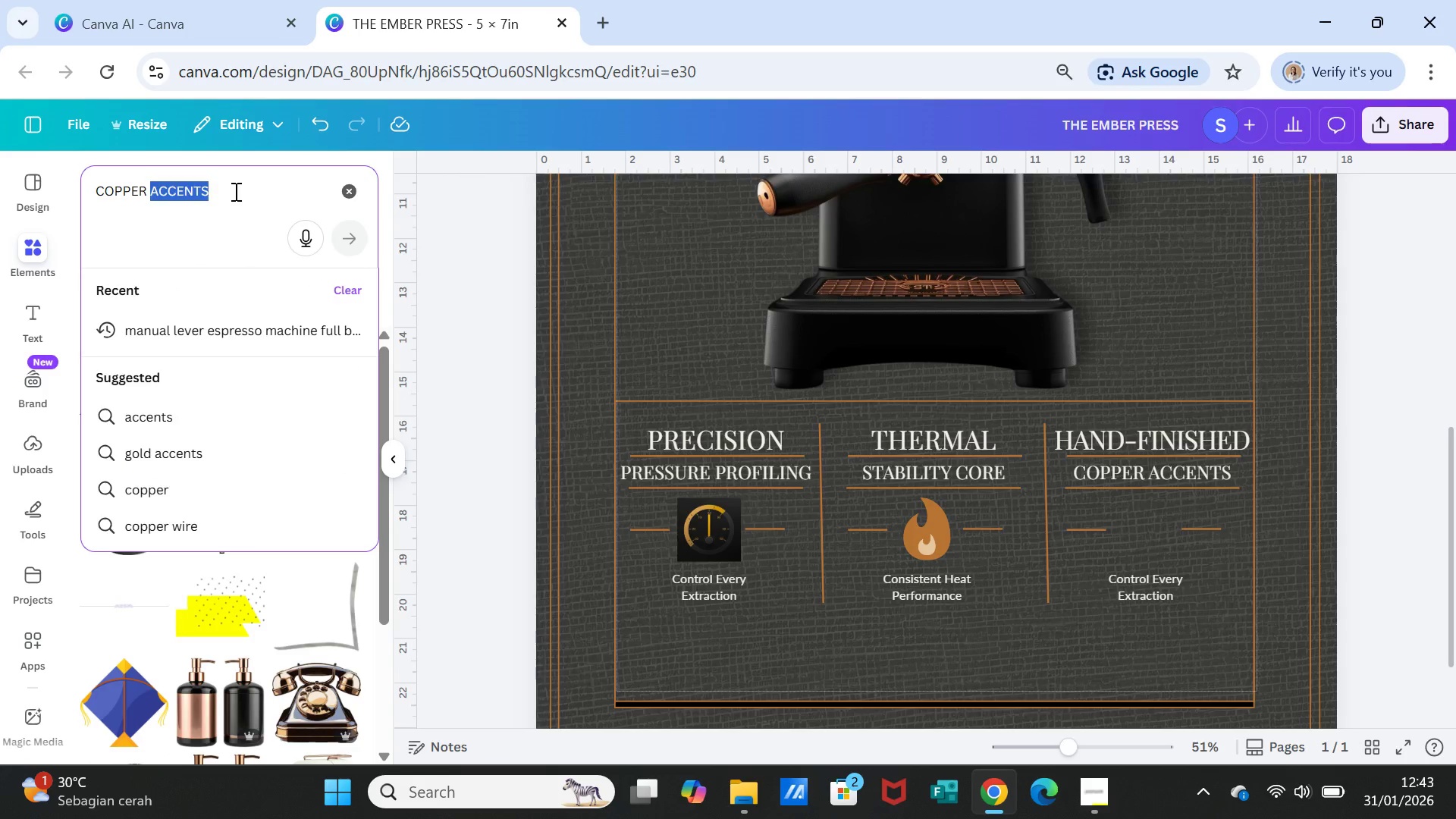 
type(ICON)
 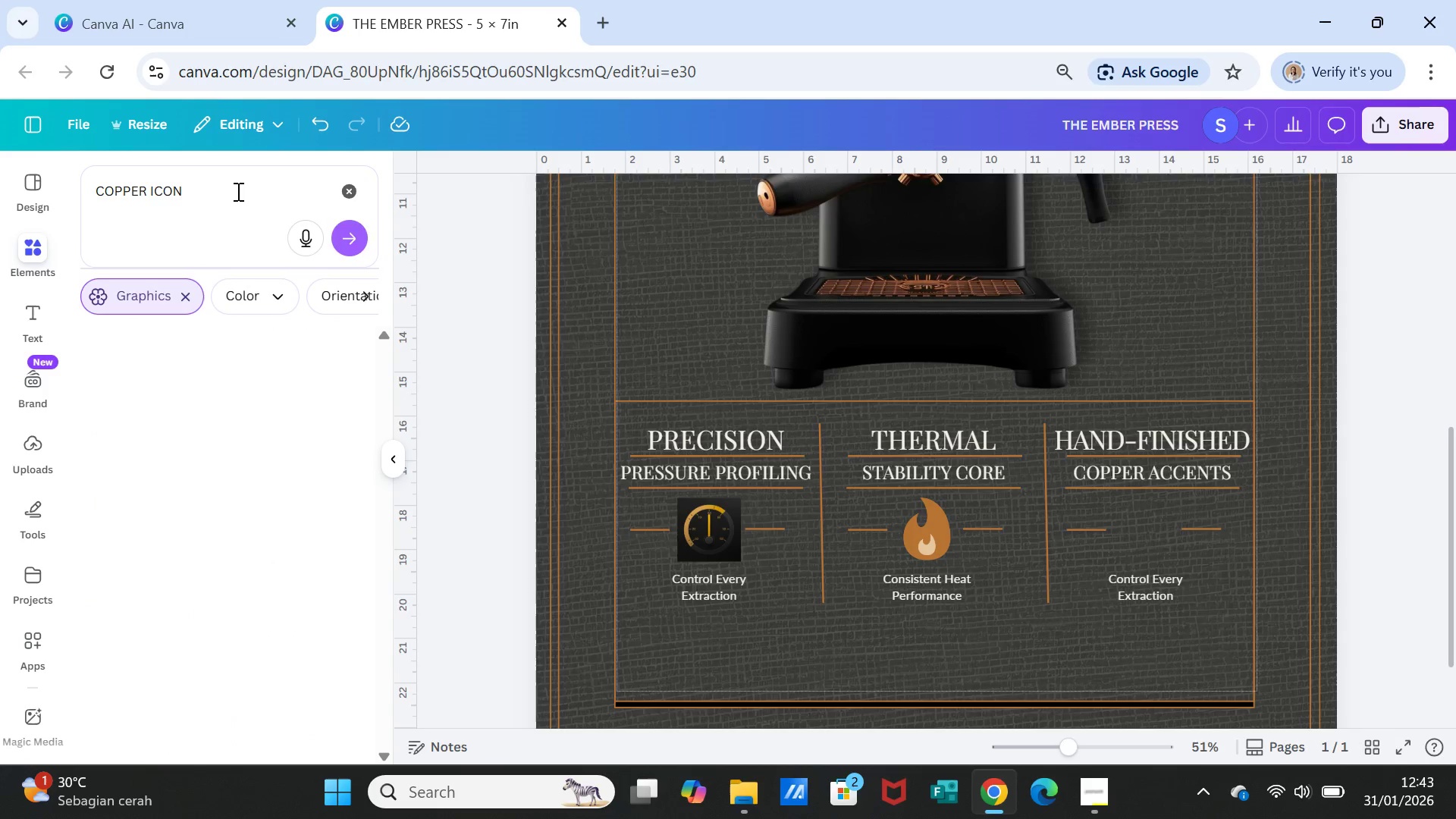 
key(Enter)
 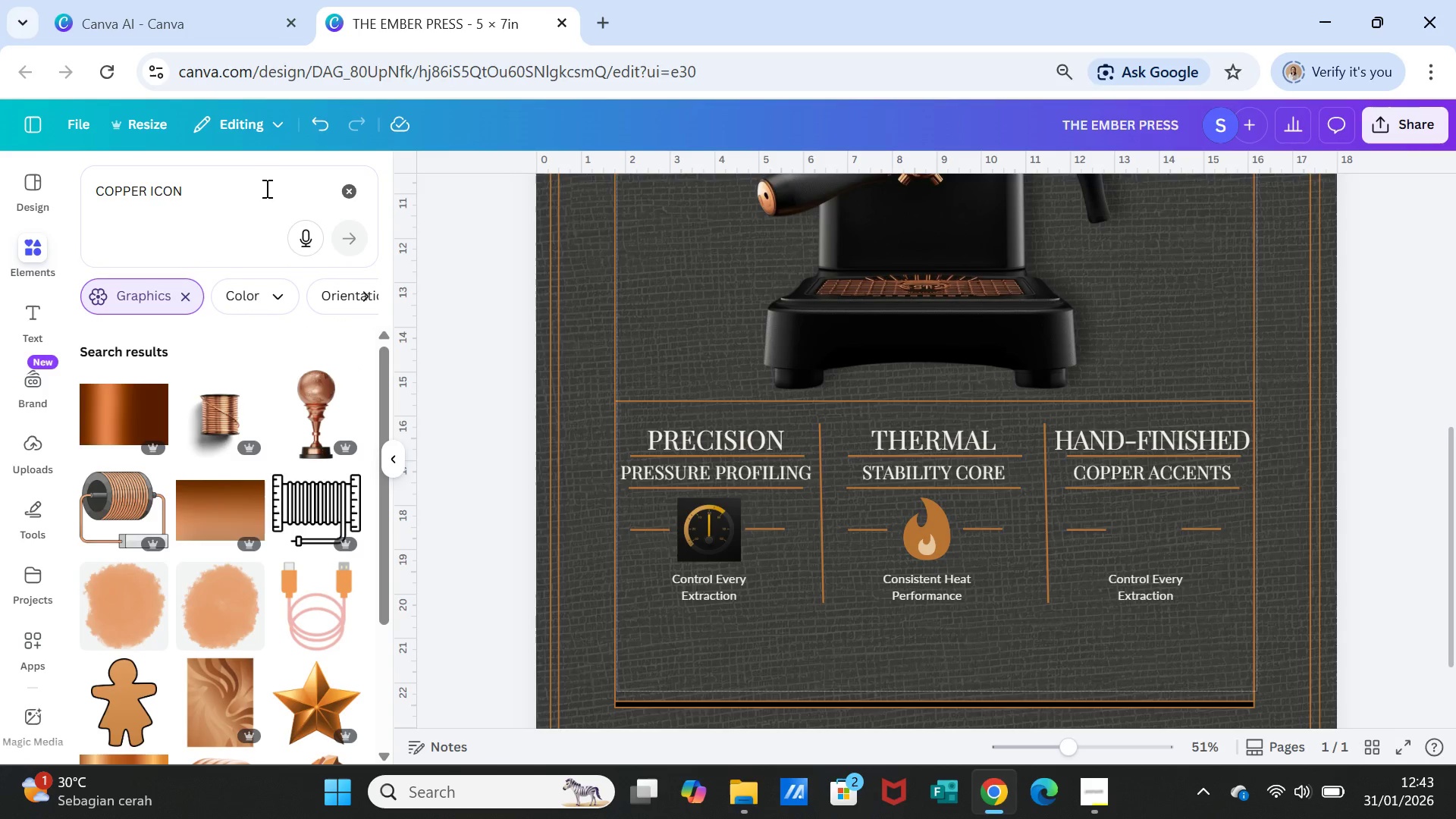 
scroll: coordinate [996, 337], scroll_direction: up, amount: 1.0
 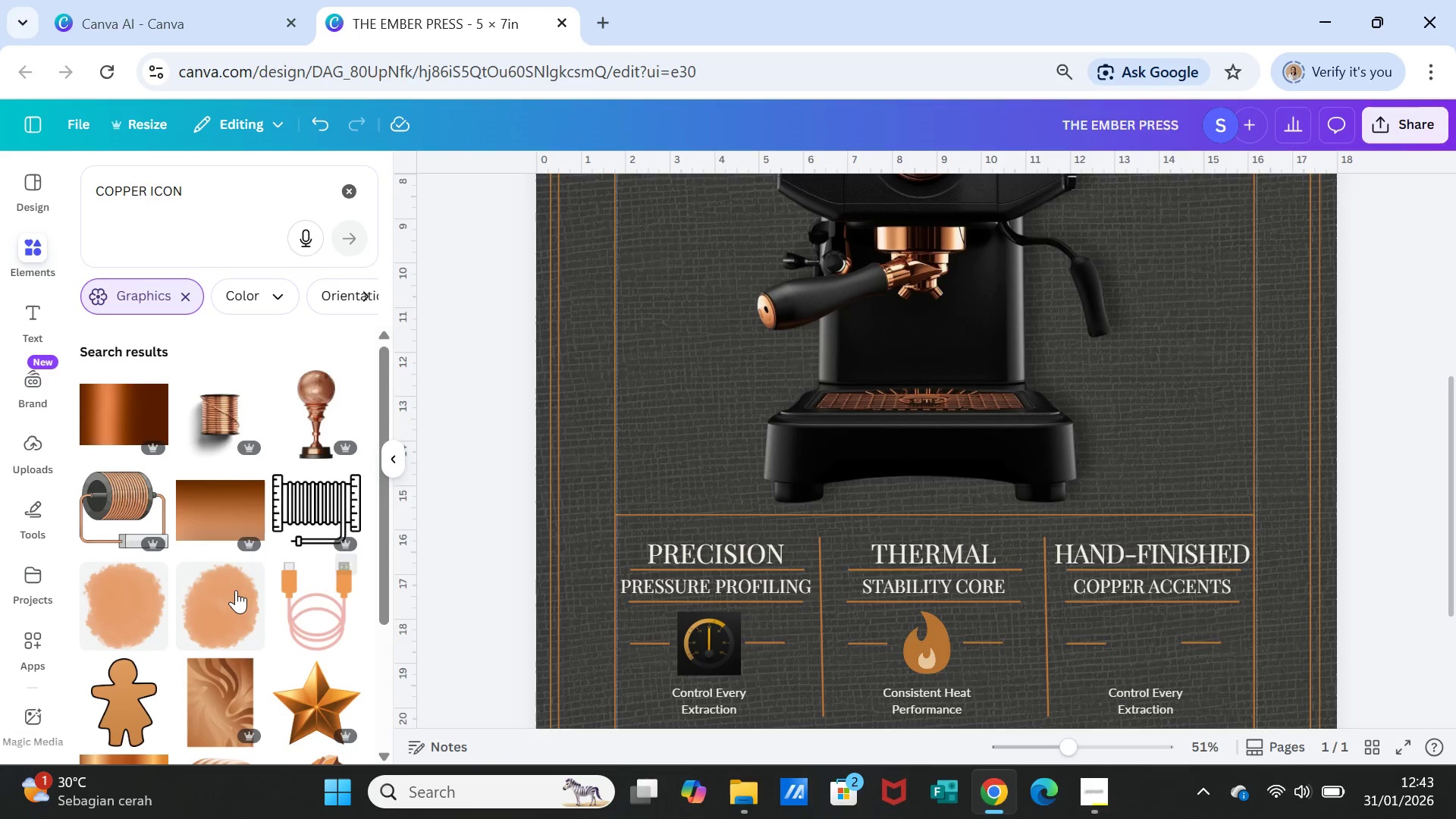 
scroll: coordinate [233, 585], scroll_direction: down, amount: 4.0
 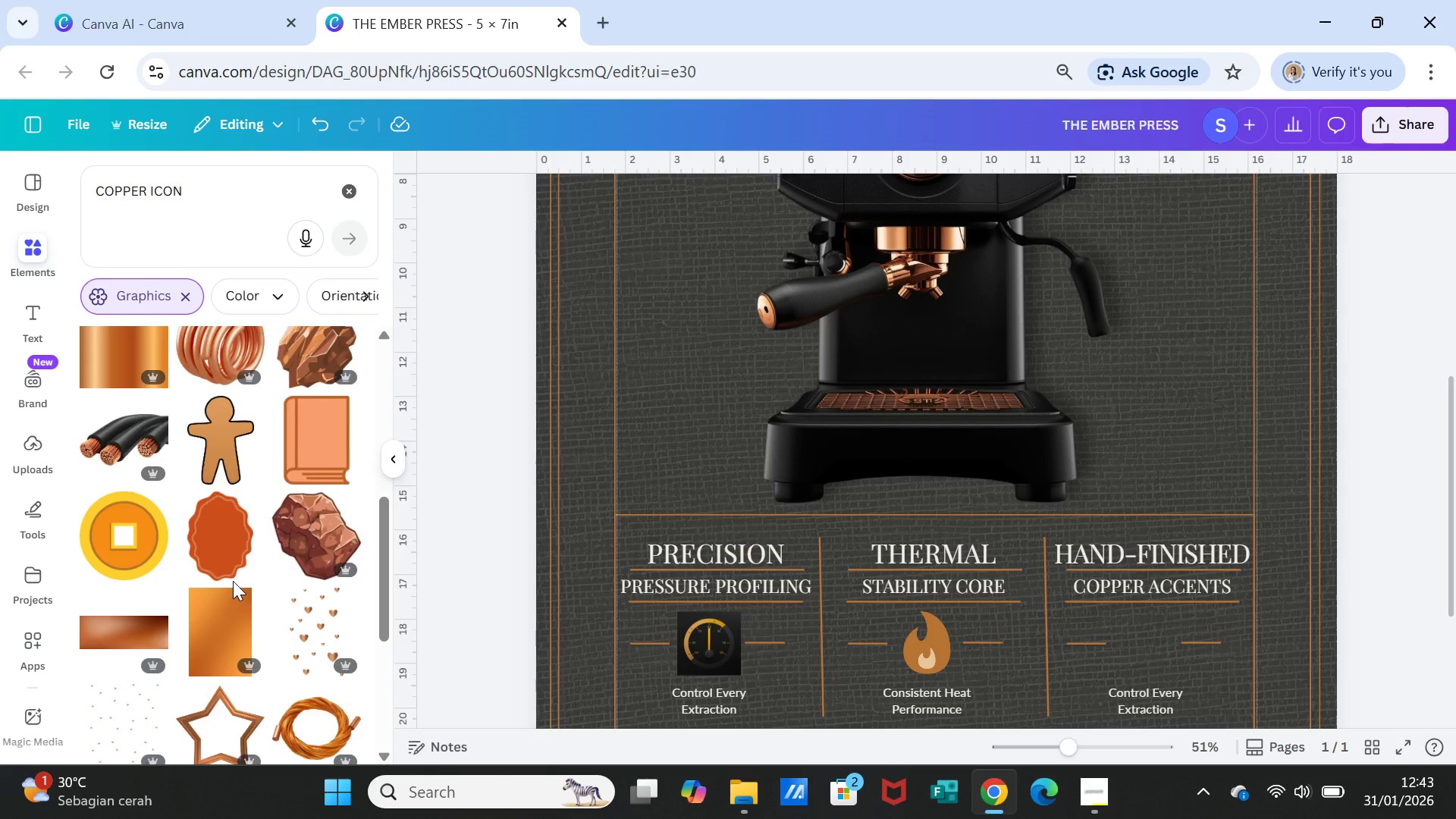 
scroll: coordinate [234, 576], scroll_direction: up, amount: 10.0
 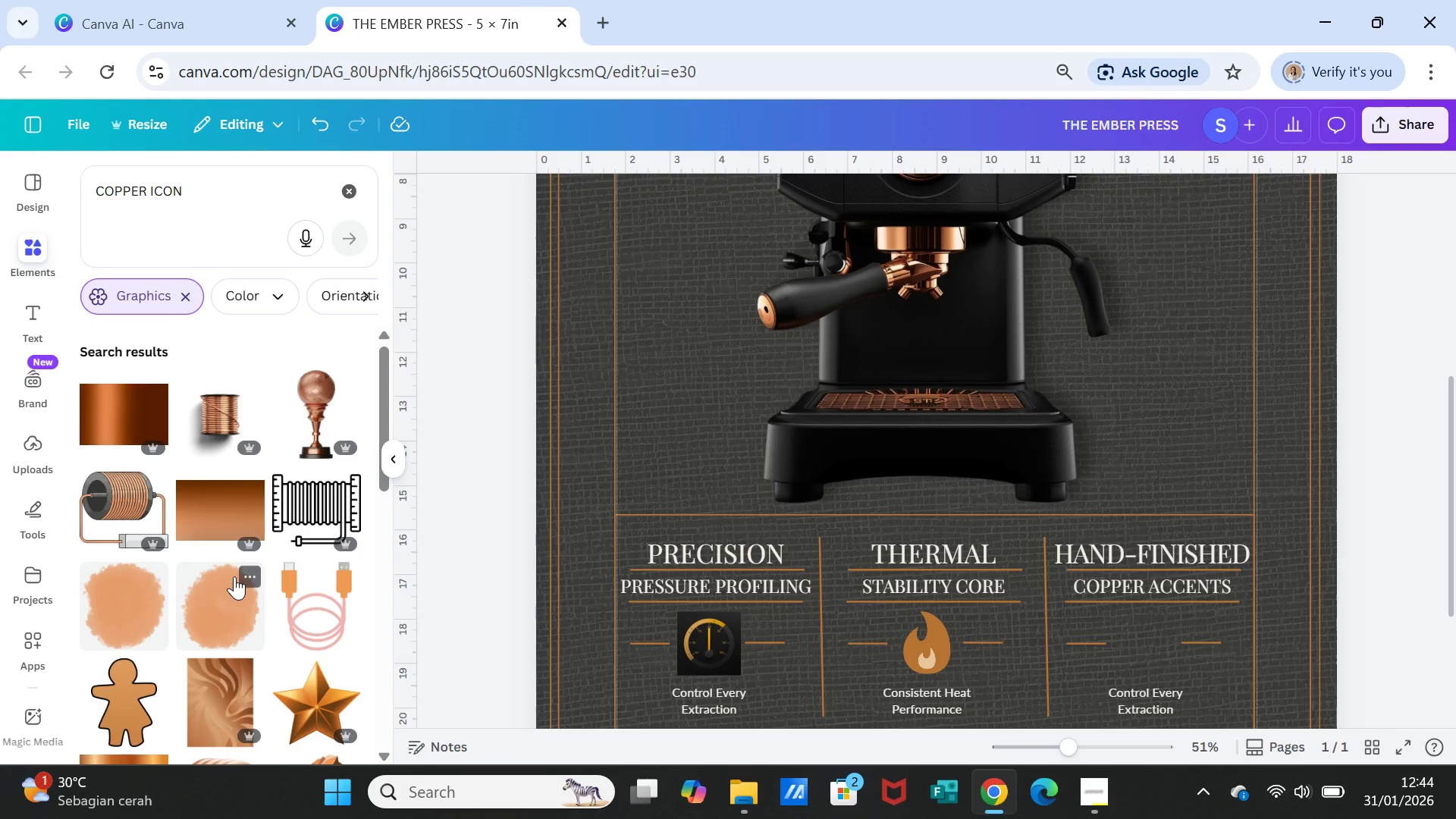 
mouse_move([243, 542])
 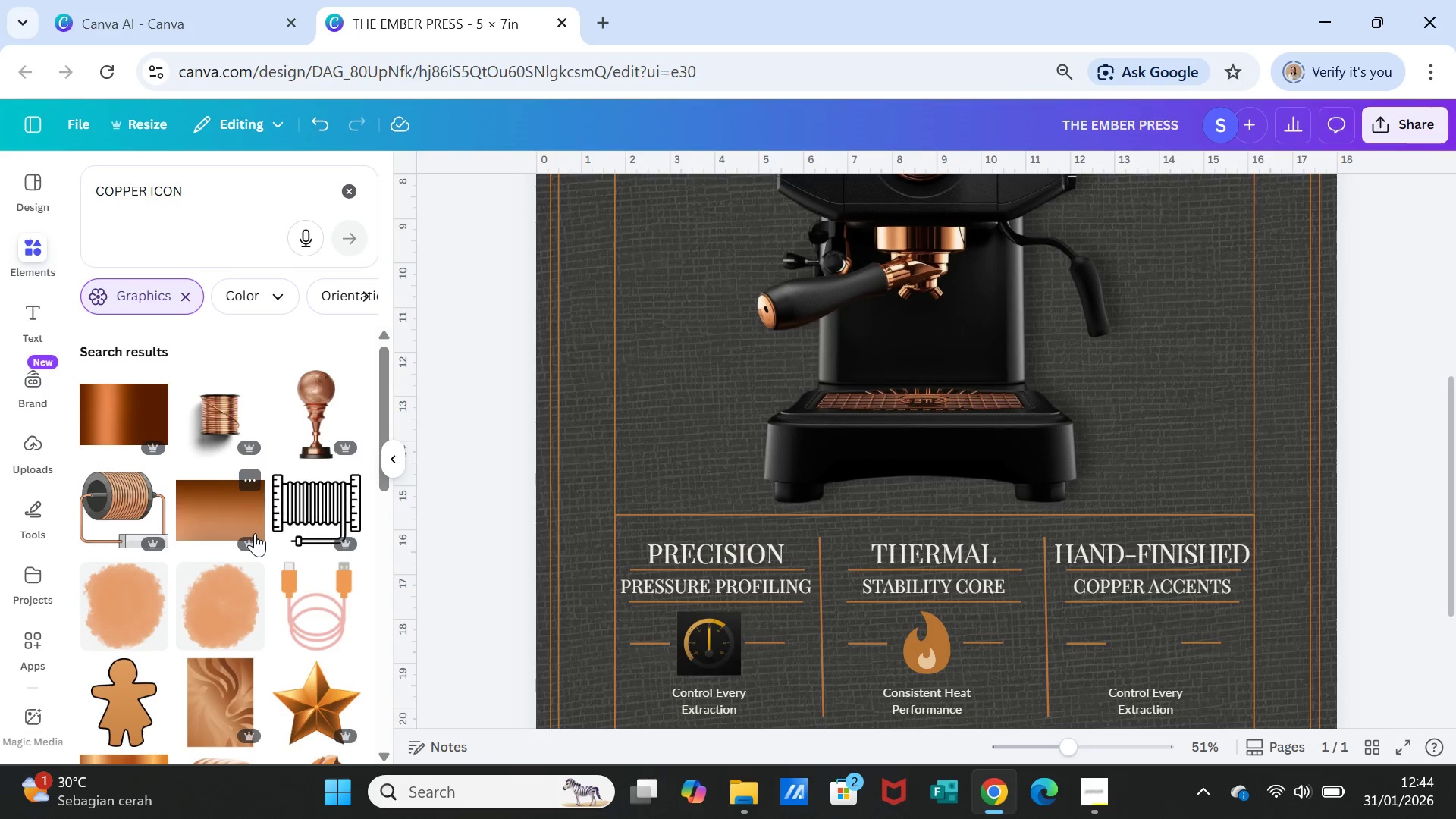 
scroll: coordinate [255, 533], scroll_direction: up, amount: 1.0
 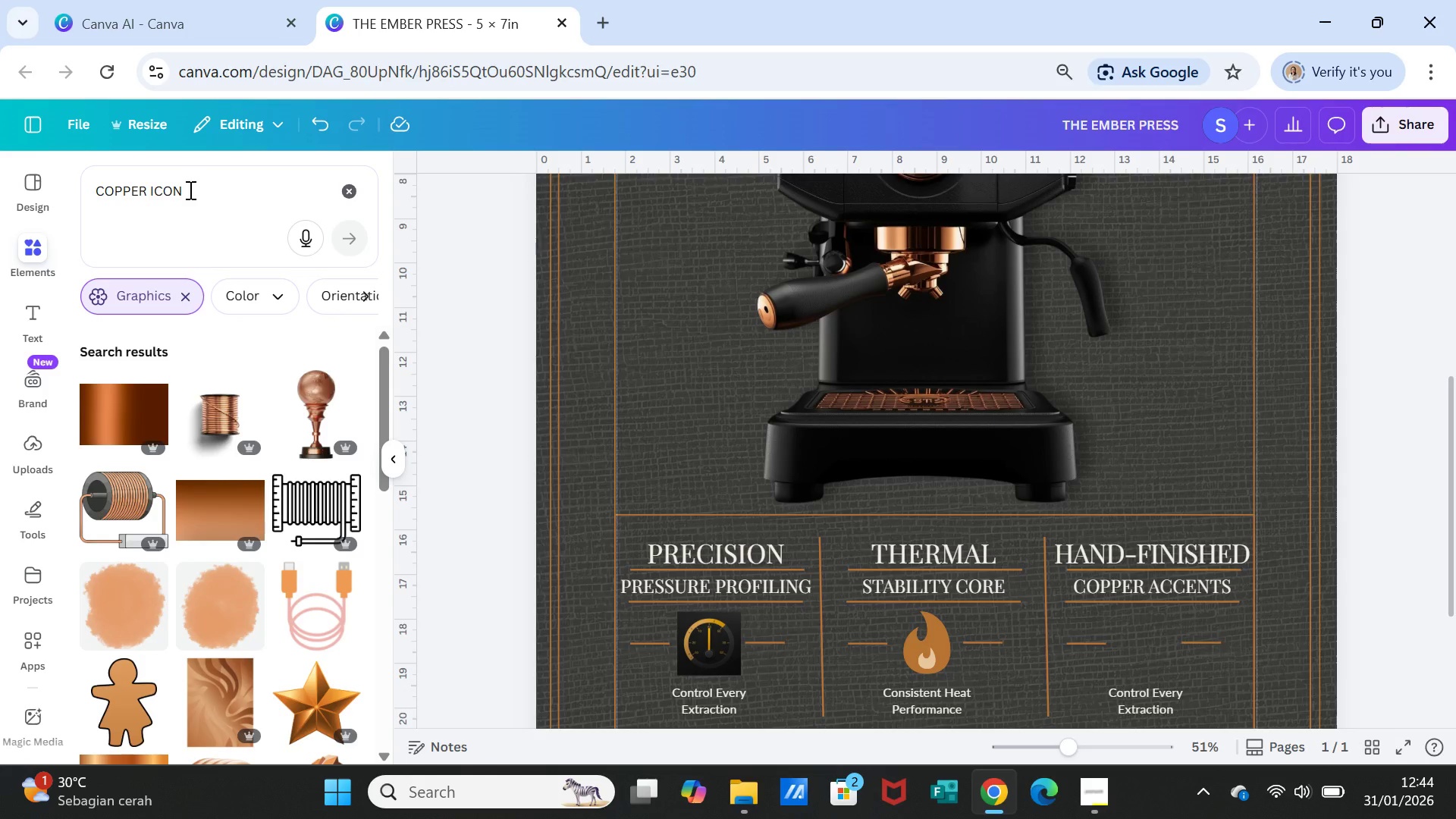 
left_click_drag(start_coordinate=[189, 190], to_coordinate=[148, 185])
 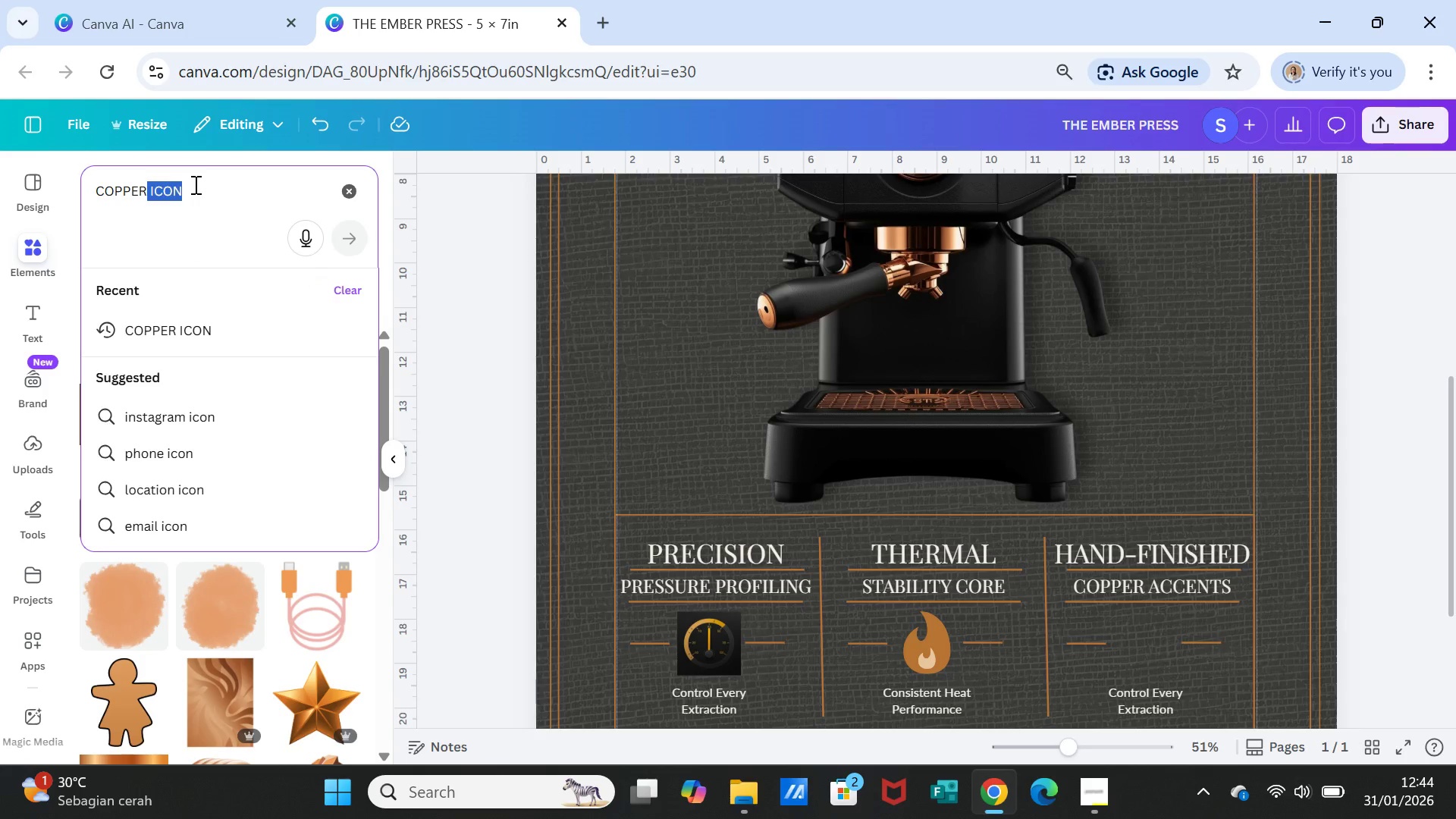 
type( ACCENTS ICON)
 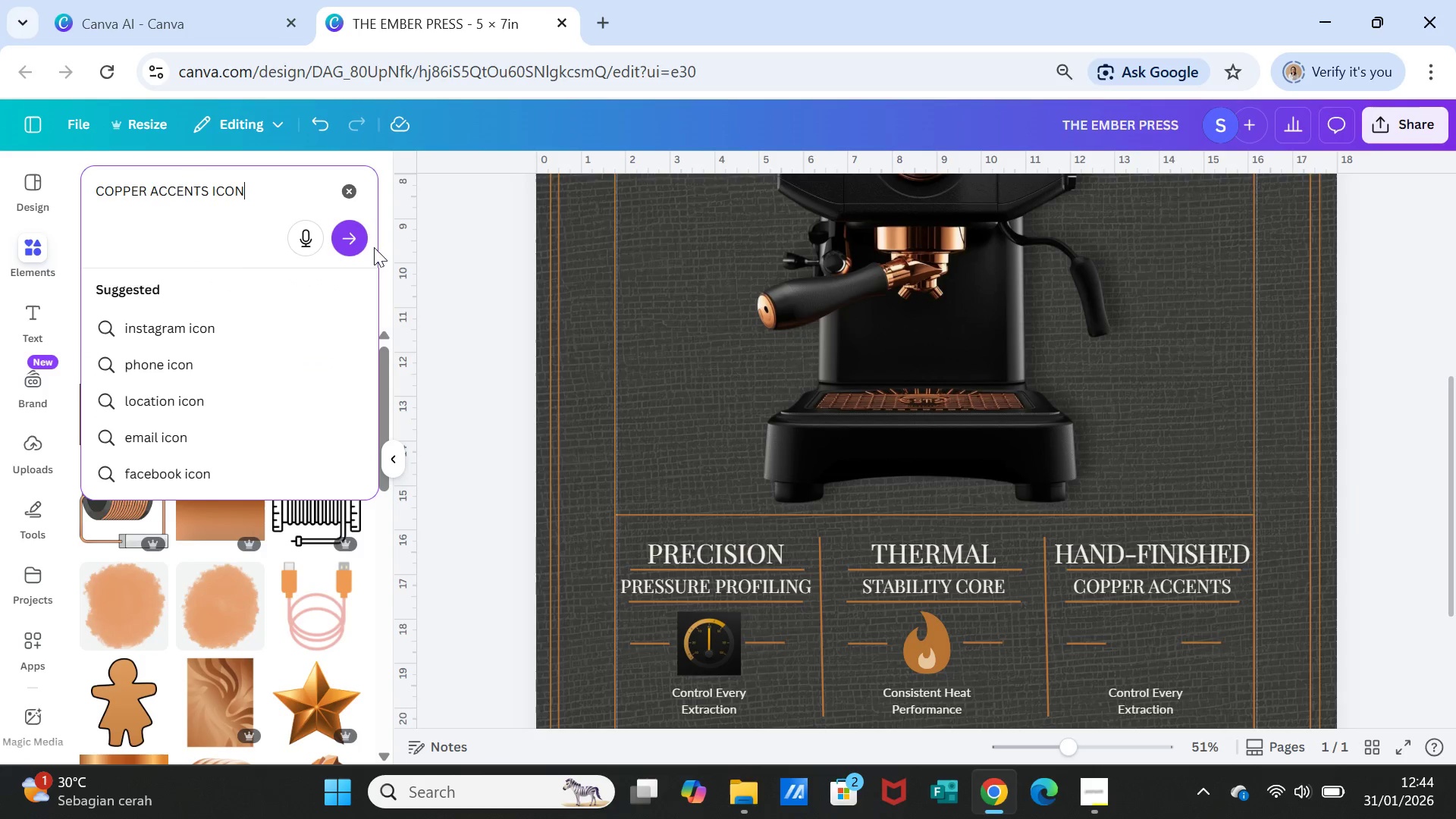 
left_click([362, 230])
 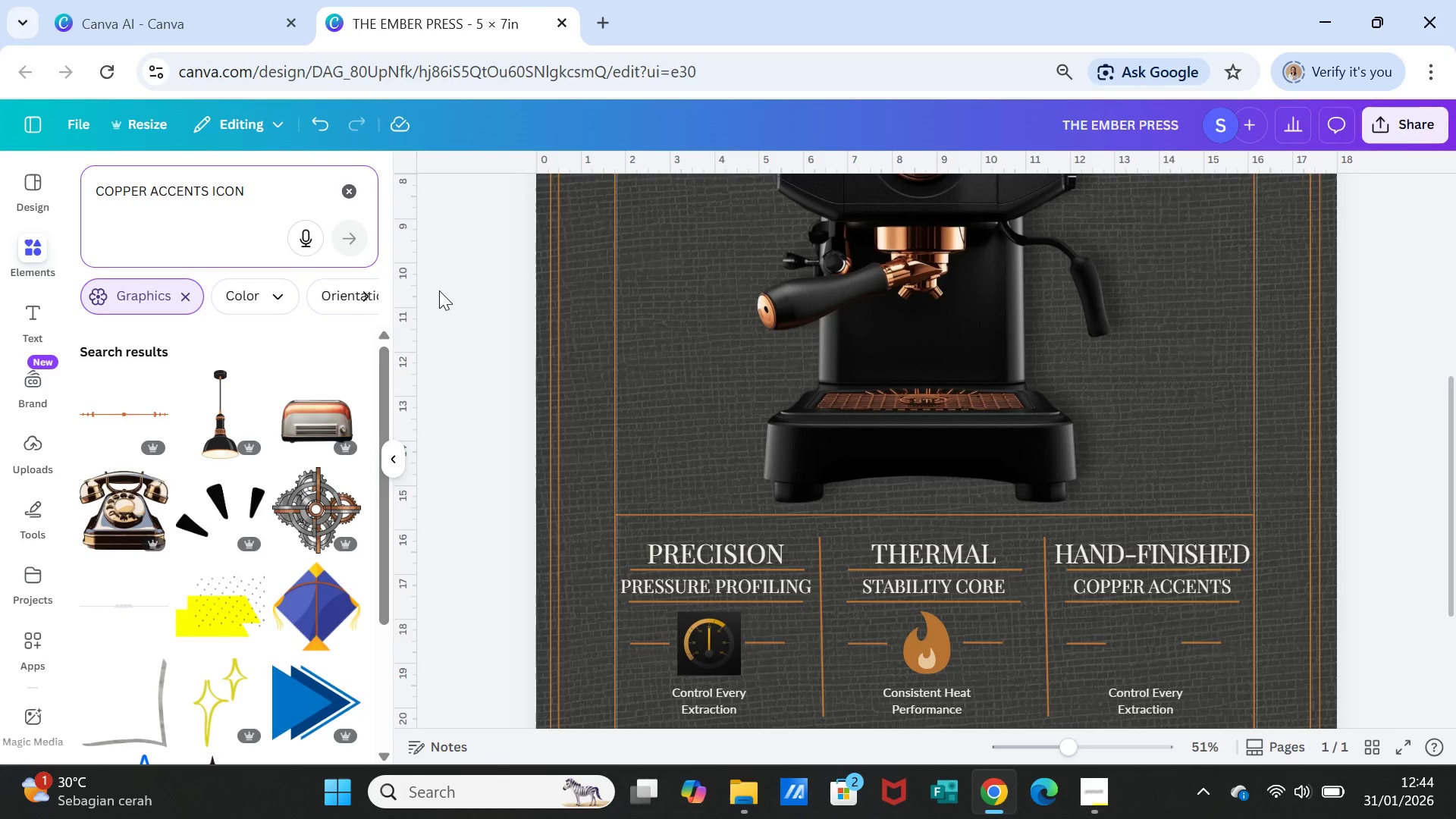 
wait(8.33)
 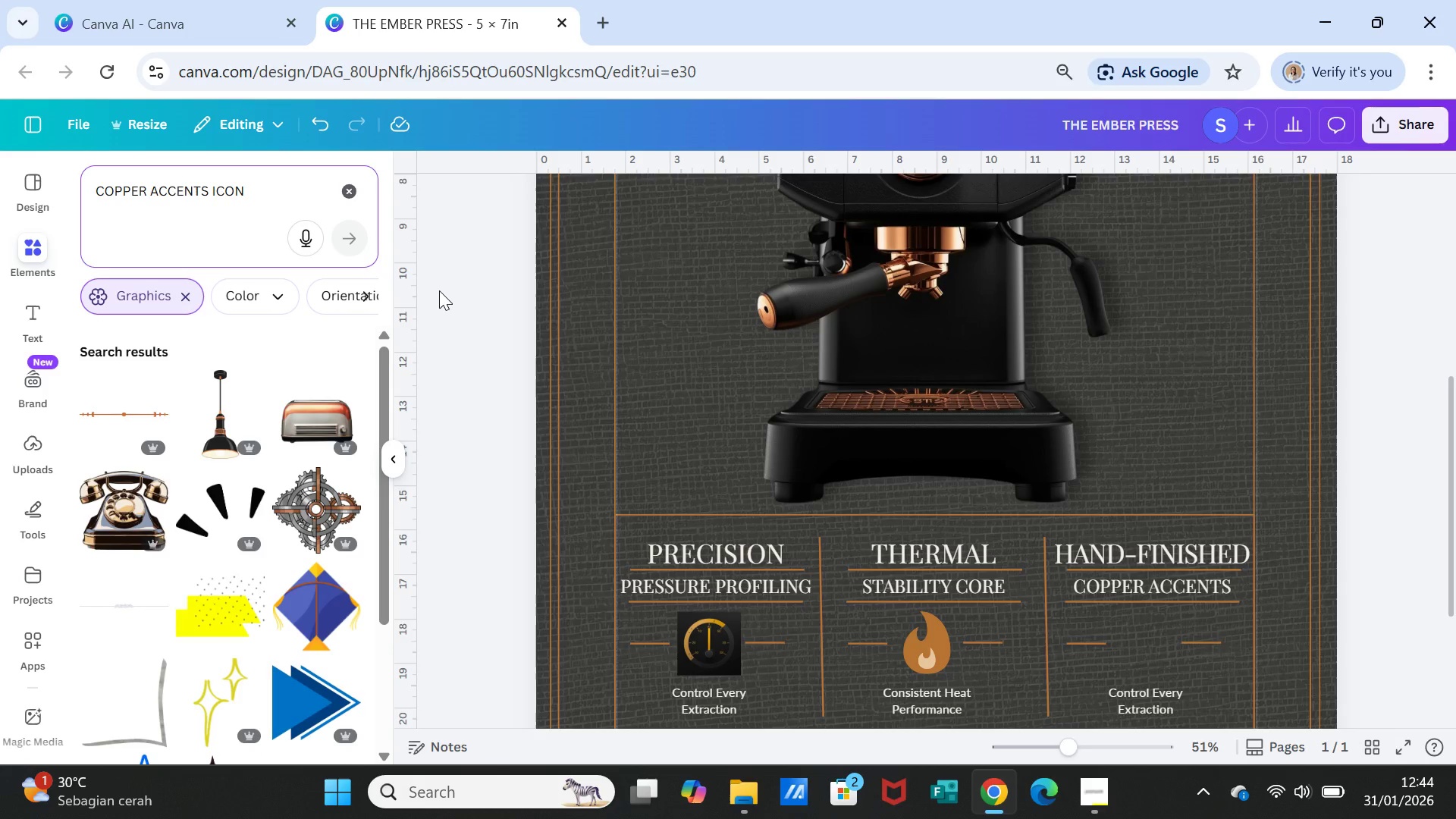 
scroll: coordinate [240, 460], scroll_direction: down, amount: 3.0
 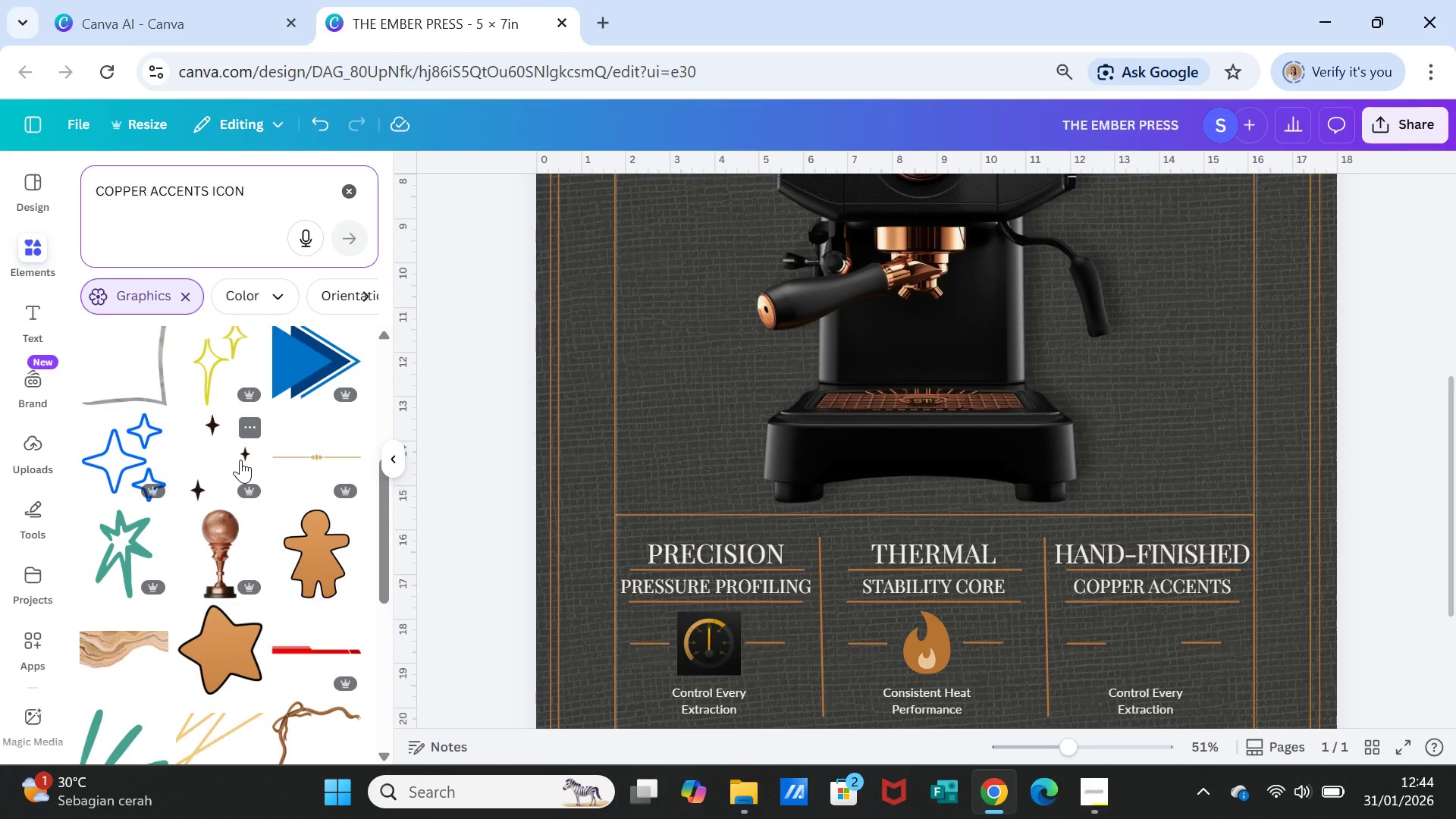 
scroll: coordinate [240, 460], scroll_direction: up, amount: 6.0
 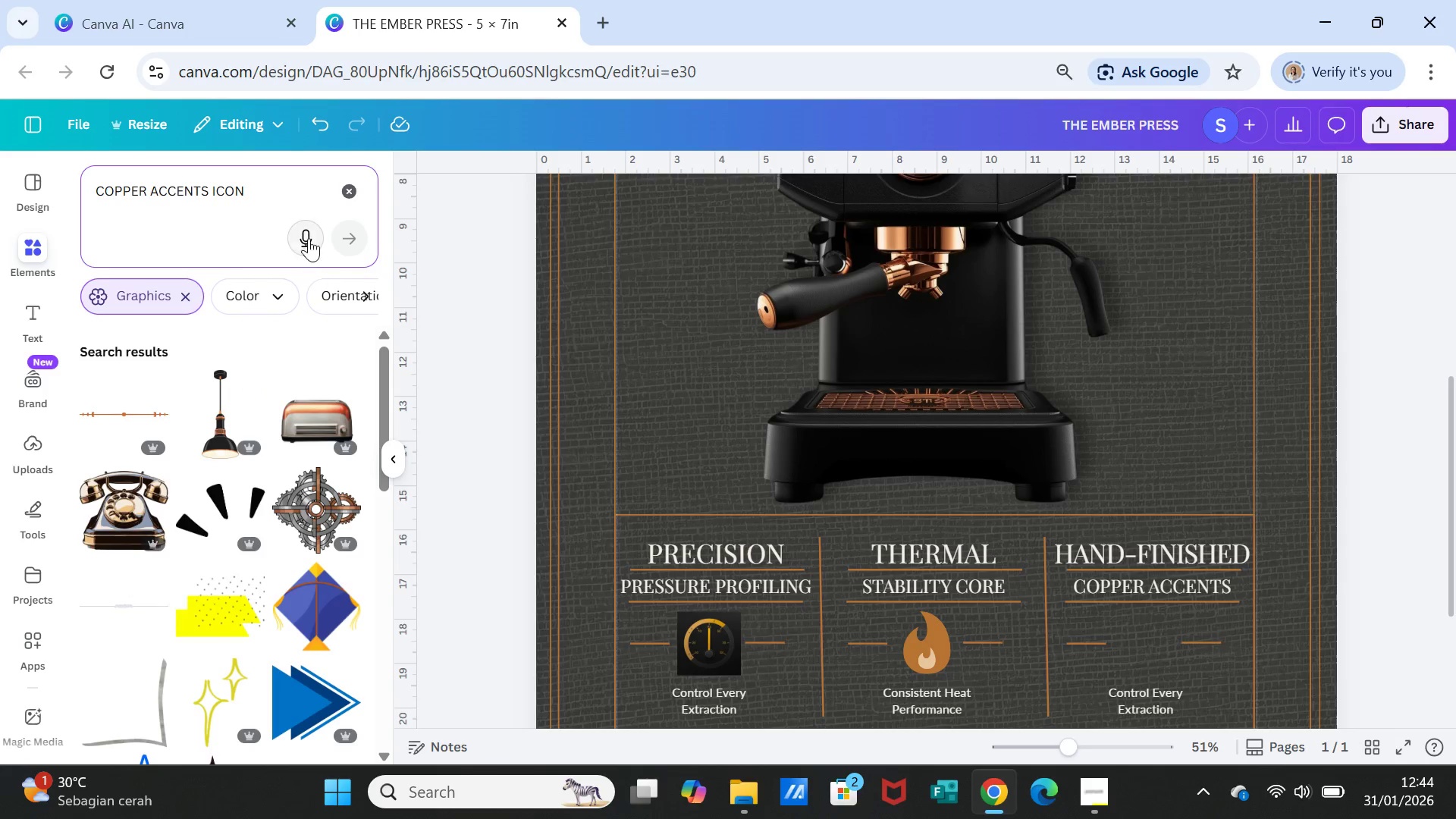 
wait(5.22)
 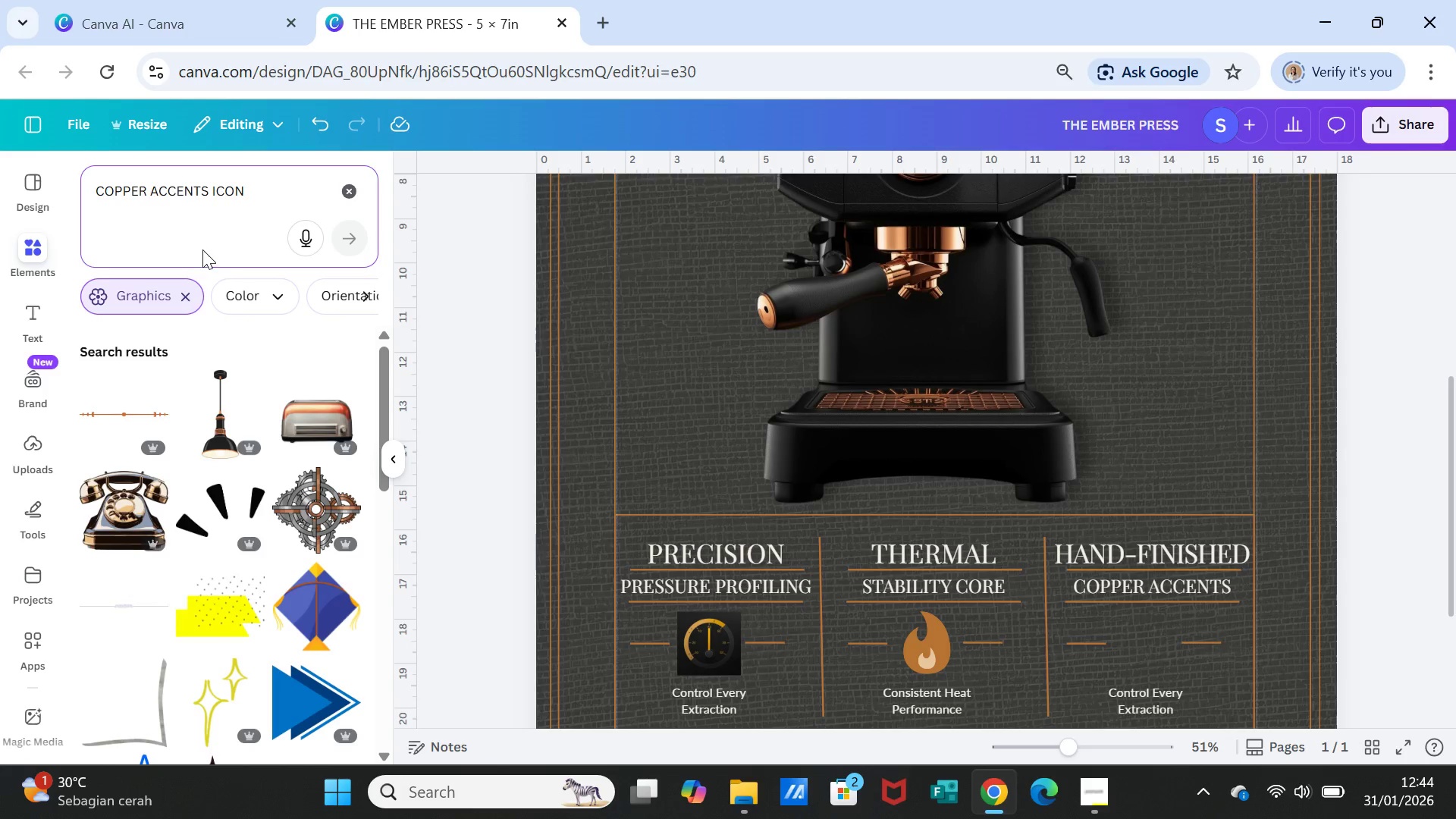 
double_click([267, 192])
 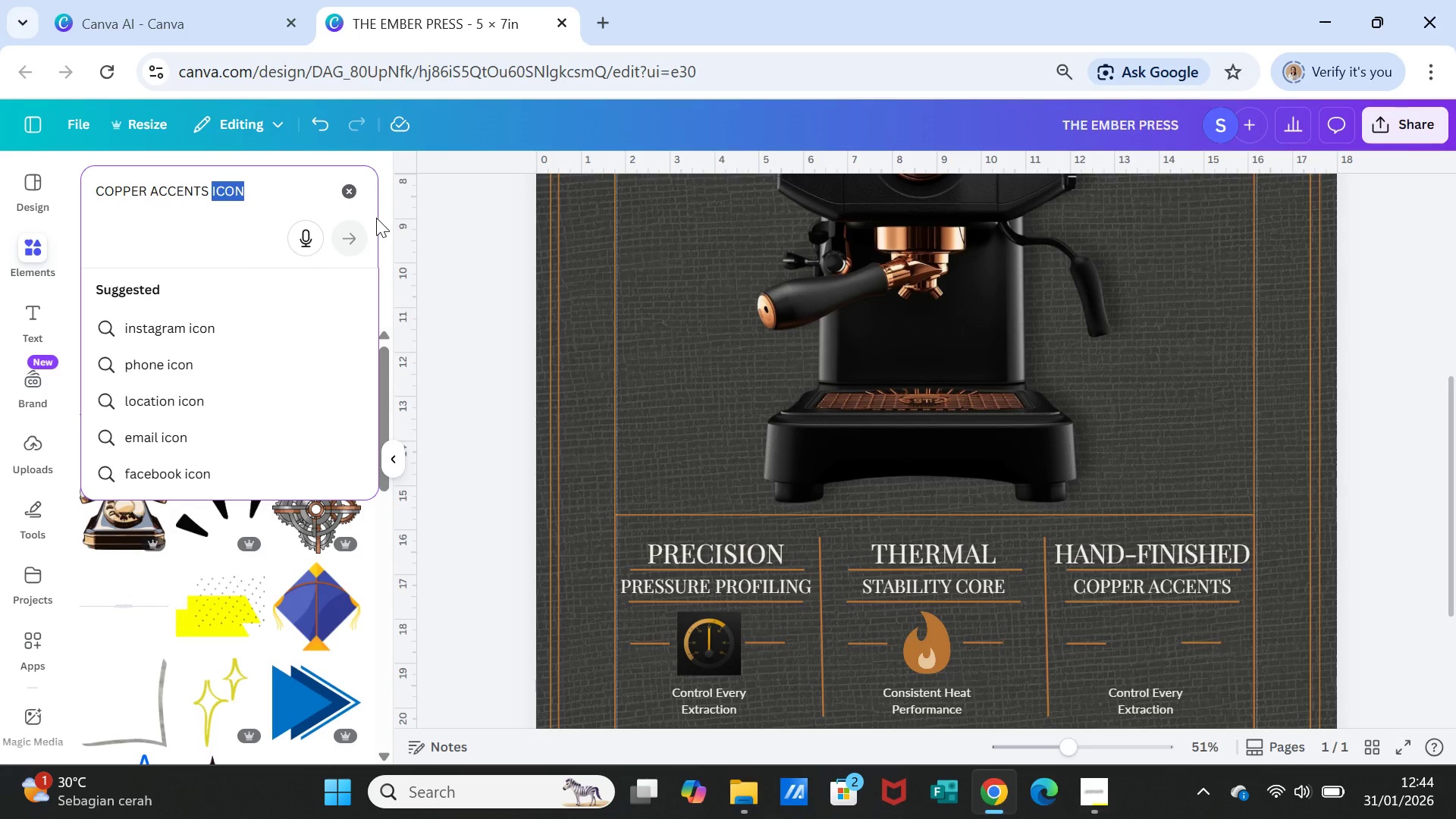 
key(Backspace)
 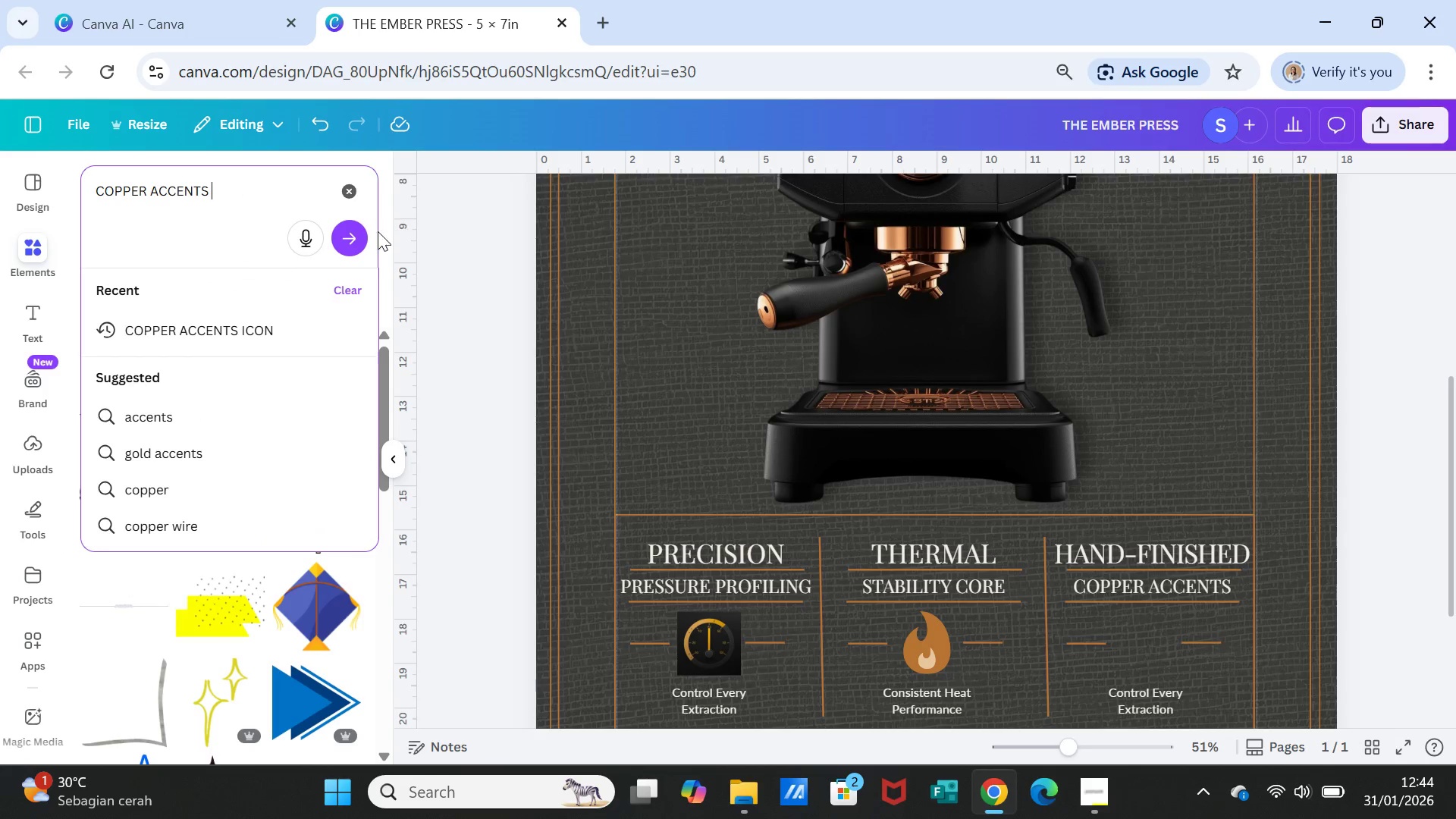 
left_click([358, 242])
 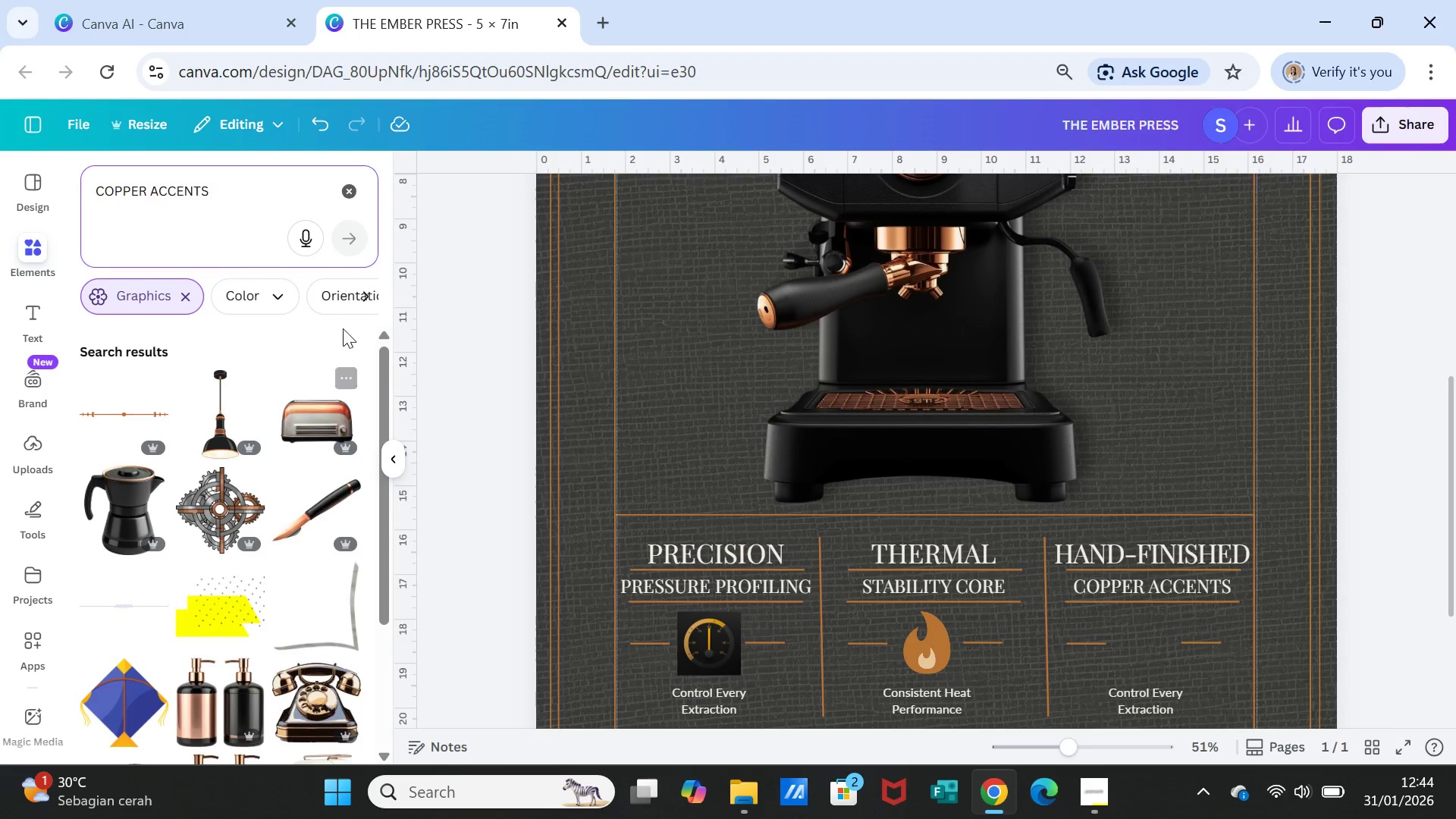 
left_click([369, 294])
 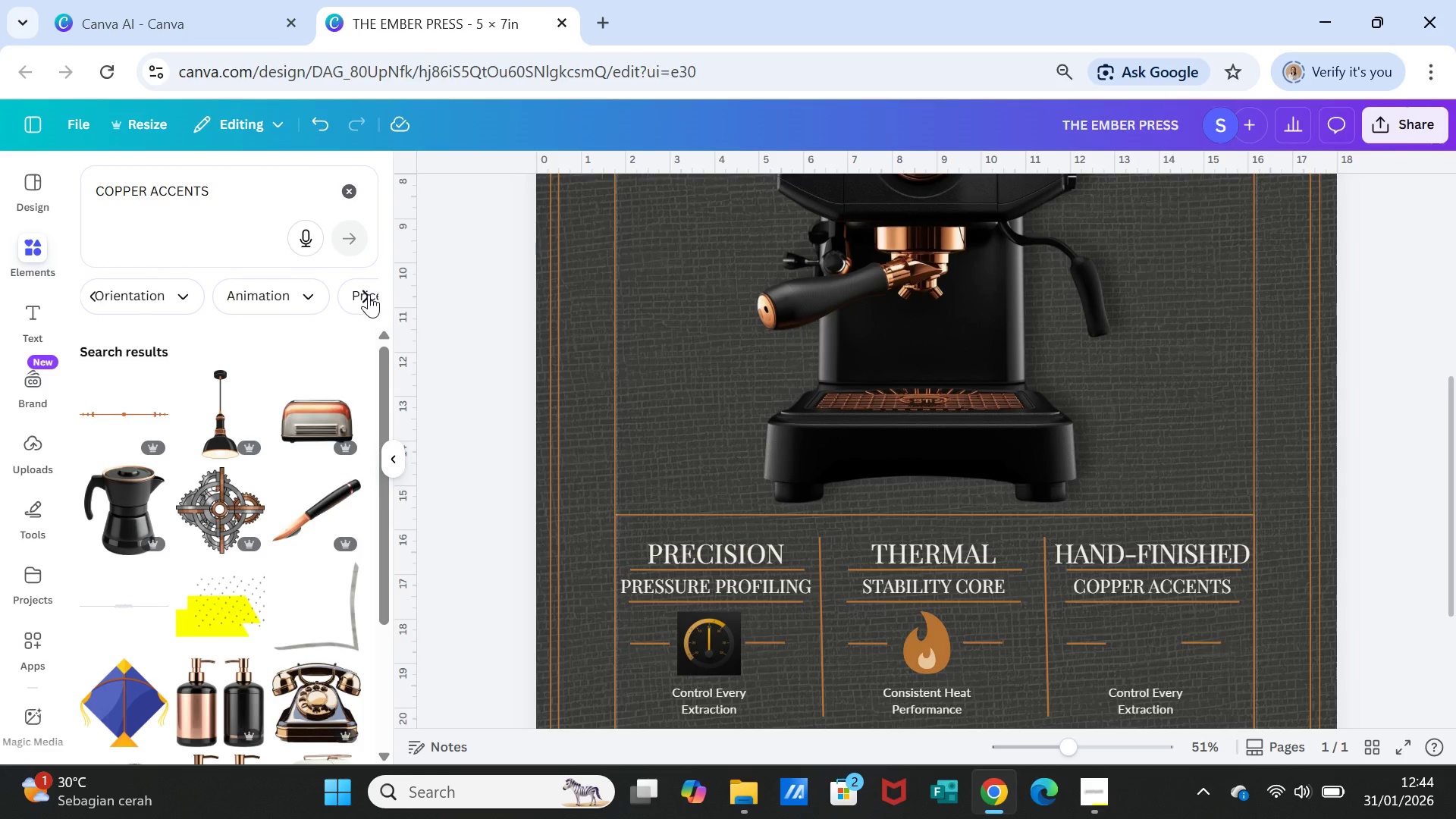 
left_click([369, 294])
 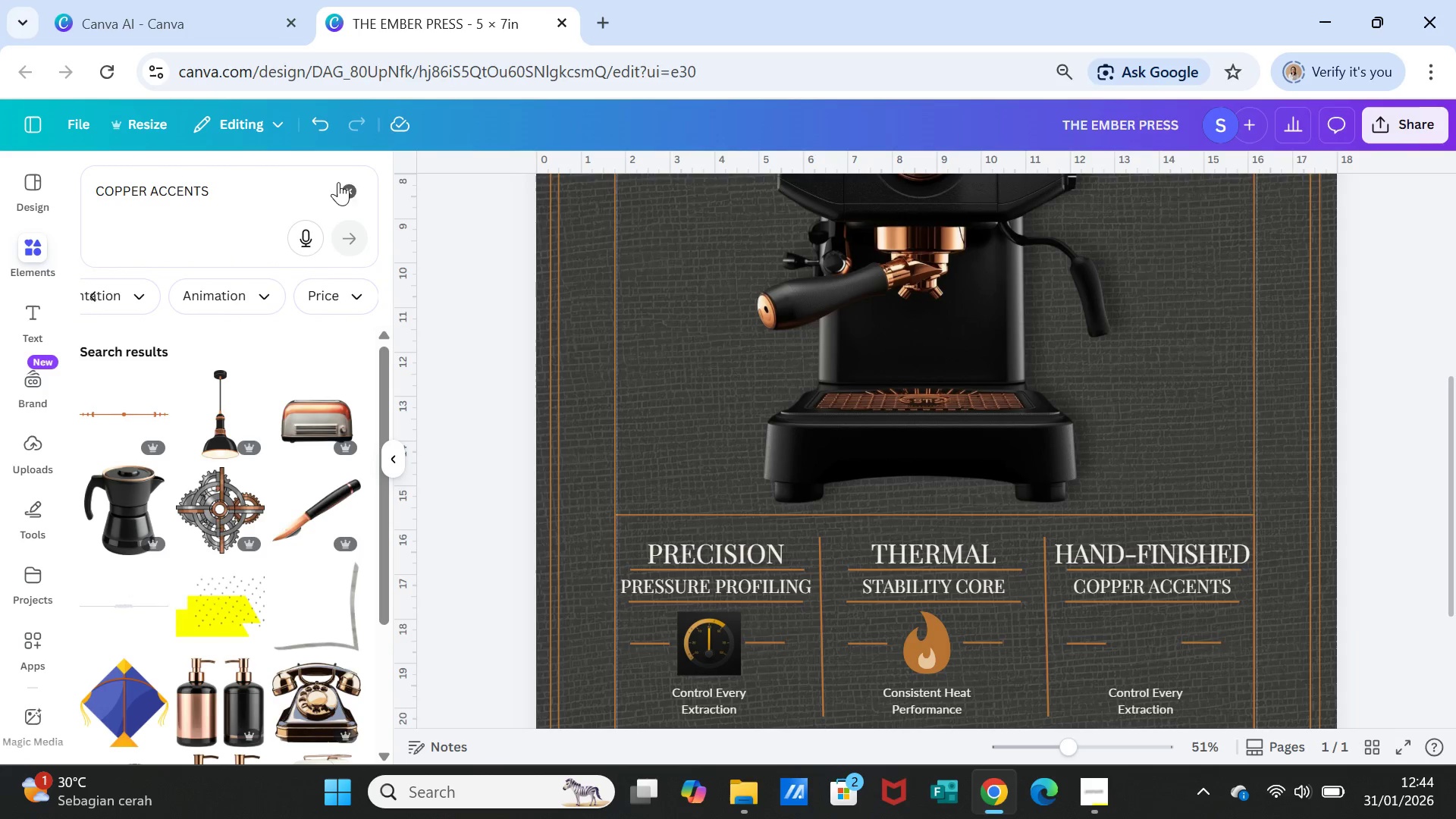 
left_click([356, 184])
 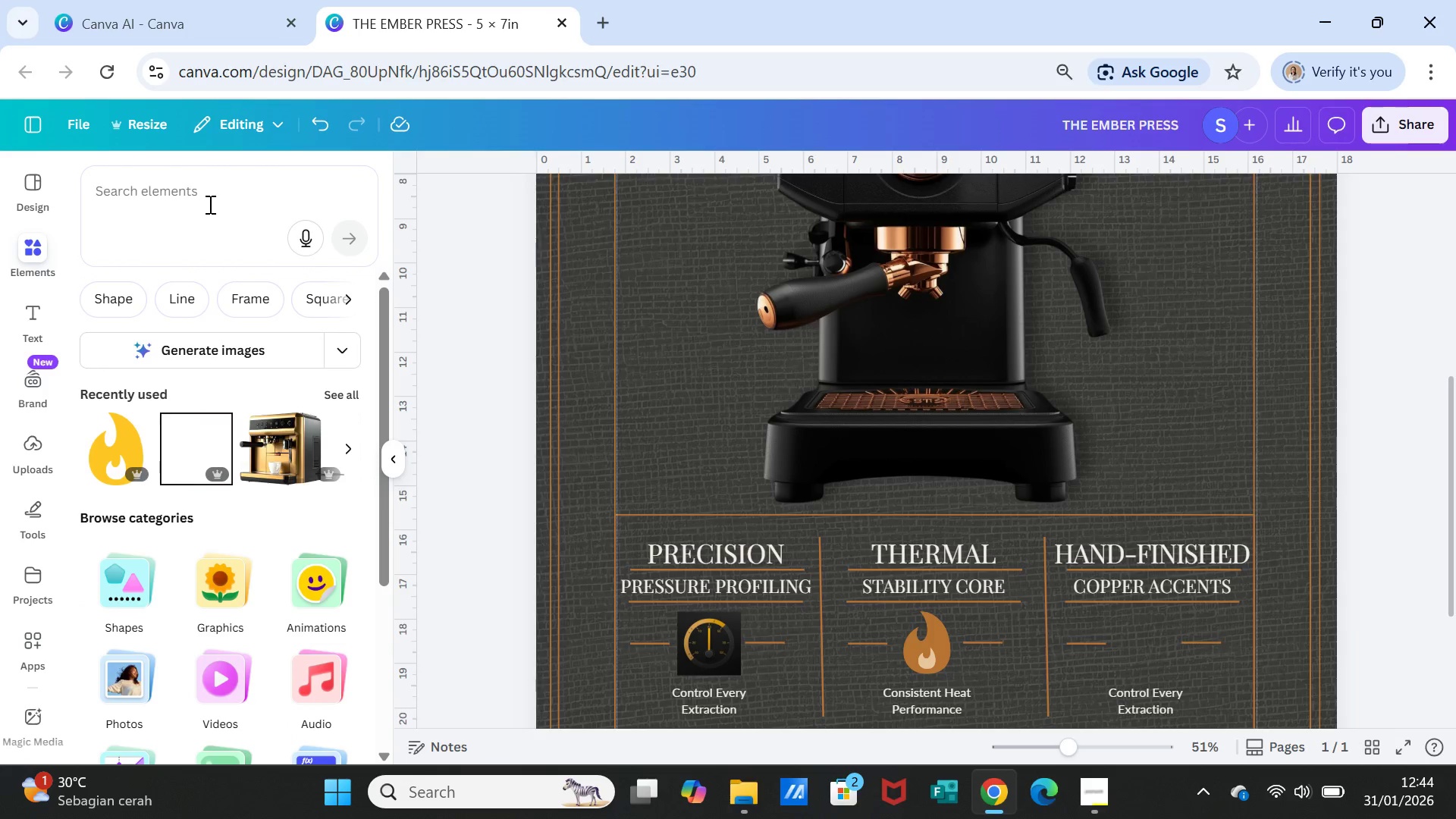 
left_click([209, 204])
 